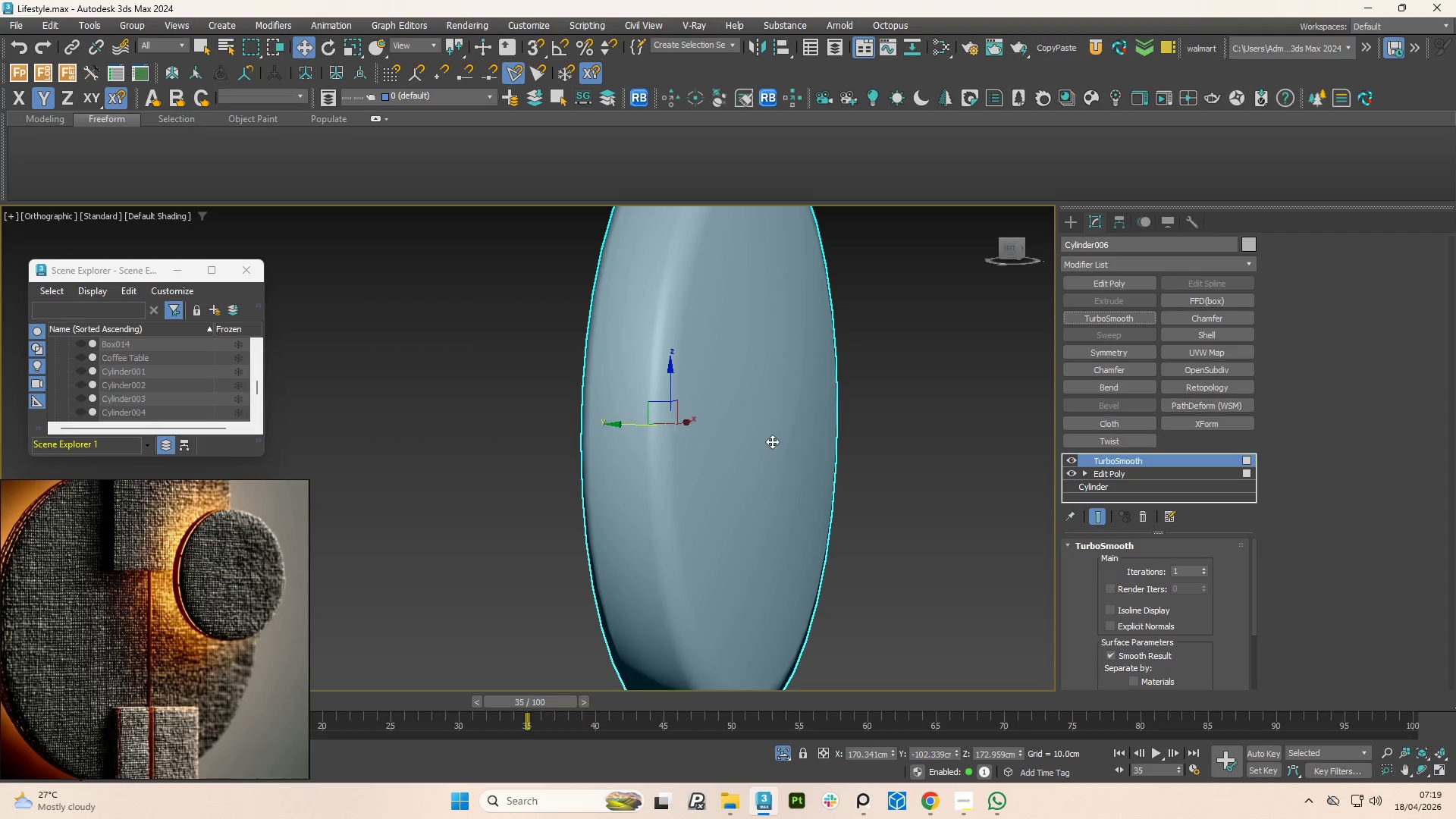 
left_click([1204, 568])
 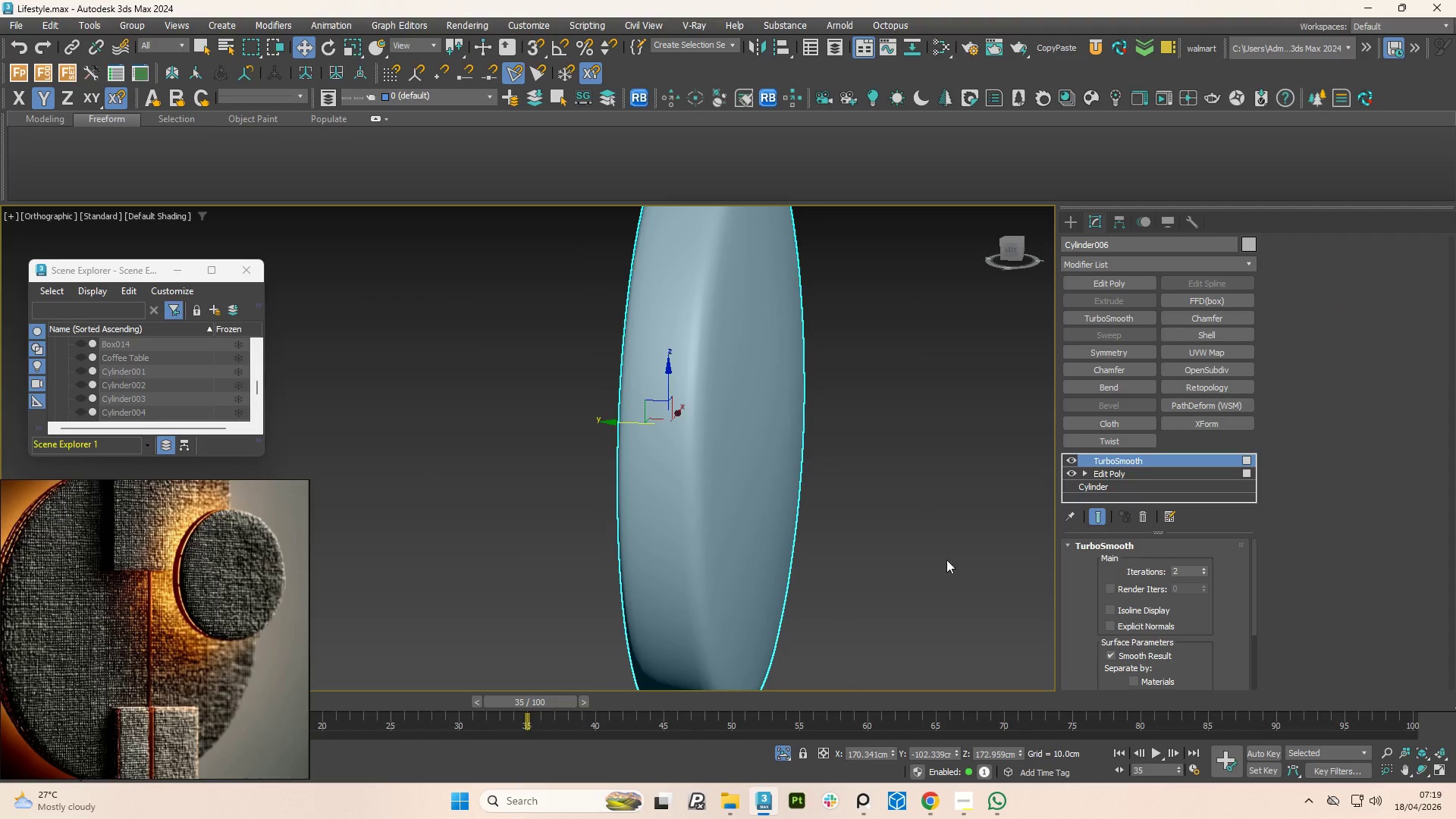 
hold_key(key=AltLeft, duration=1.97)
 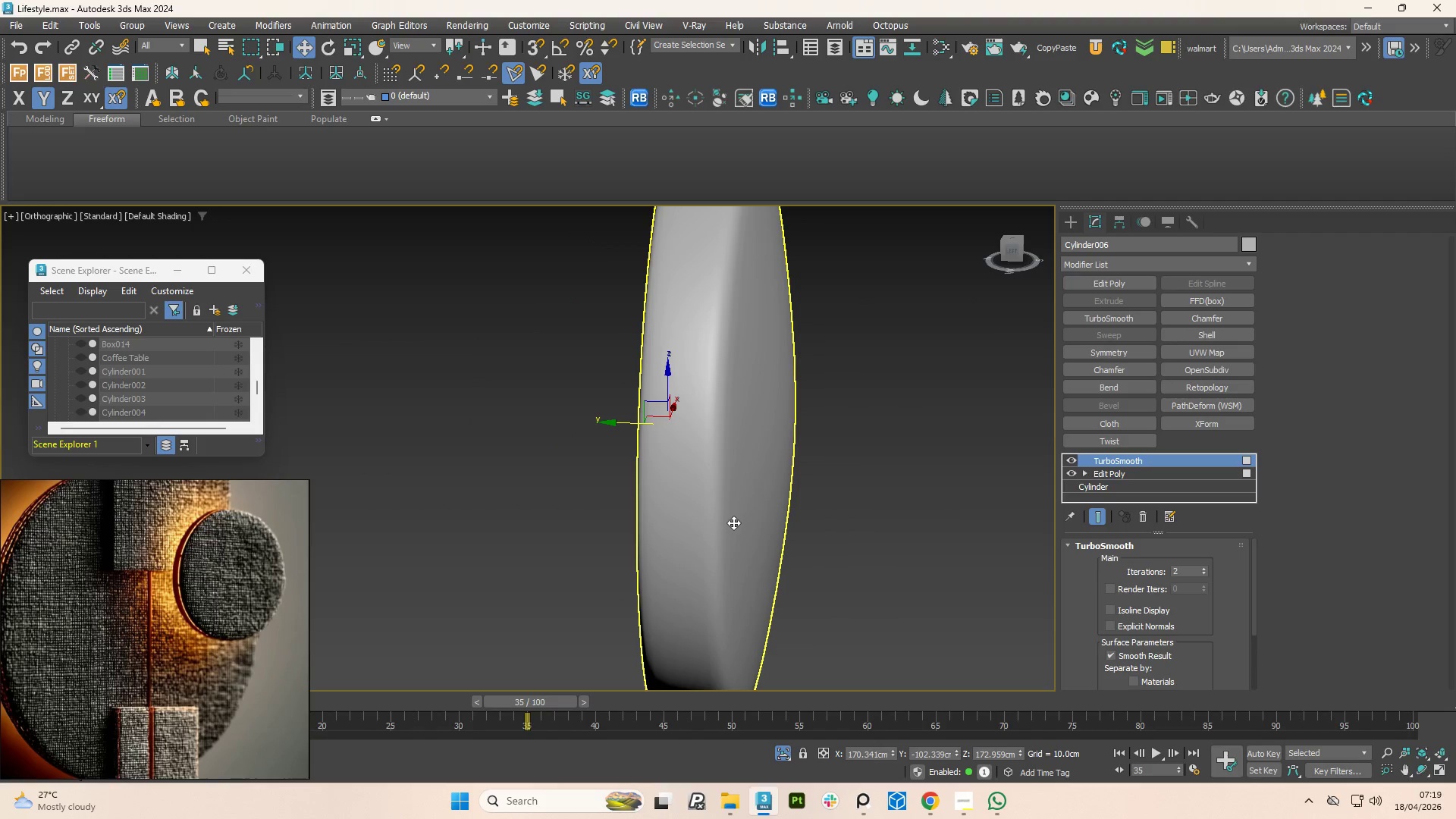 
key(Control+Z)
 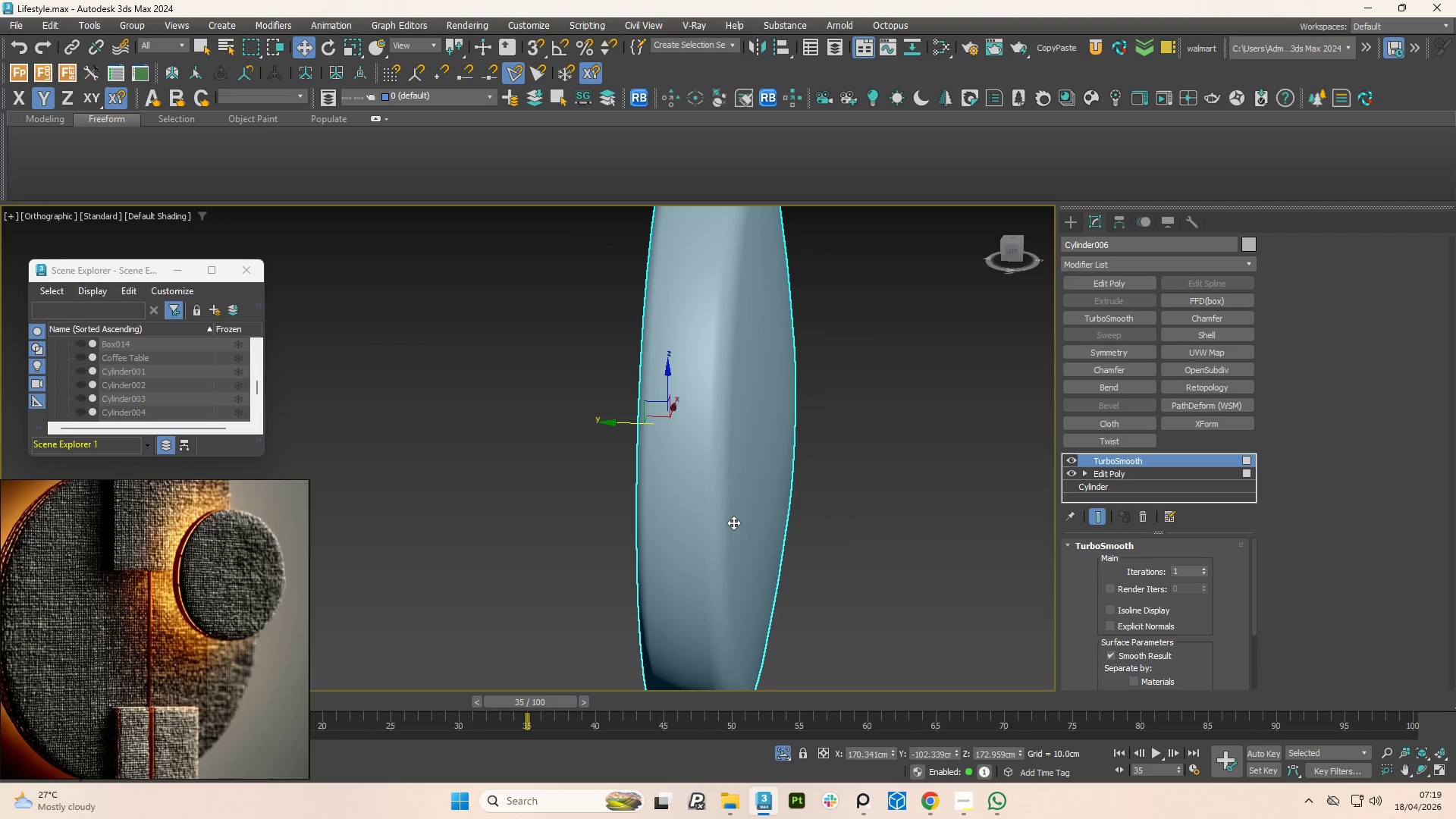 
key(Control+Z)
 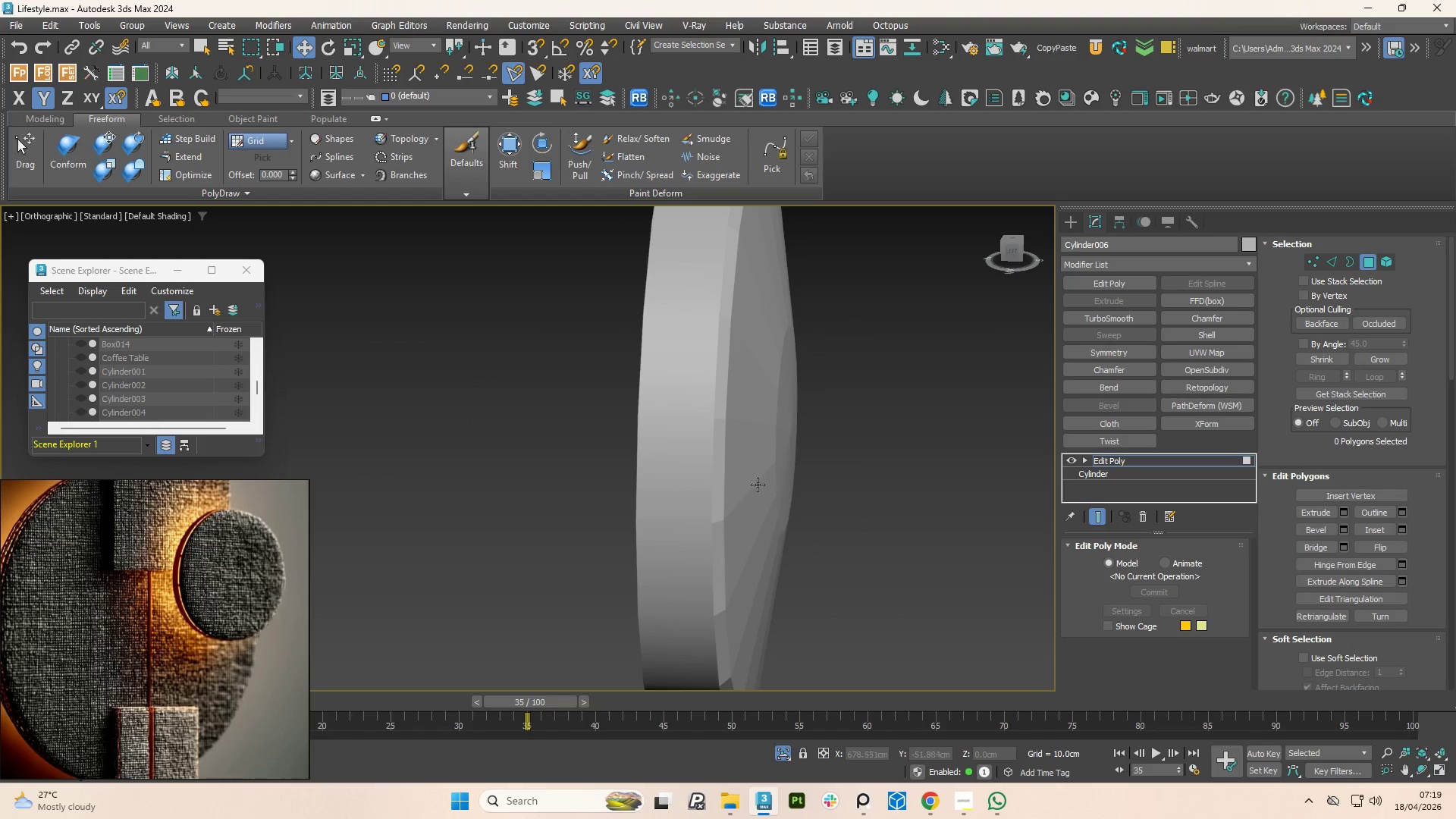 
hold_key(key=AltLeft, duration=1.24)
 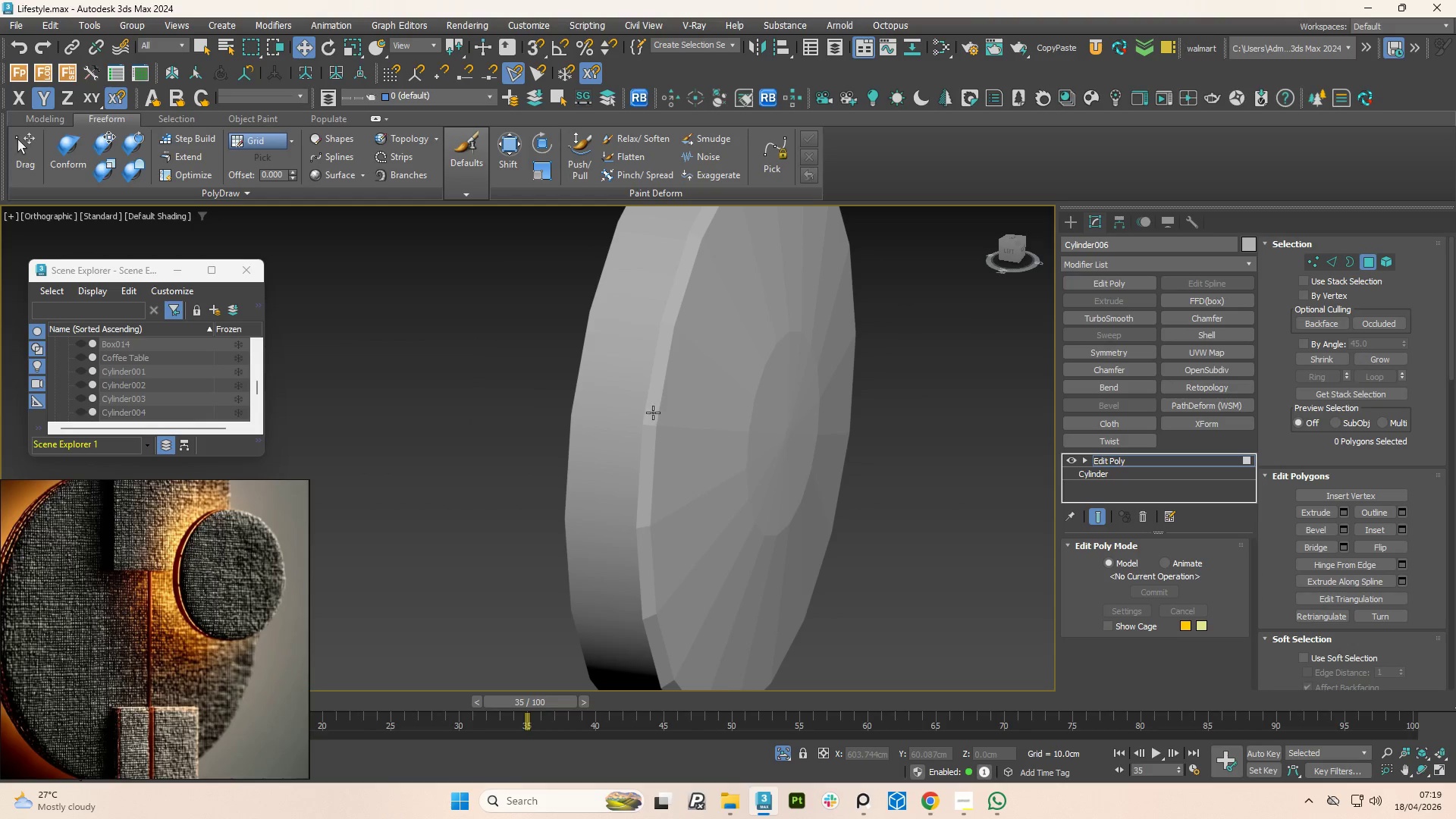 
key(F4)
 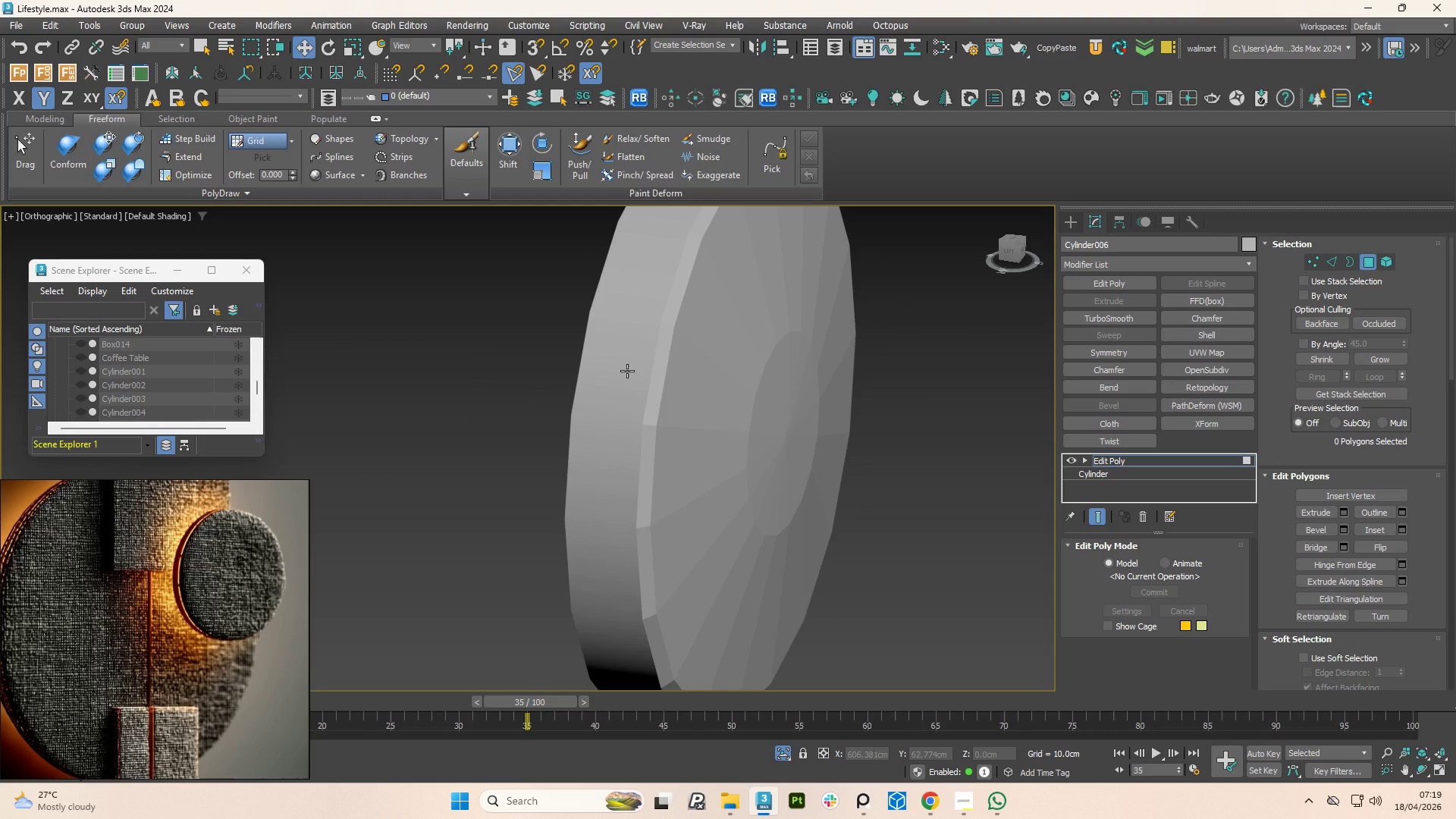 
left_click([627, 371])
 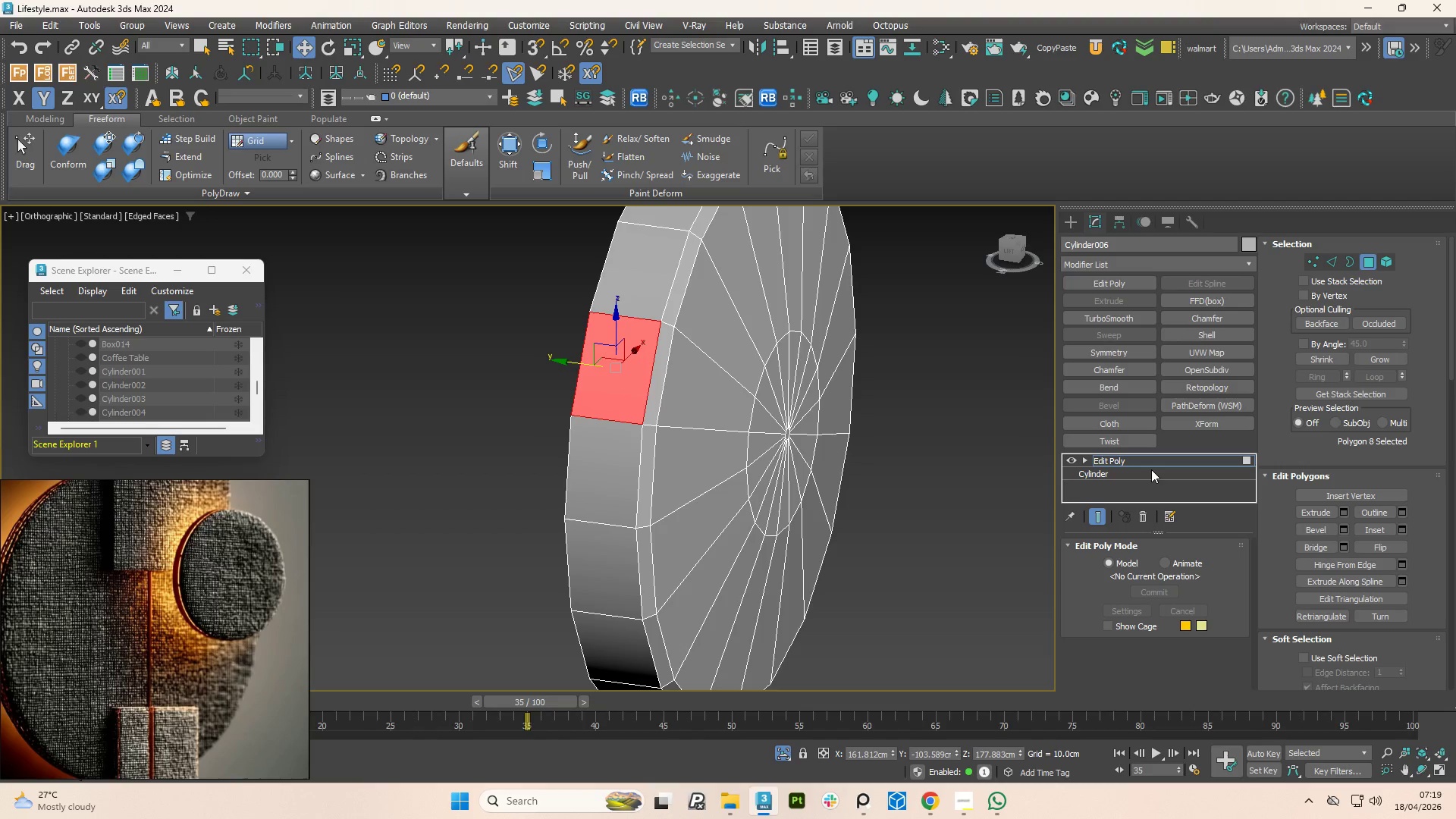 
wait(7.02)
 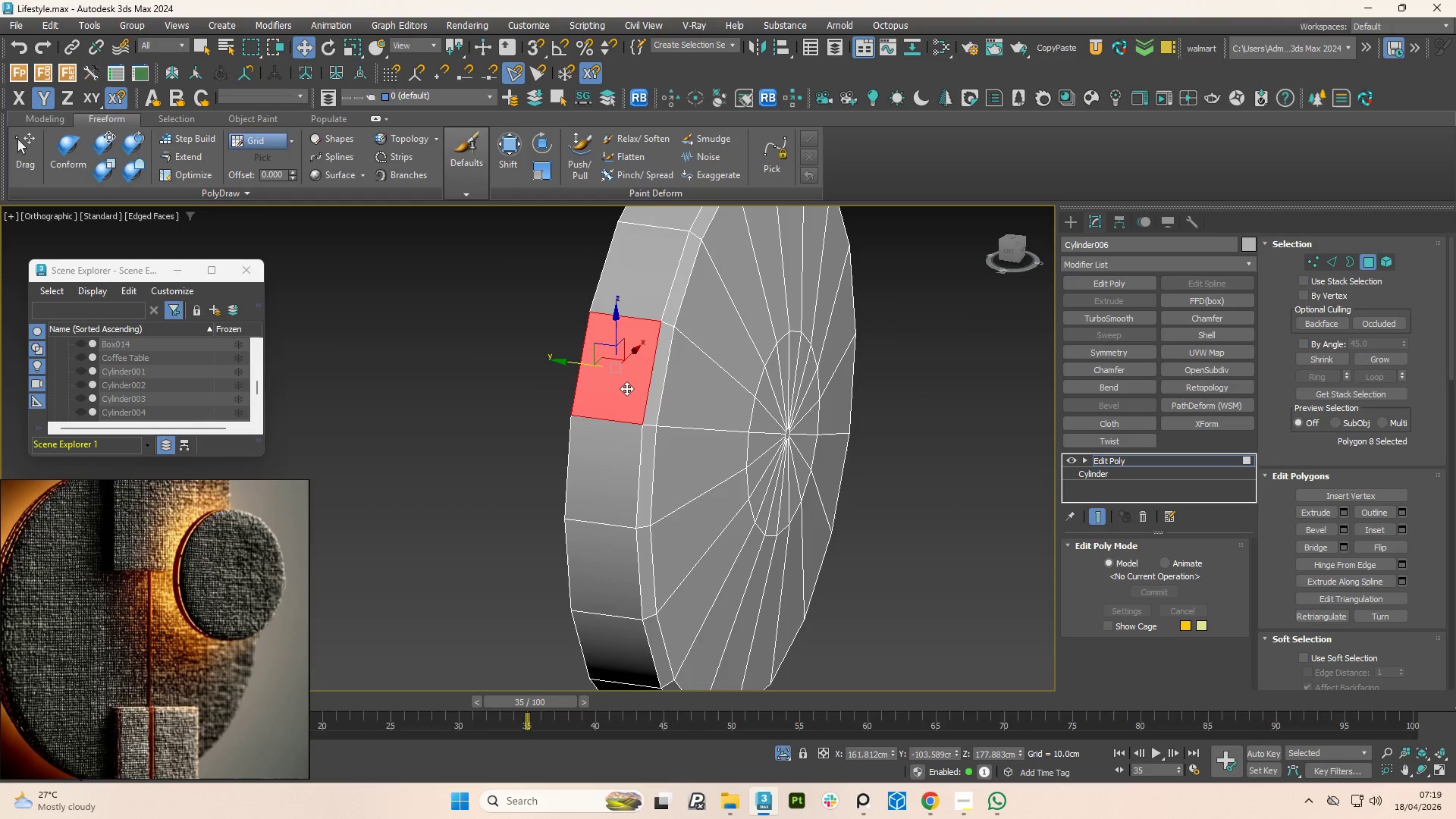 
left_click([1302, 344])
 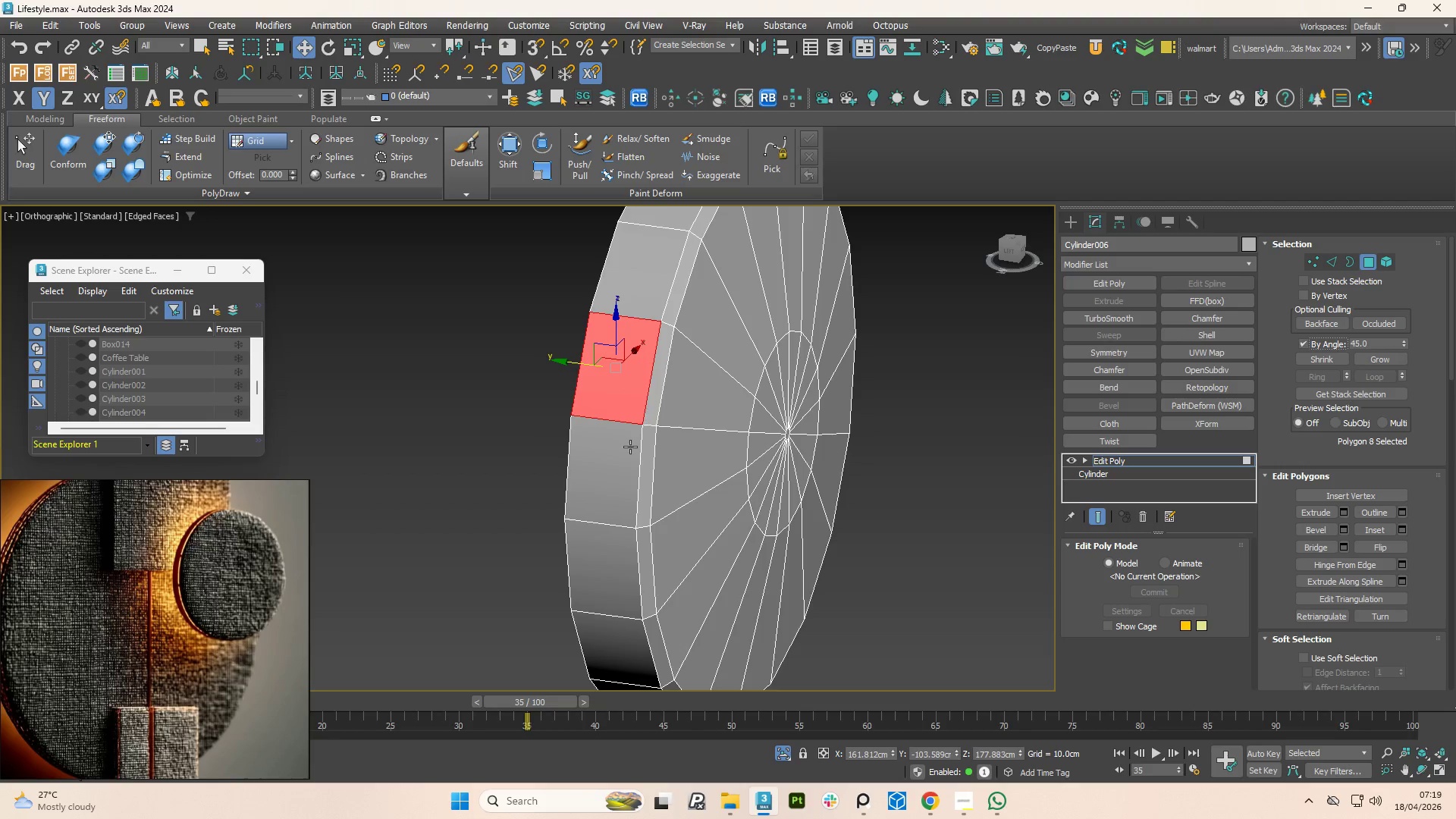 
left_click([610, 453])
 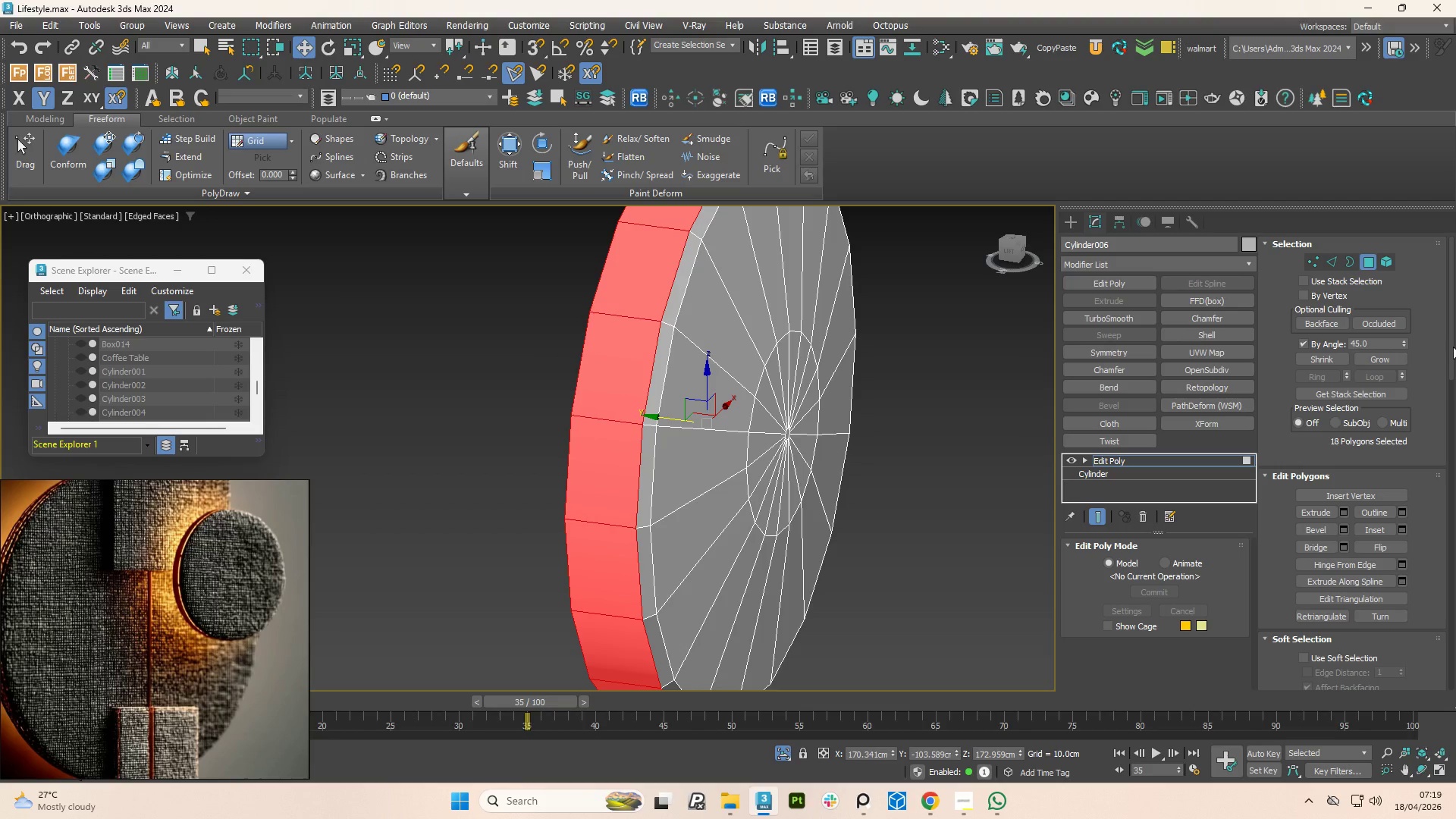 
left_click_drag(start_coordinate=[1451, 355], to_coordinate=[1455, 557])
 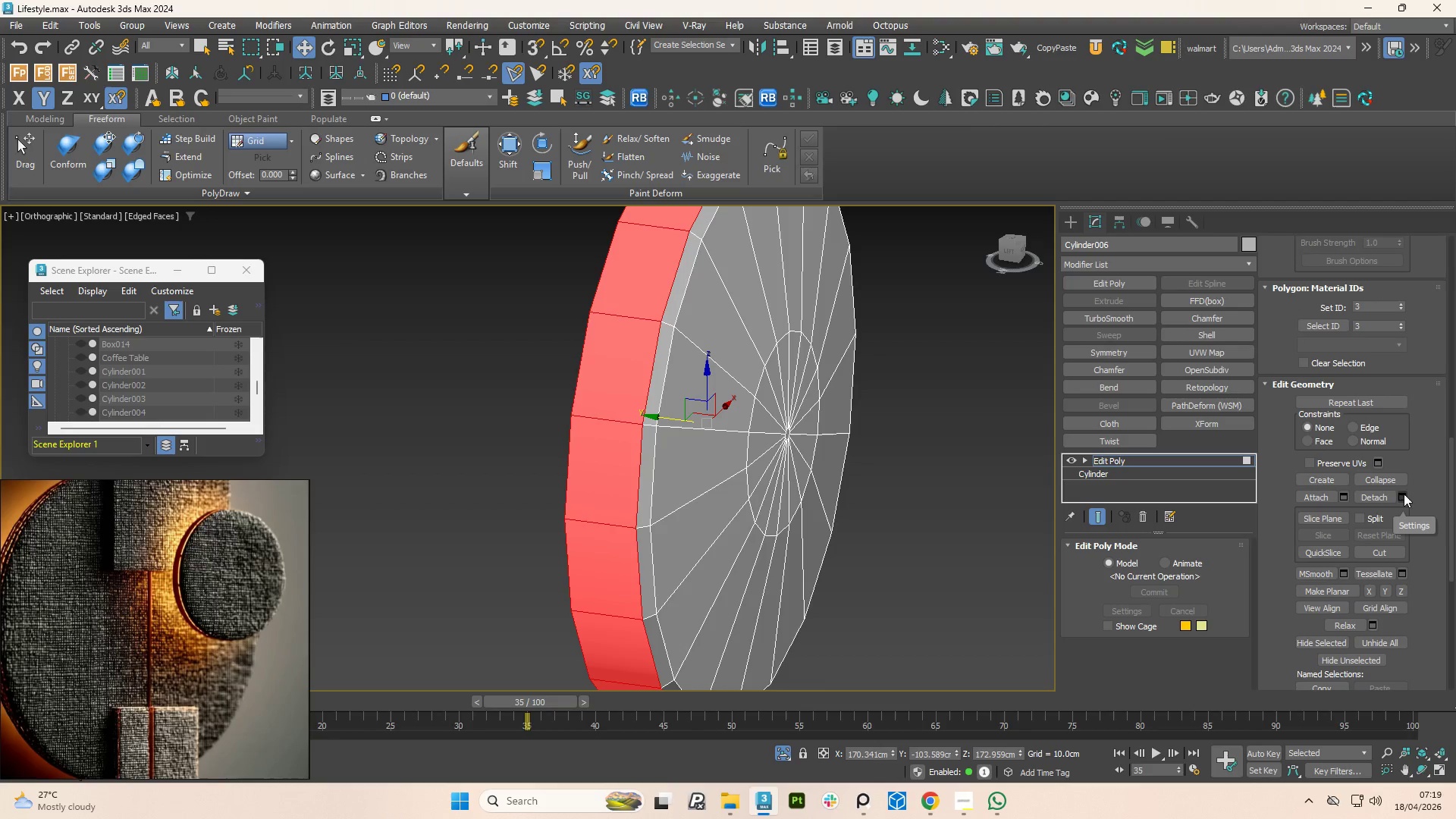 
left_click([1385, 494])
 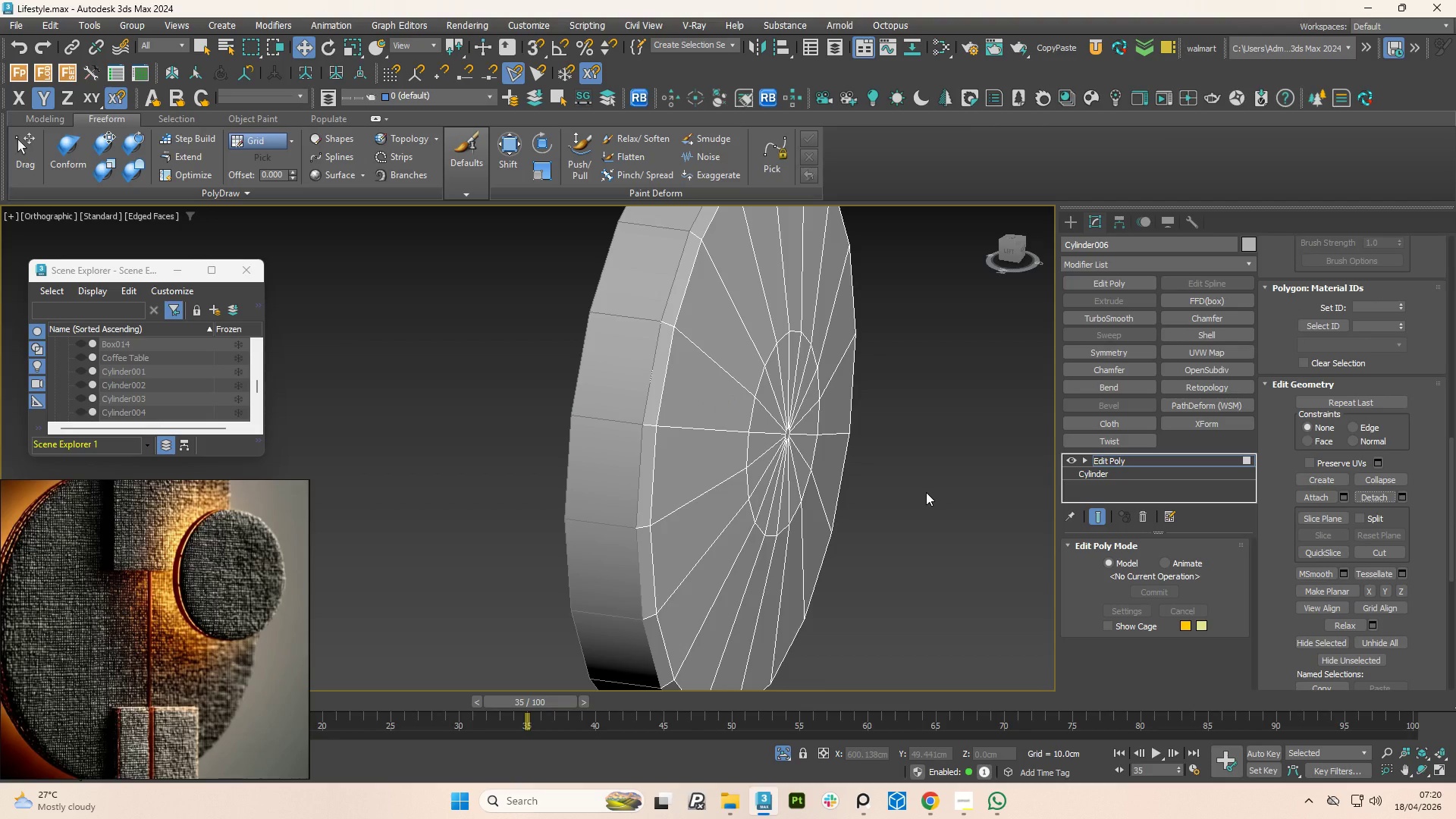 
key(1)
 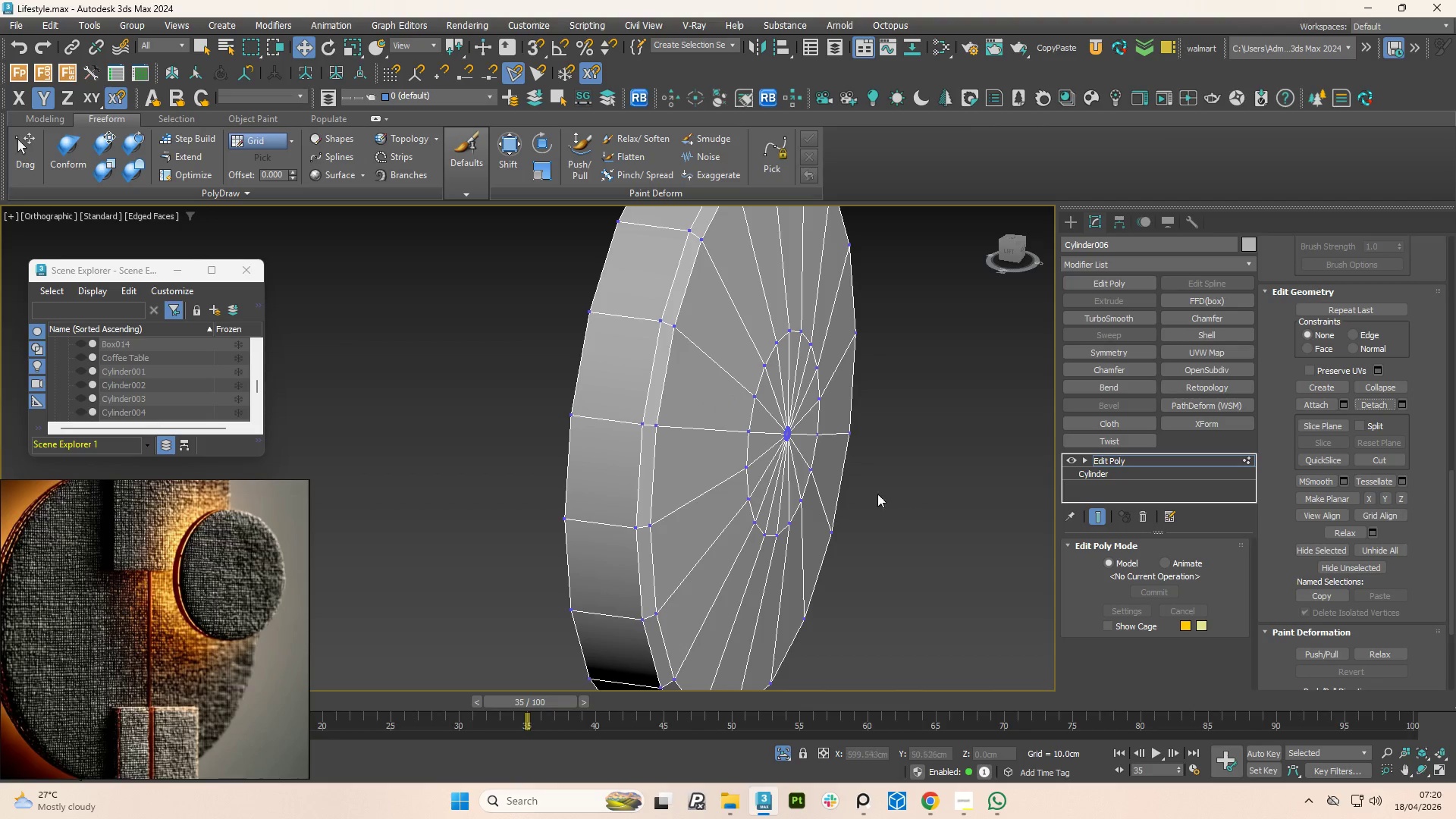 
key(1)
 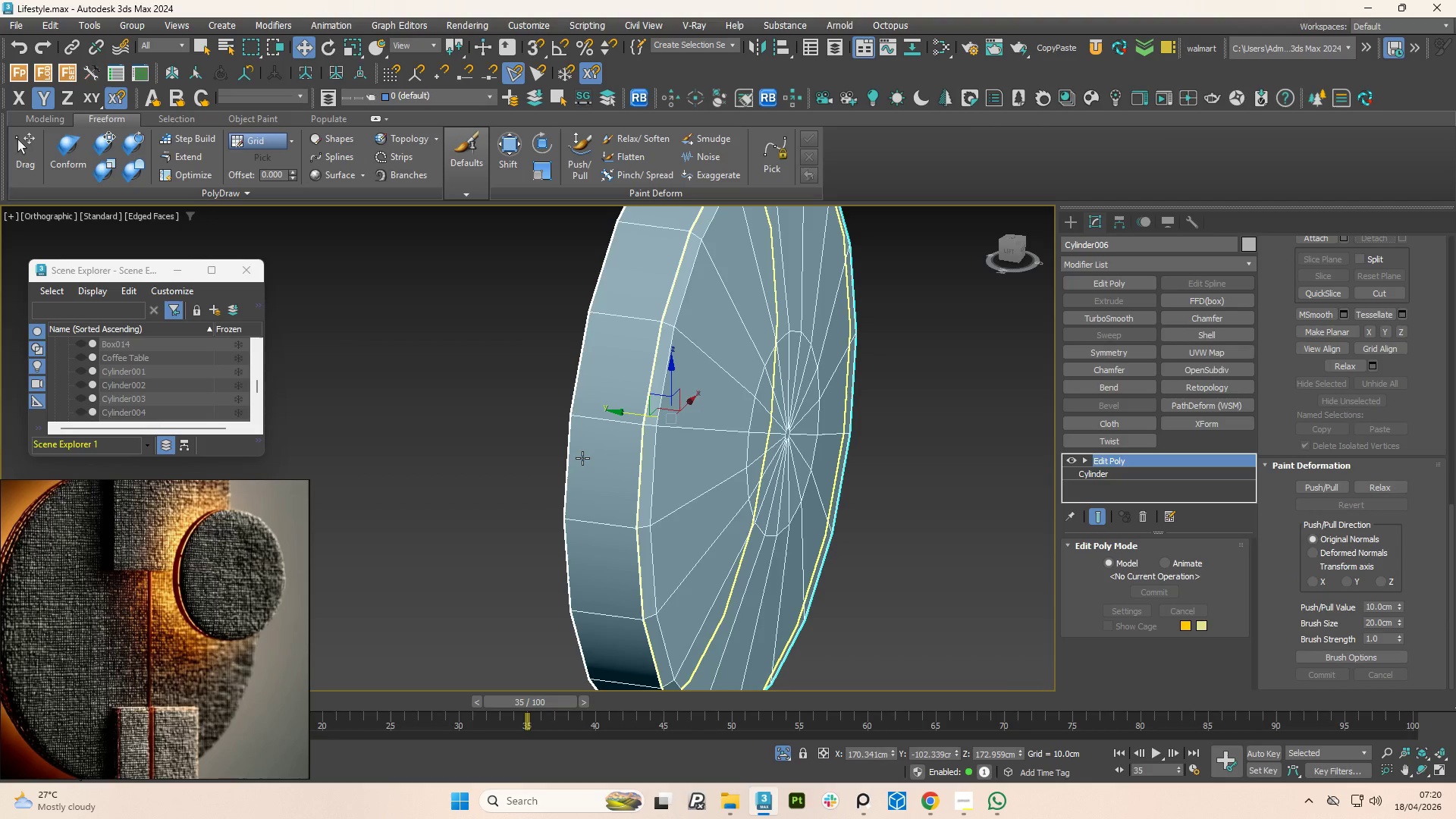 
left_click([582, 458])
 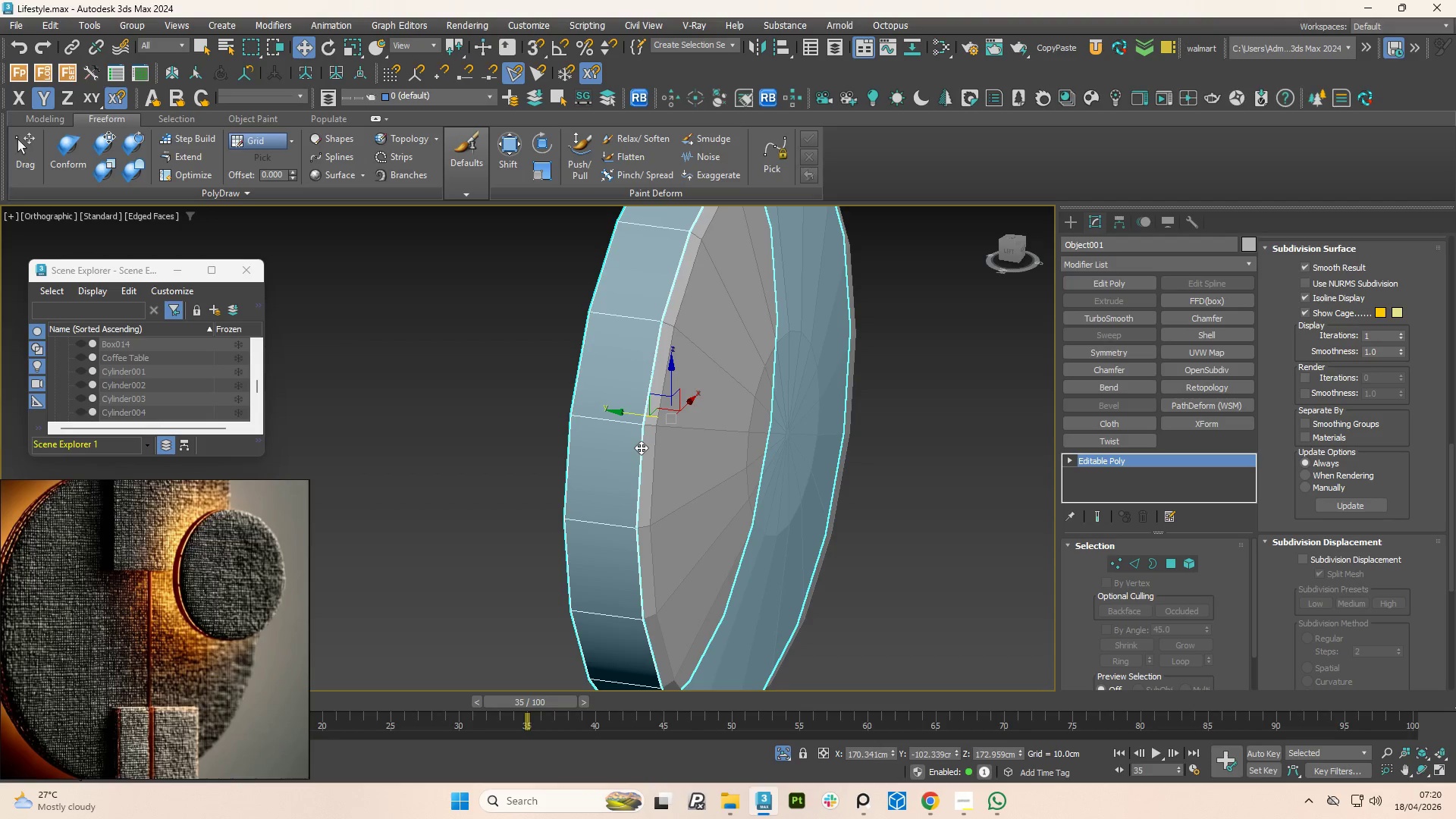 
wait(10.45)
 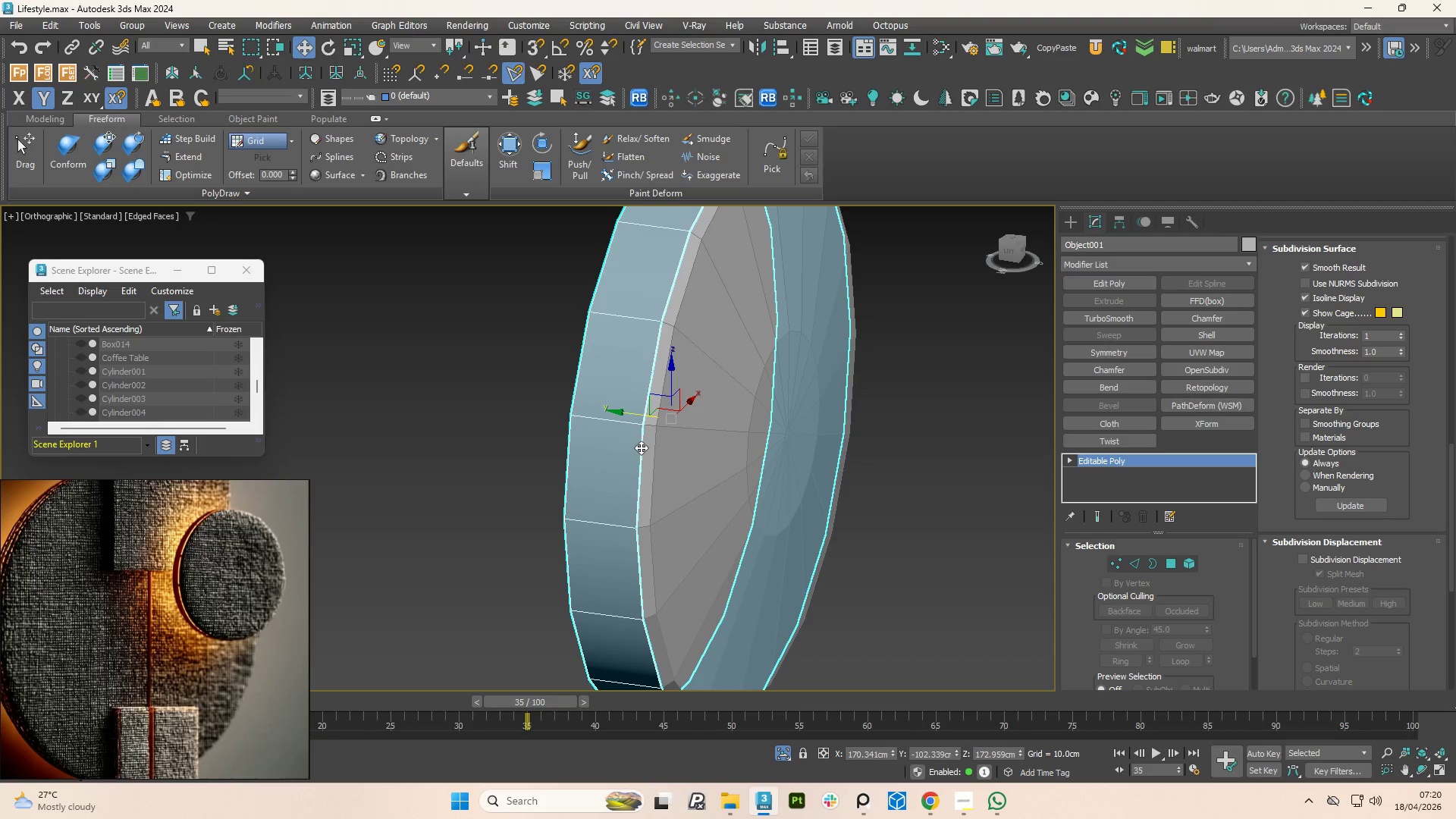 
left_click([1200, 334])
 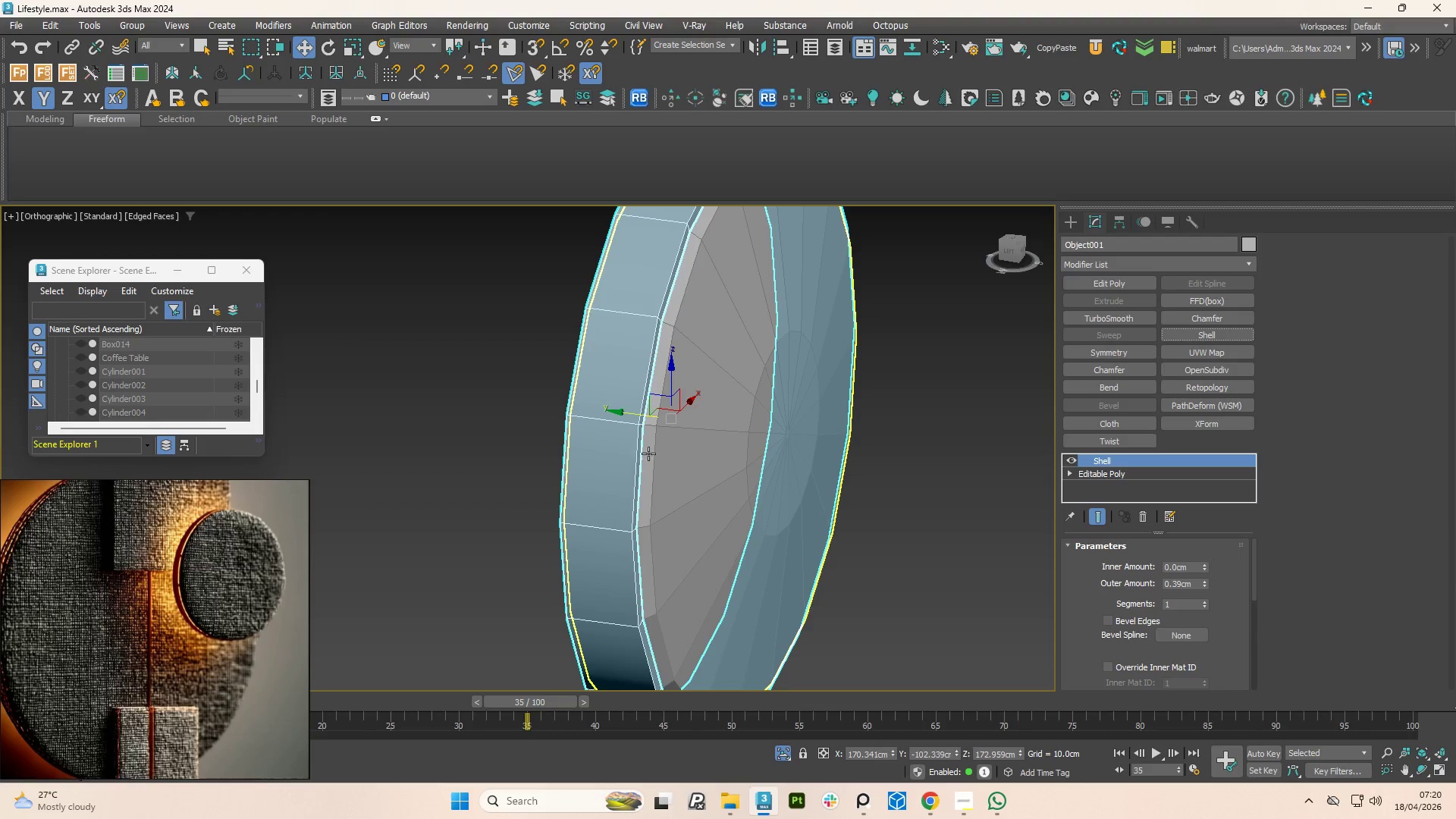 
hold_key(key=AltLeft, duration=3.86)
 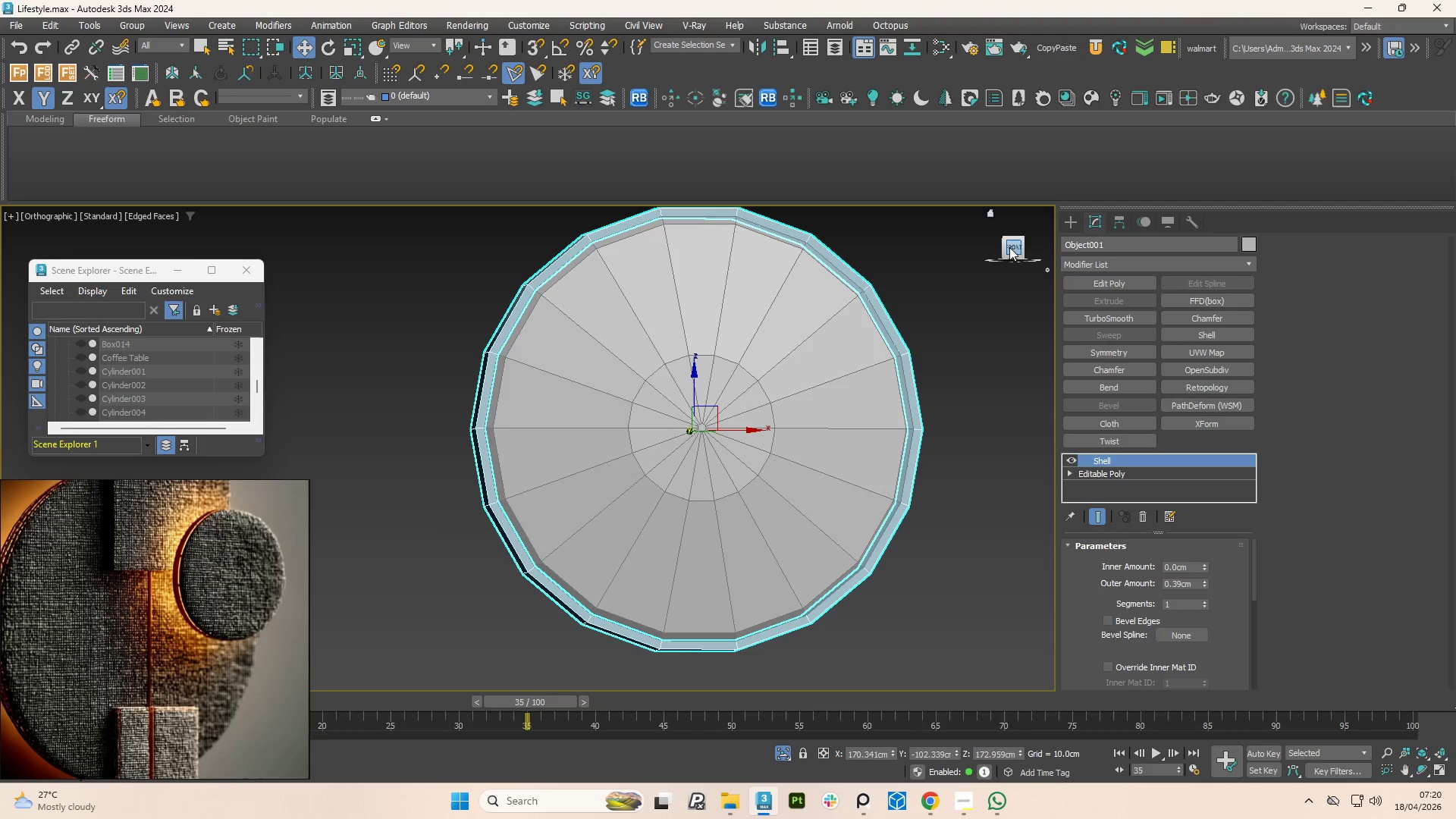 
scroll: coordinate [671, 444], scroll_direction: down, amount: 1.0
 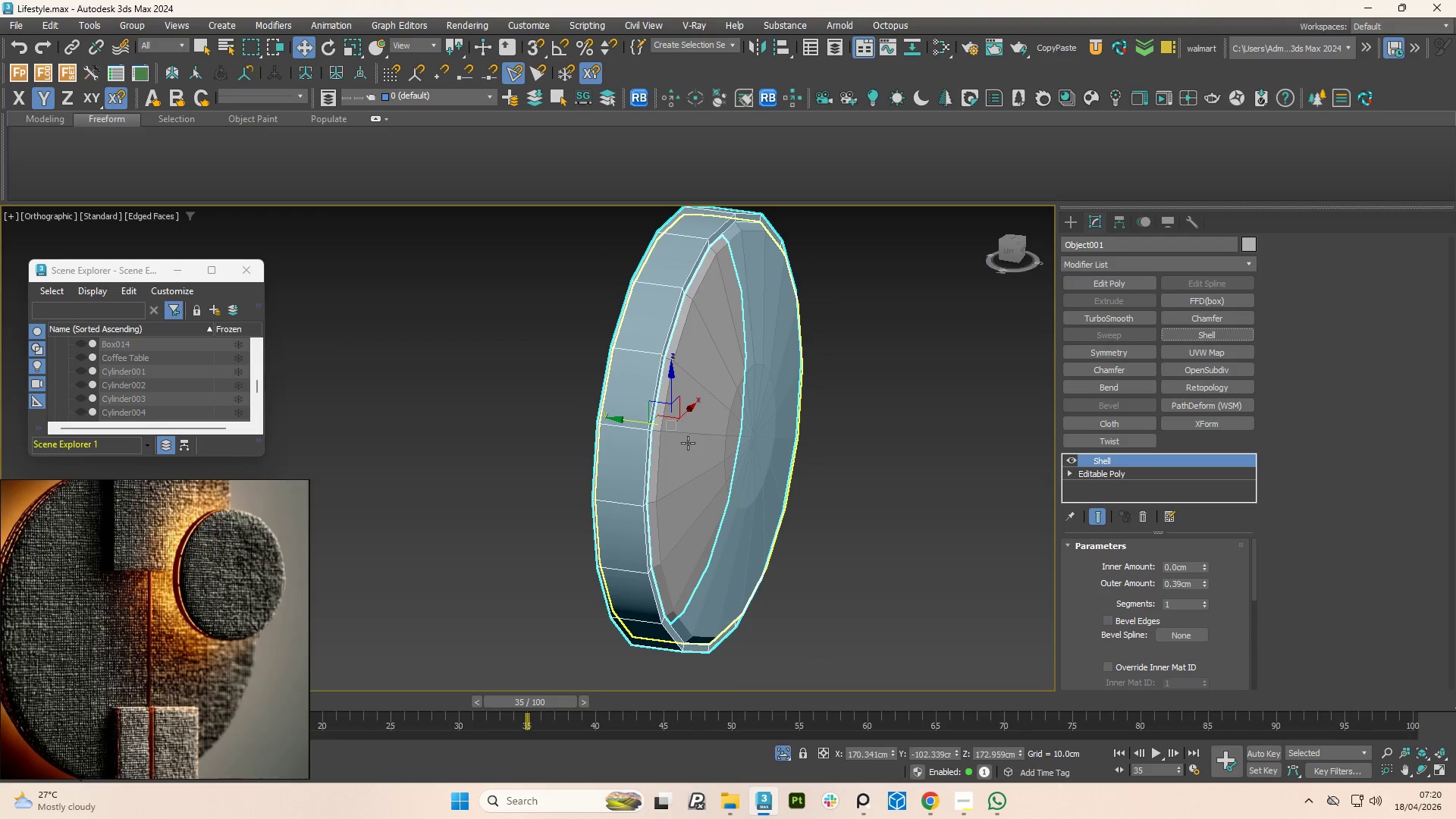 
left_click([1012, 249])
 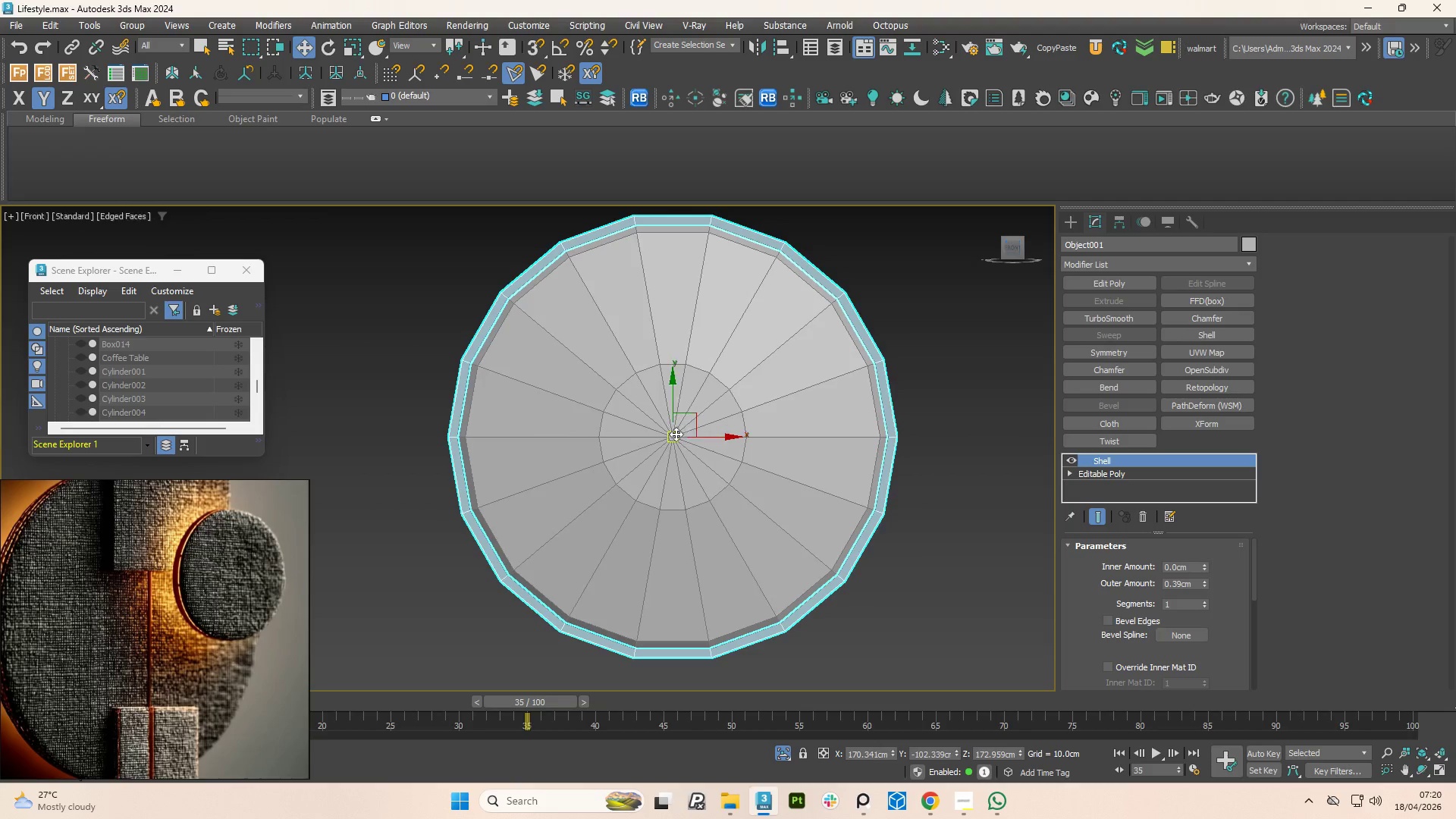 
hold_key(key=AltLeft, duration=0.88)
 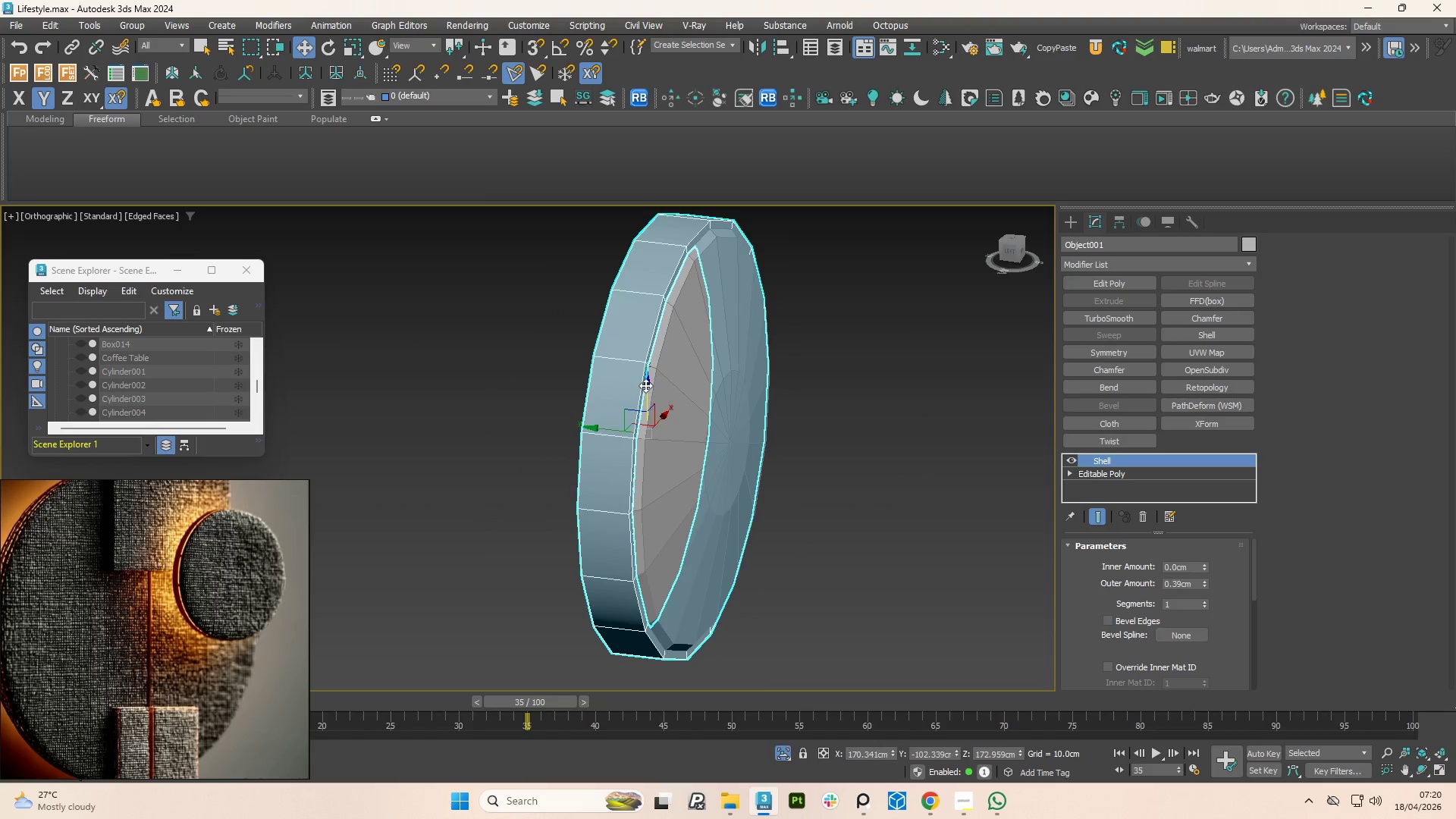 
scroll: coordinate [626, 351], scroll_direction: up, amount: 3.0
 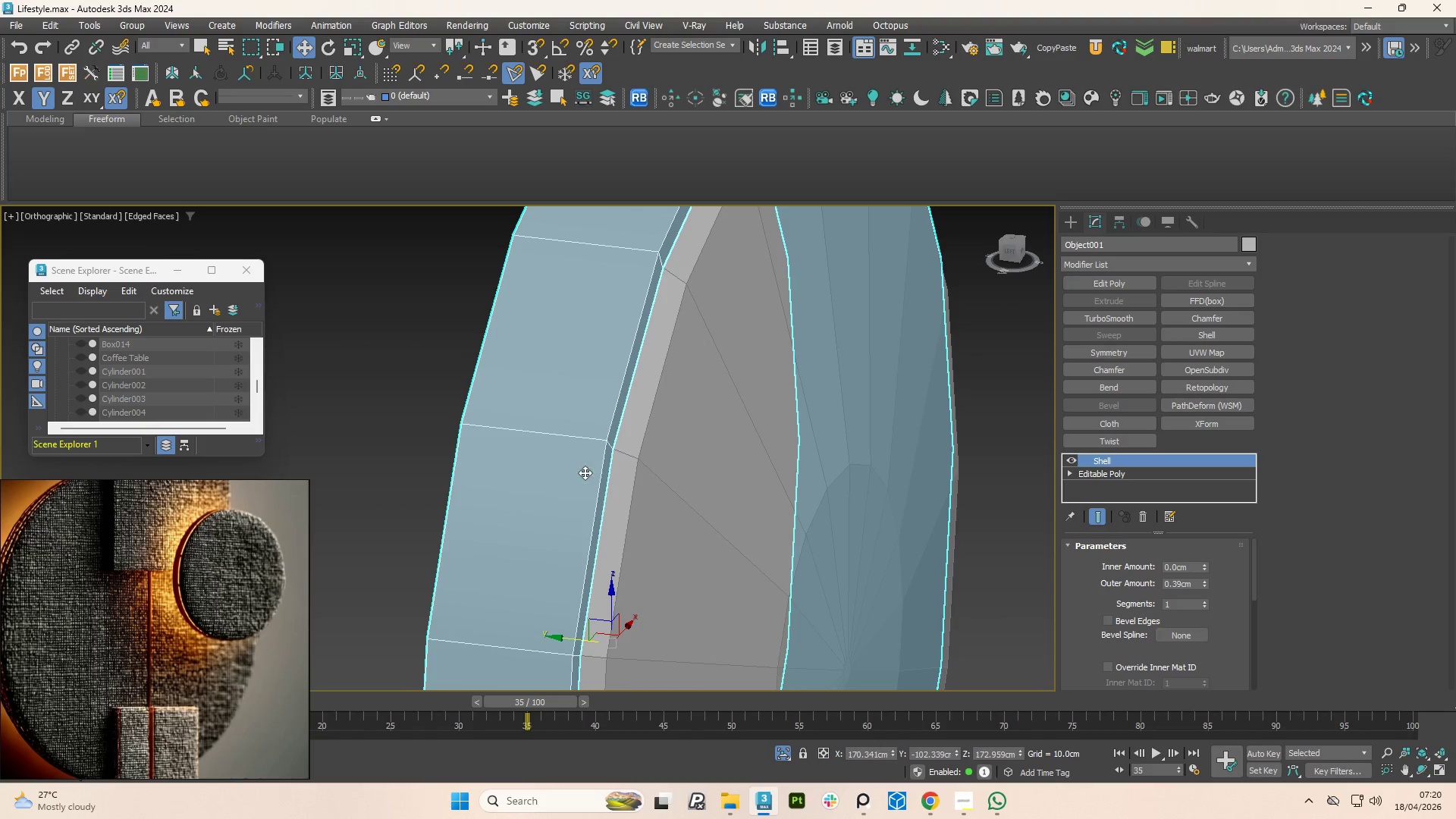 
left_click([589, 475])
 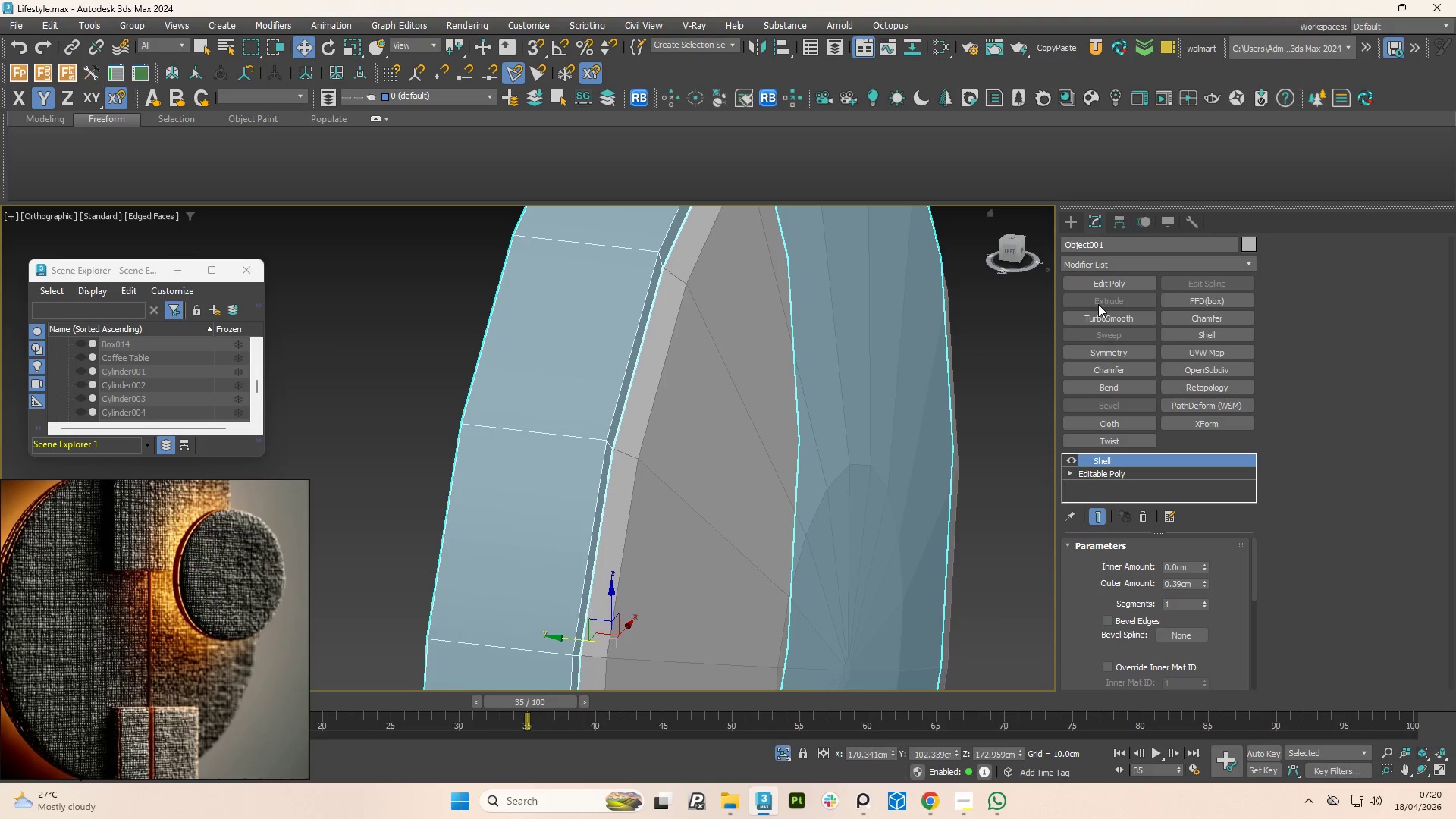 
left_click([1098, 288])
 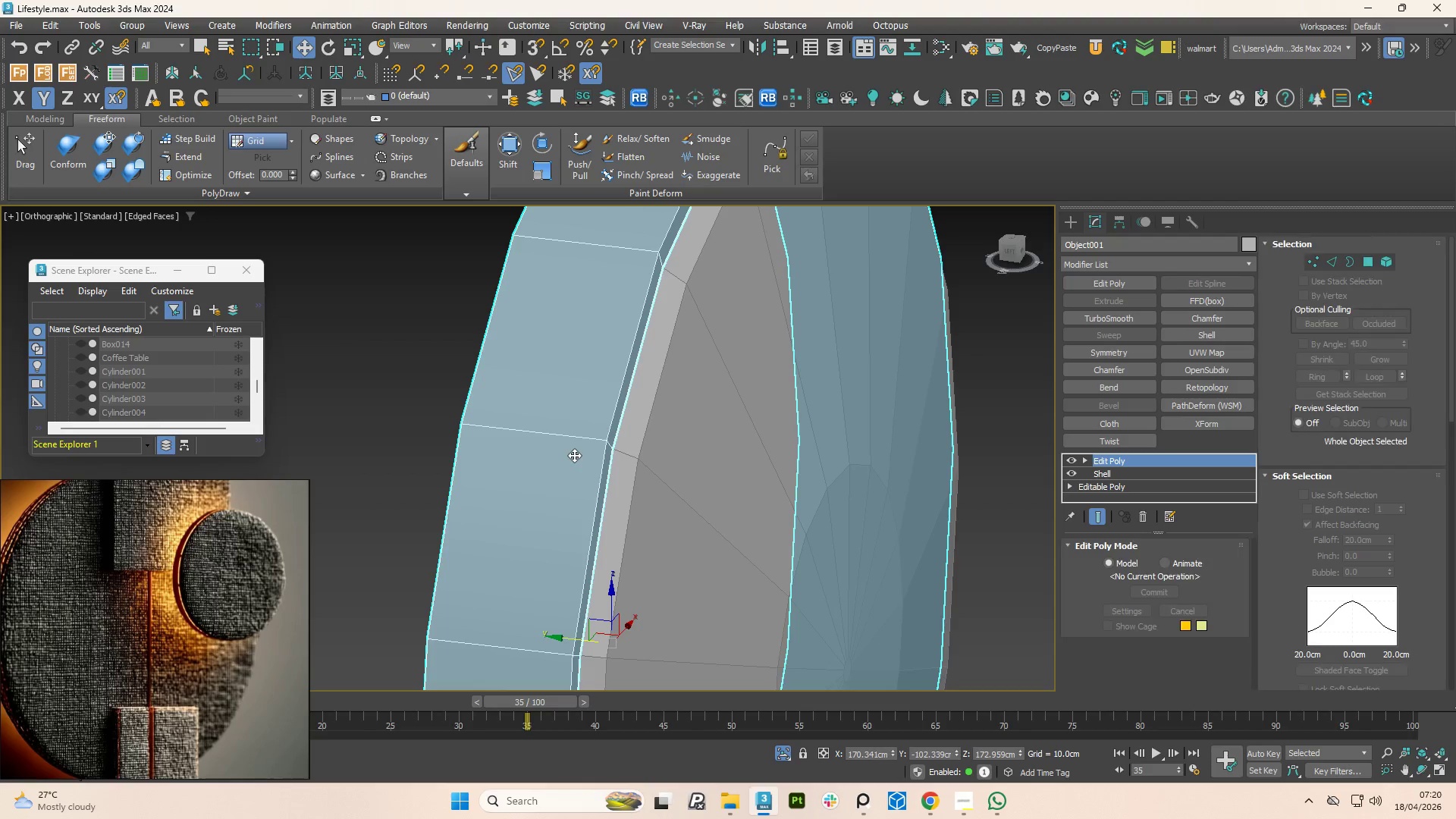 
scroll: coordinate [583, 454], scroll_direction: down, amount: 1.0
 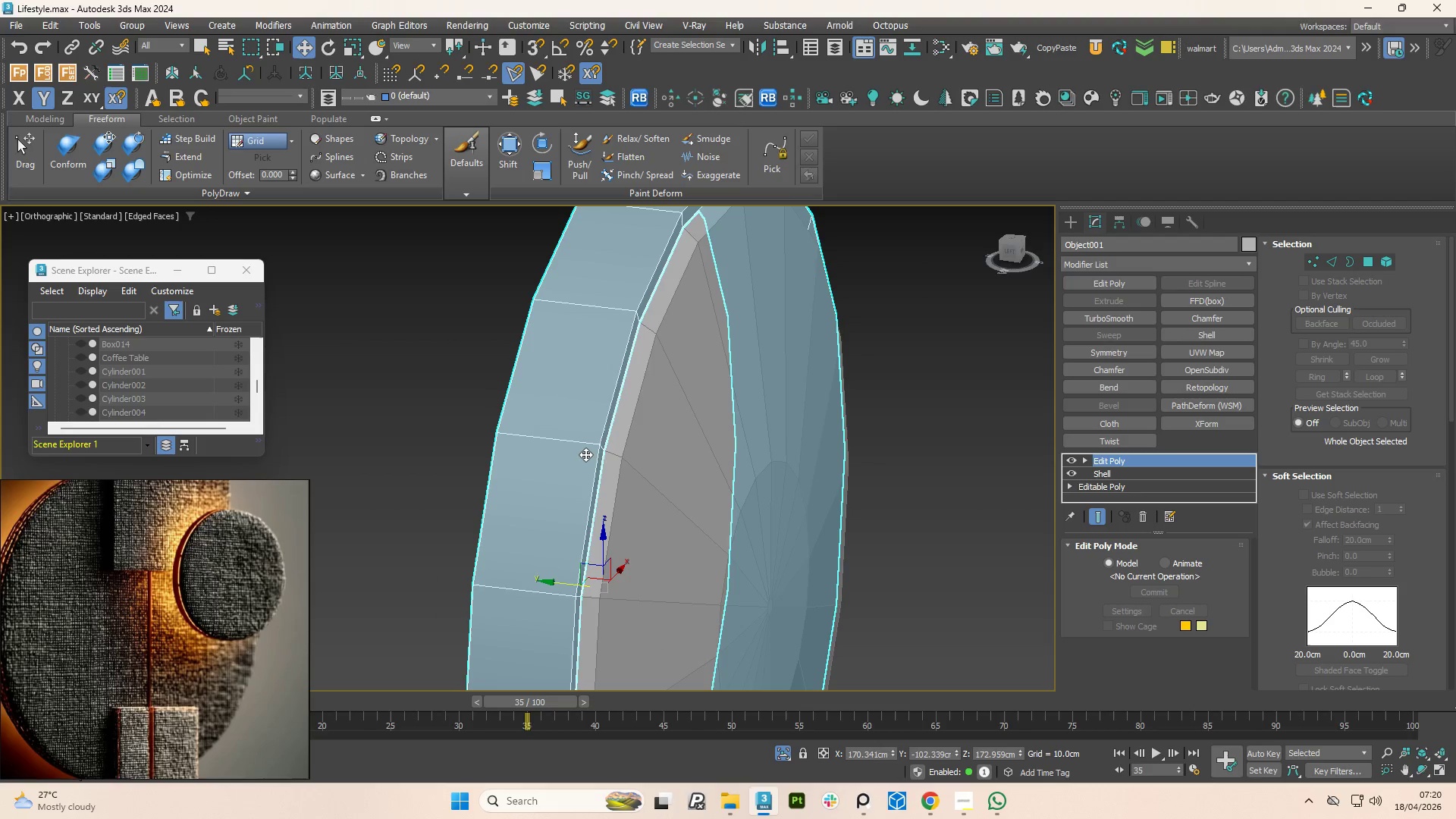 
key(Alt+1)
 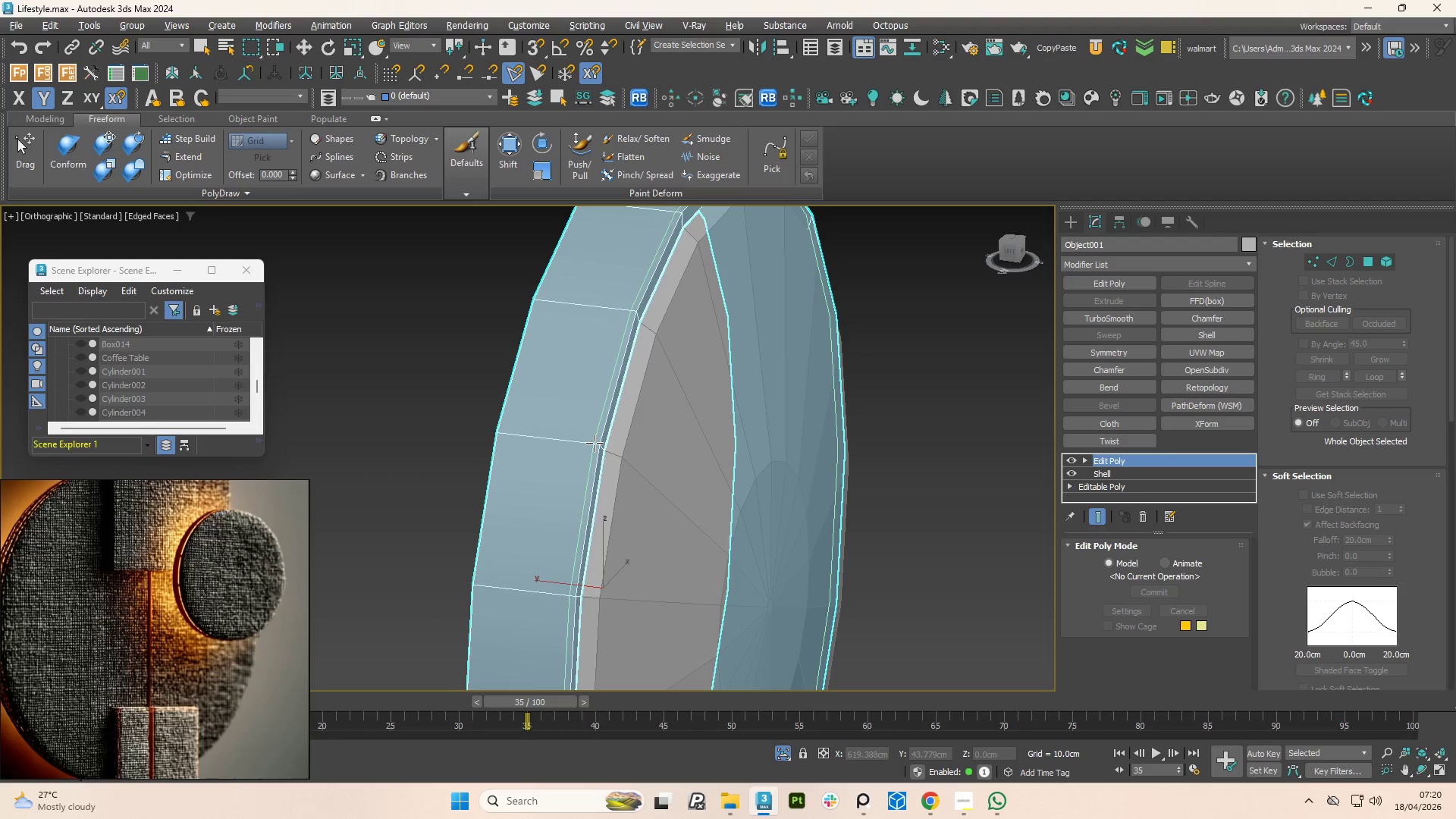 
left_click([595, 443])
 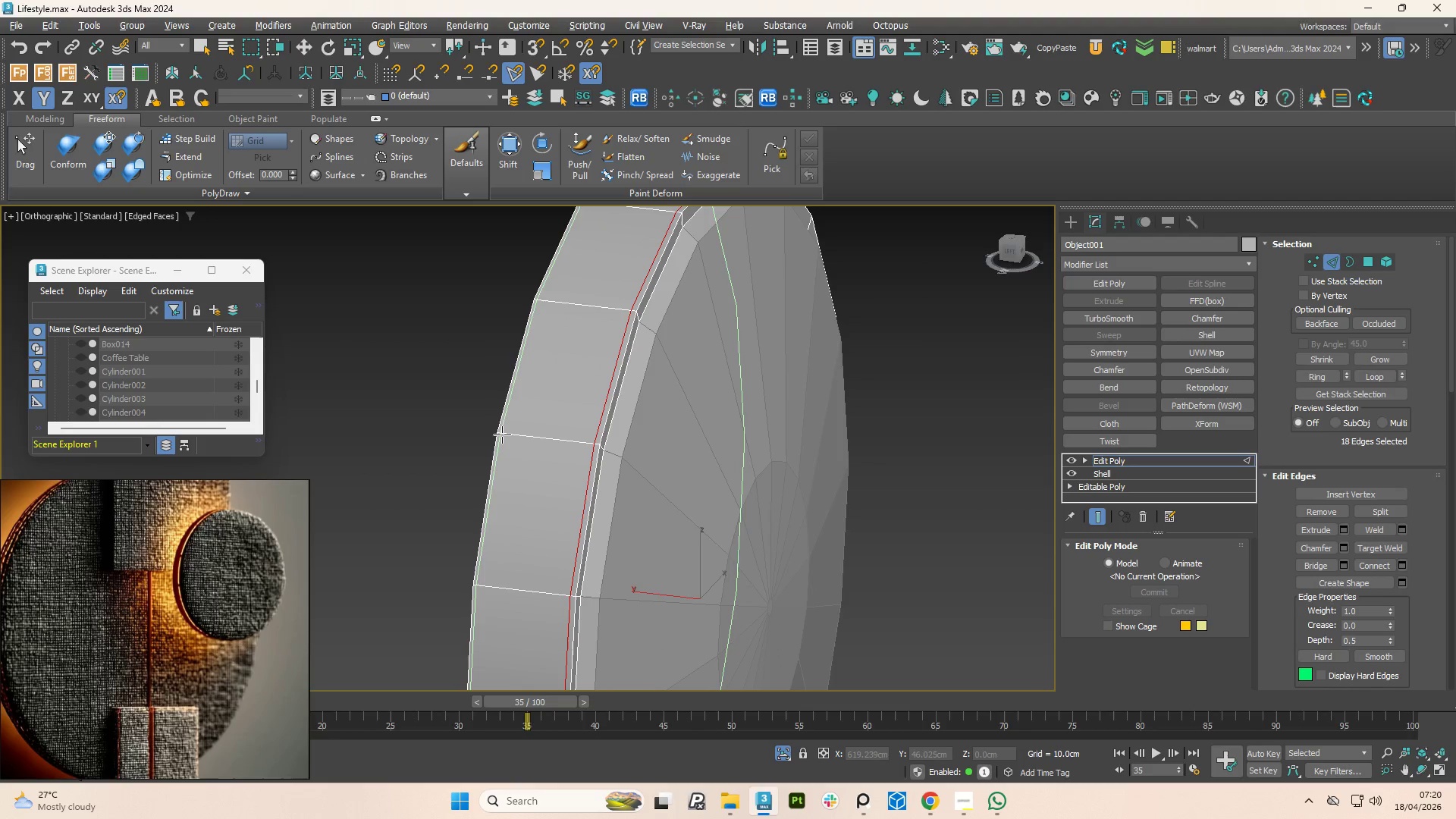 
left_click([503, 435])
 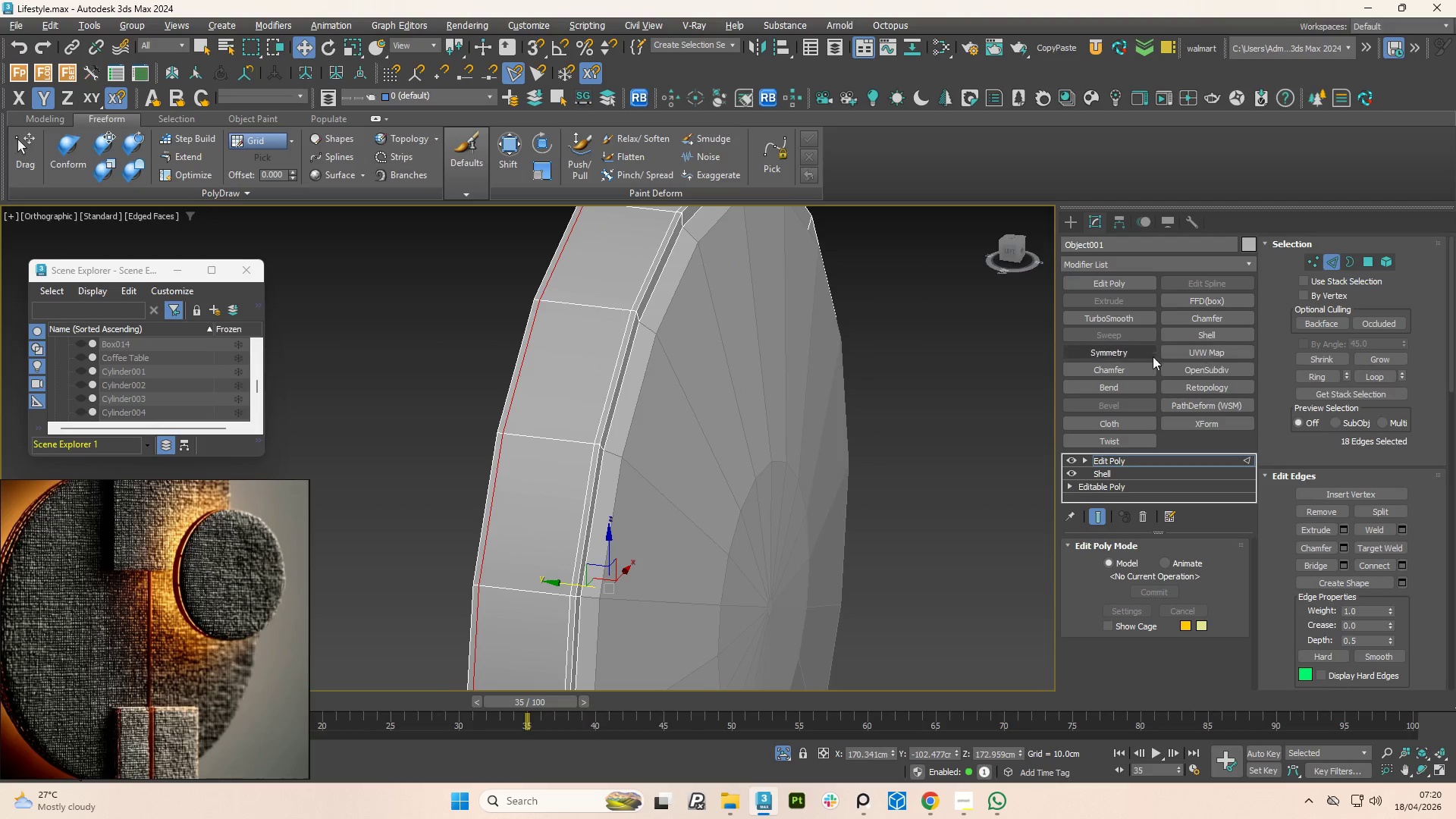 
left_click([1113, 320])
 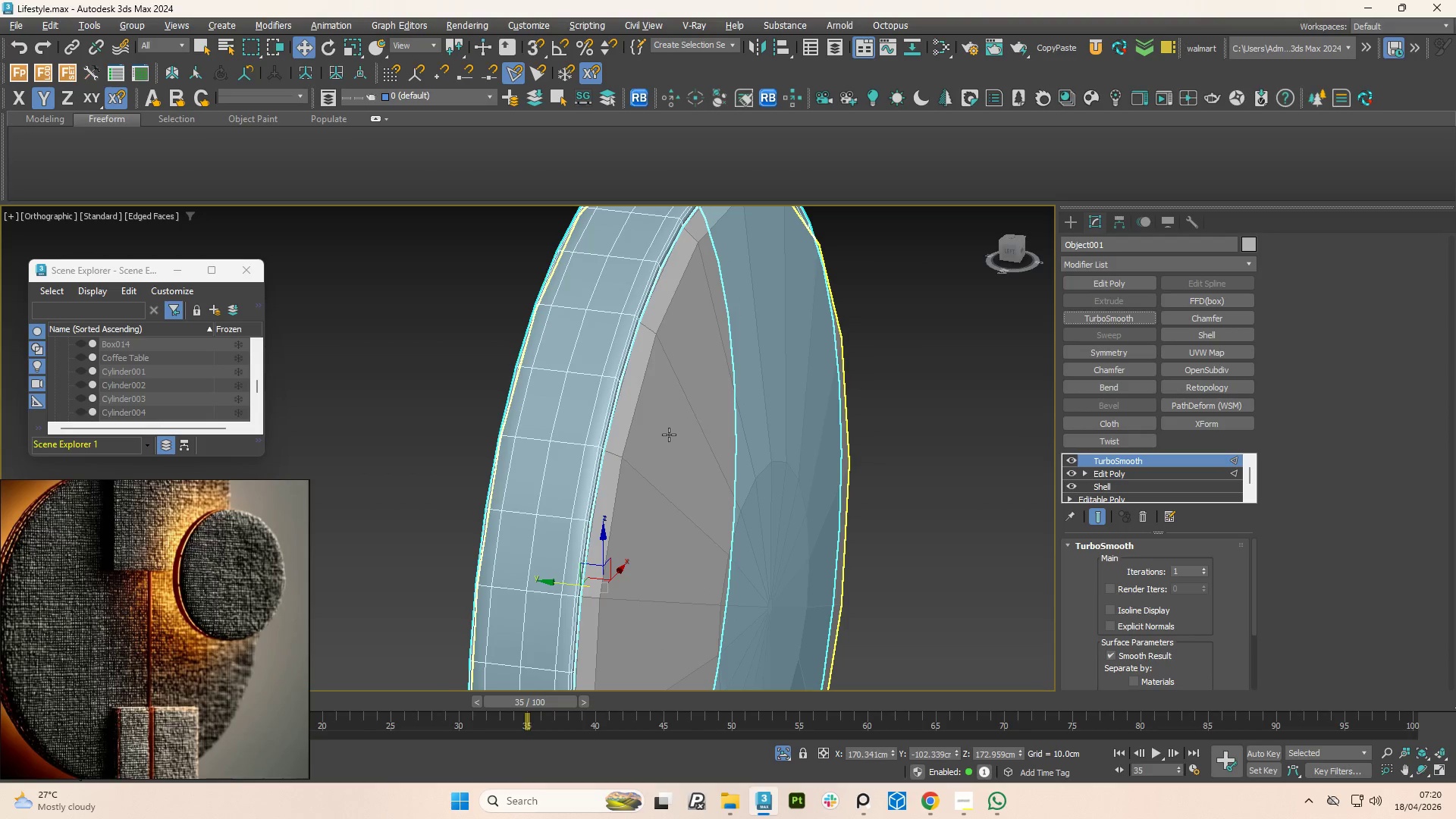 
hold_key(key=AltLeft, duration=1.81)
 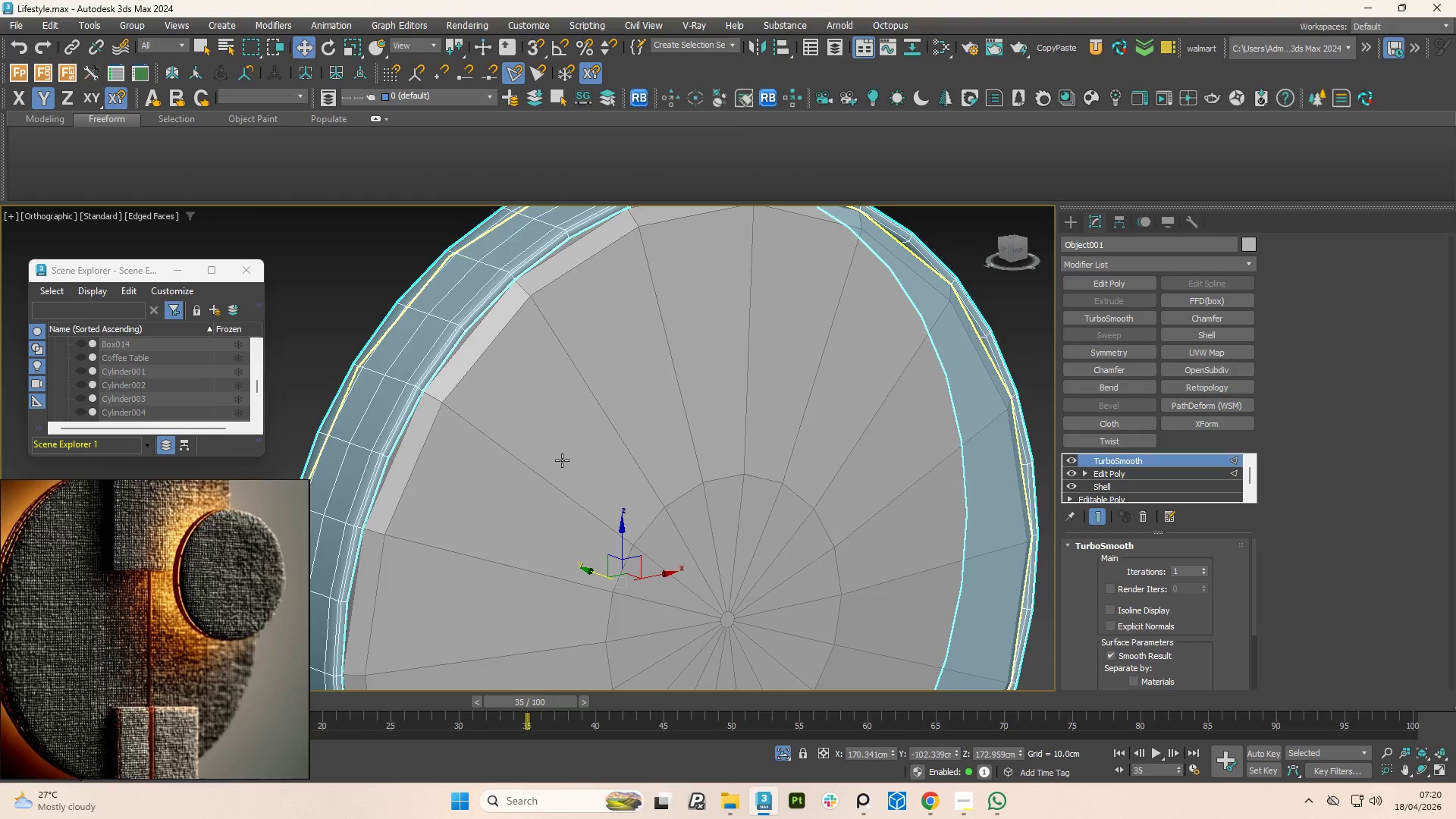 
key(Control+Z)
 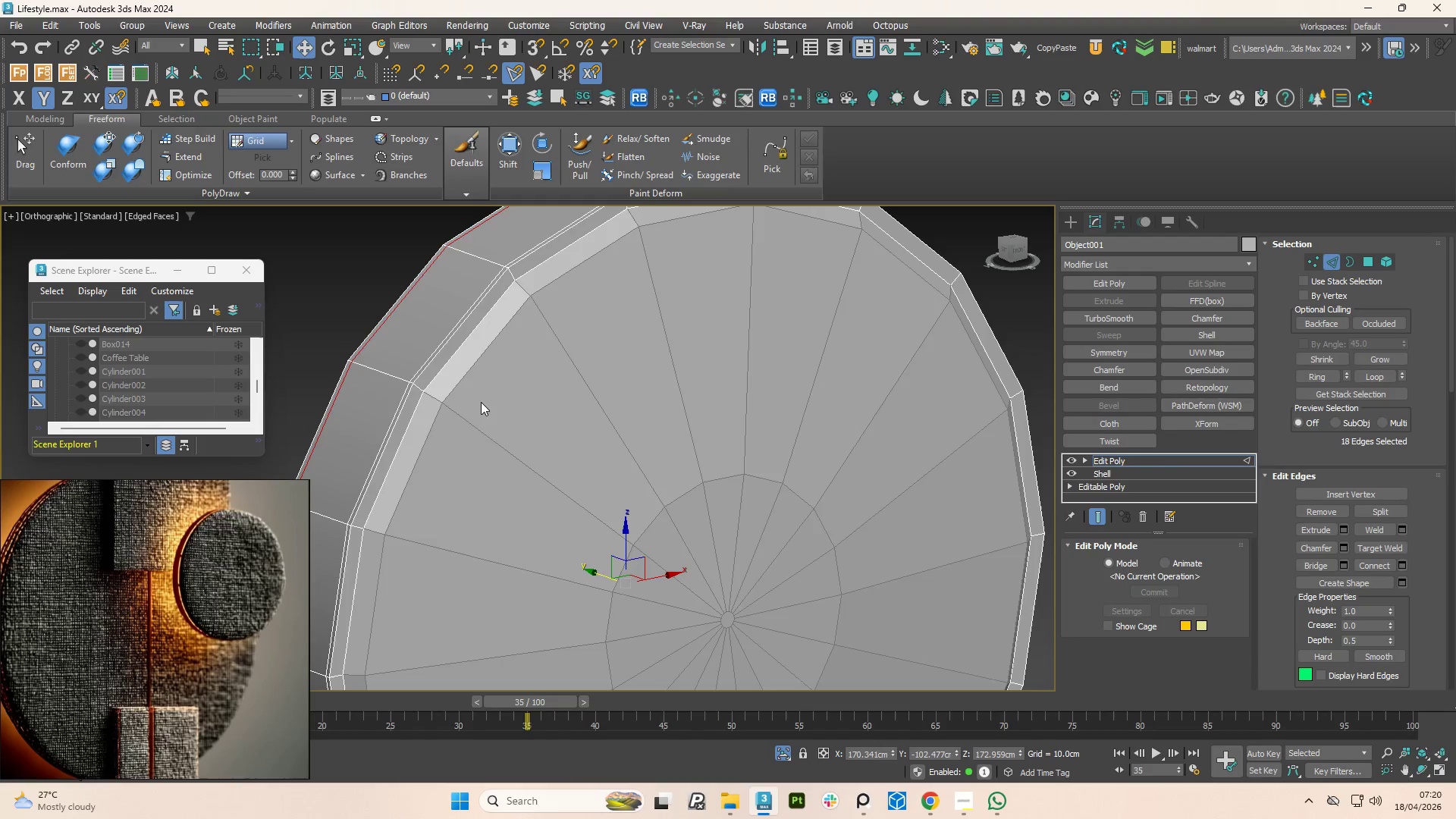 
hold_key(key=AltLeft, duration=0.67)
 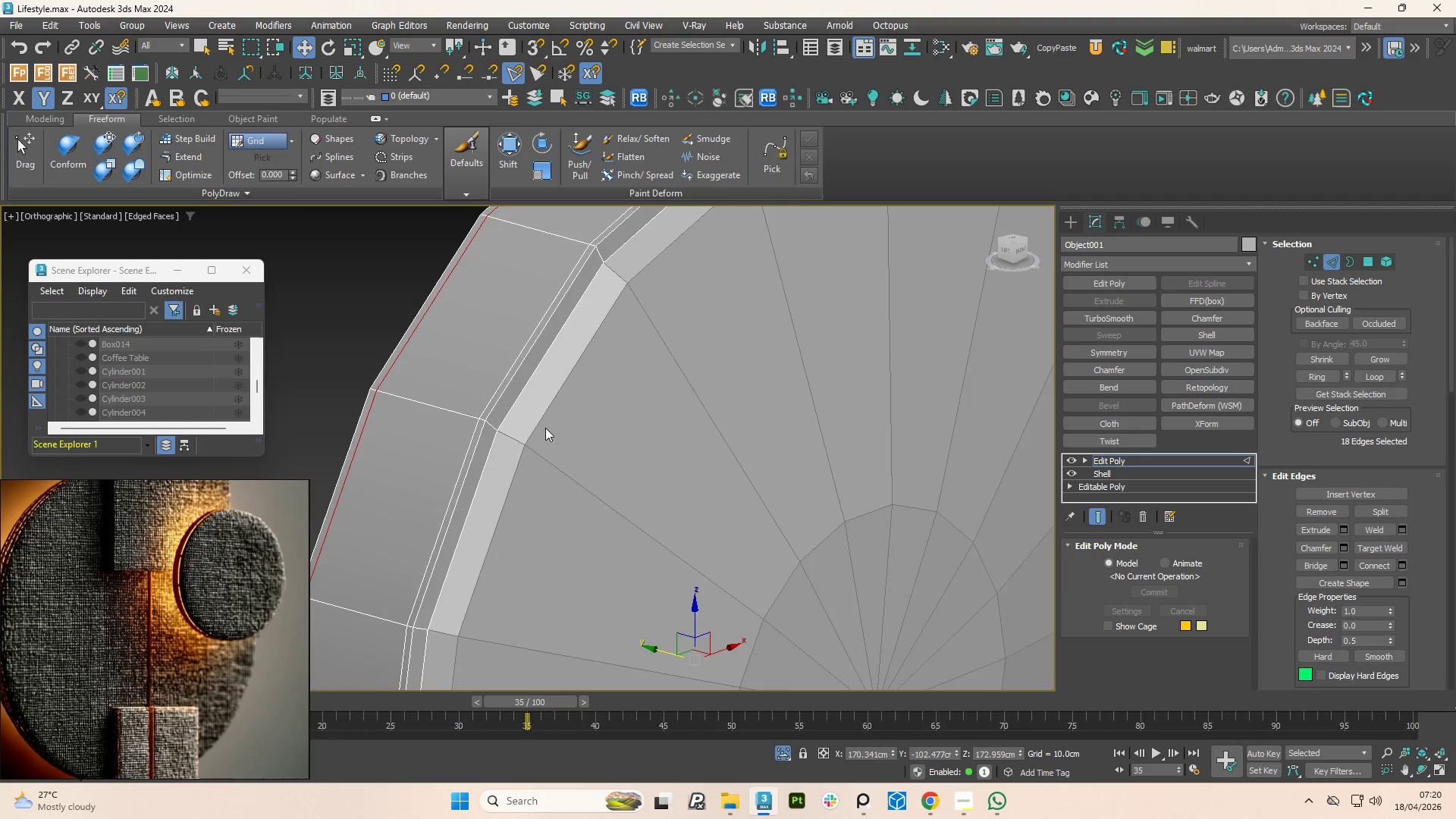 
scroll: coordinate [434, 400], scroll_direction: up, amount: 1.0
 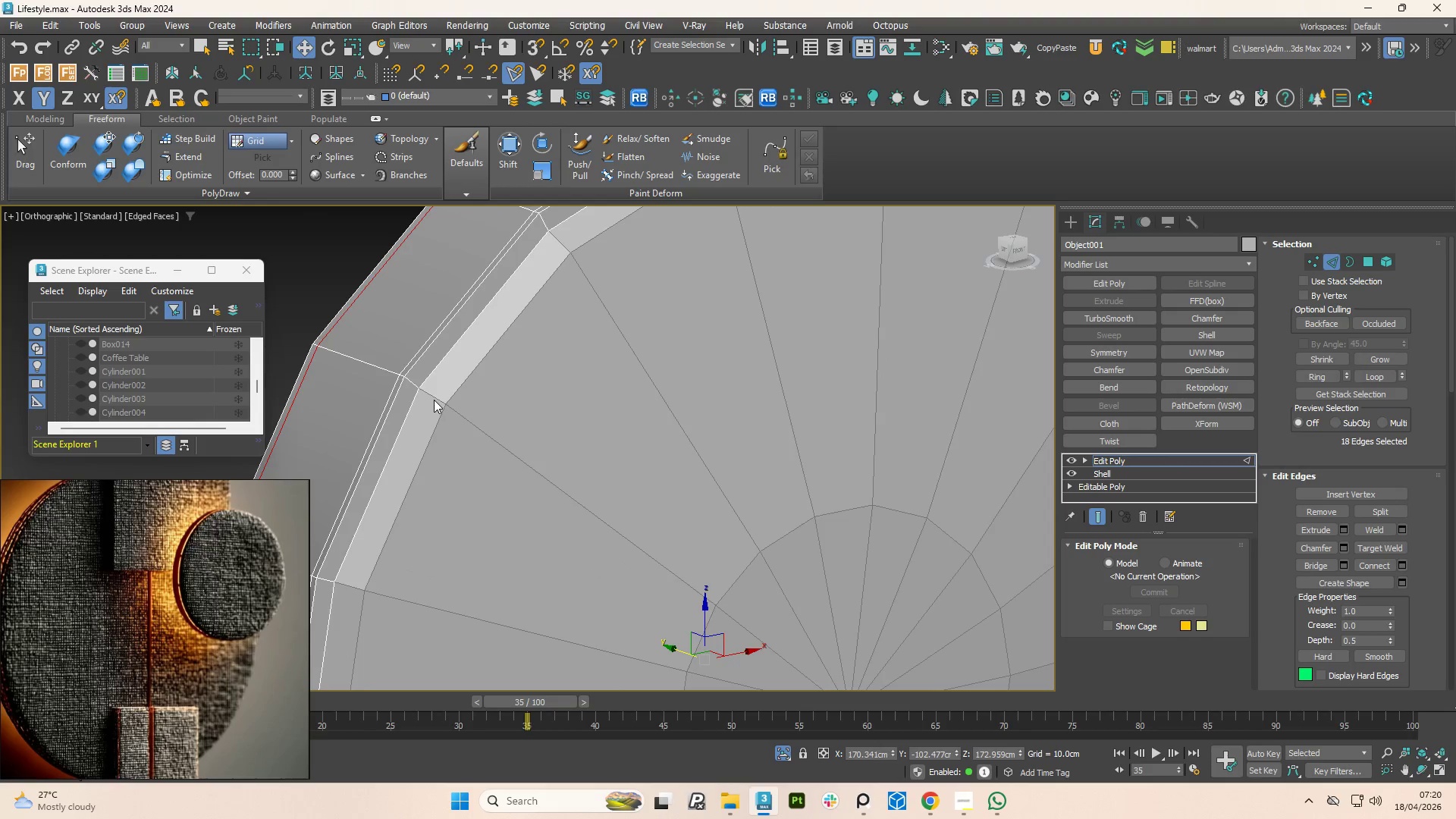 
scroll: coordinate [546, 428], scroll_direction: down, amount: 1.0
 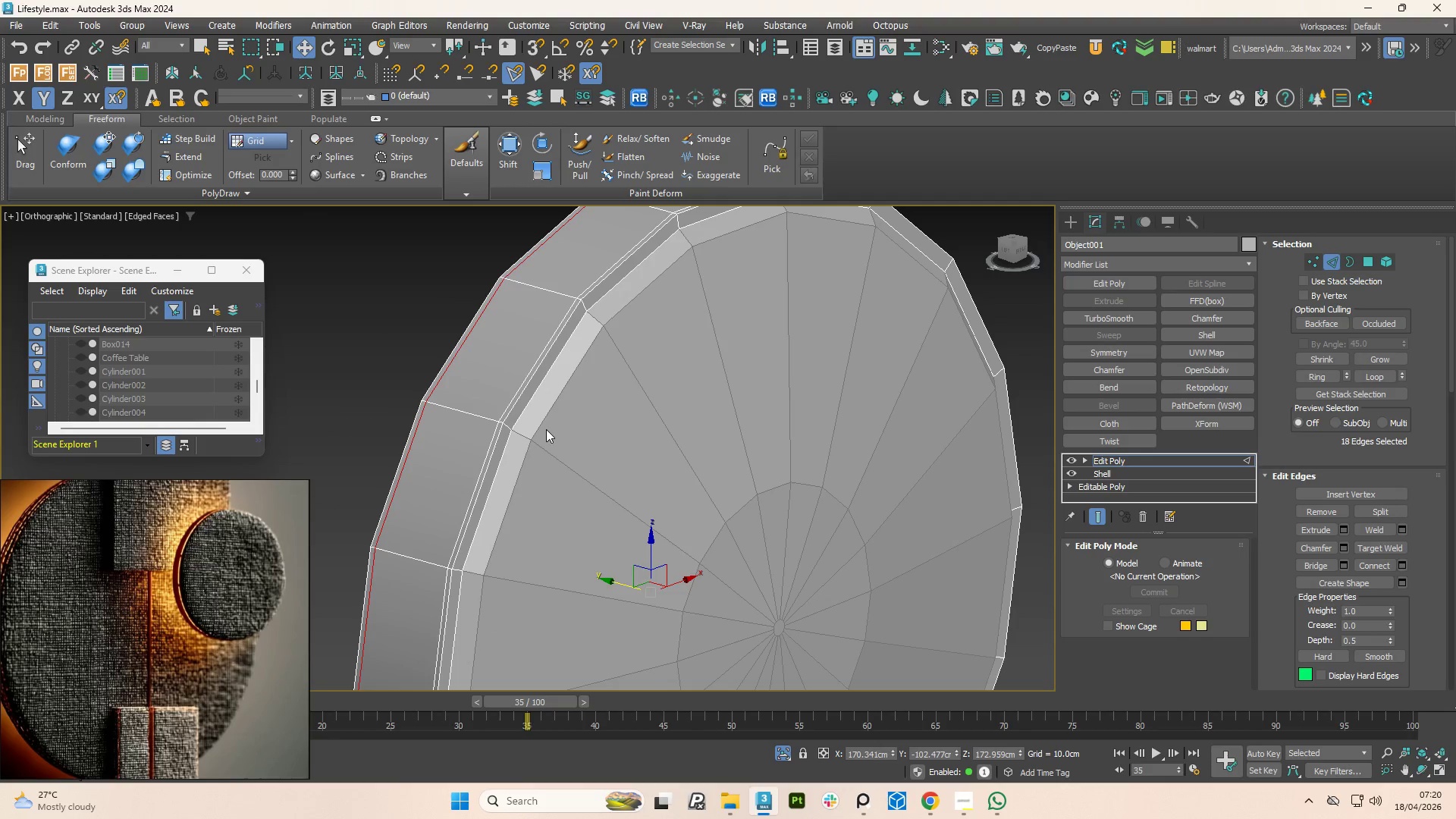 
key(1)
 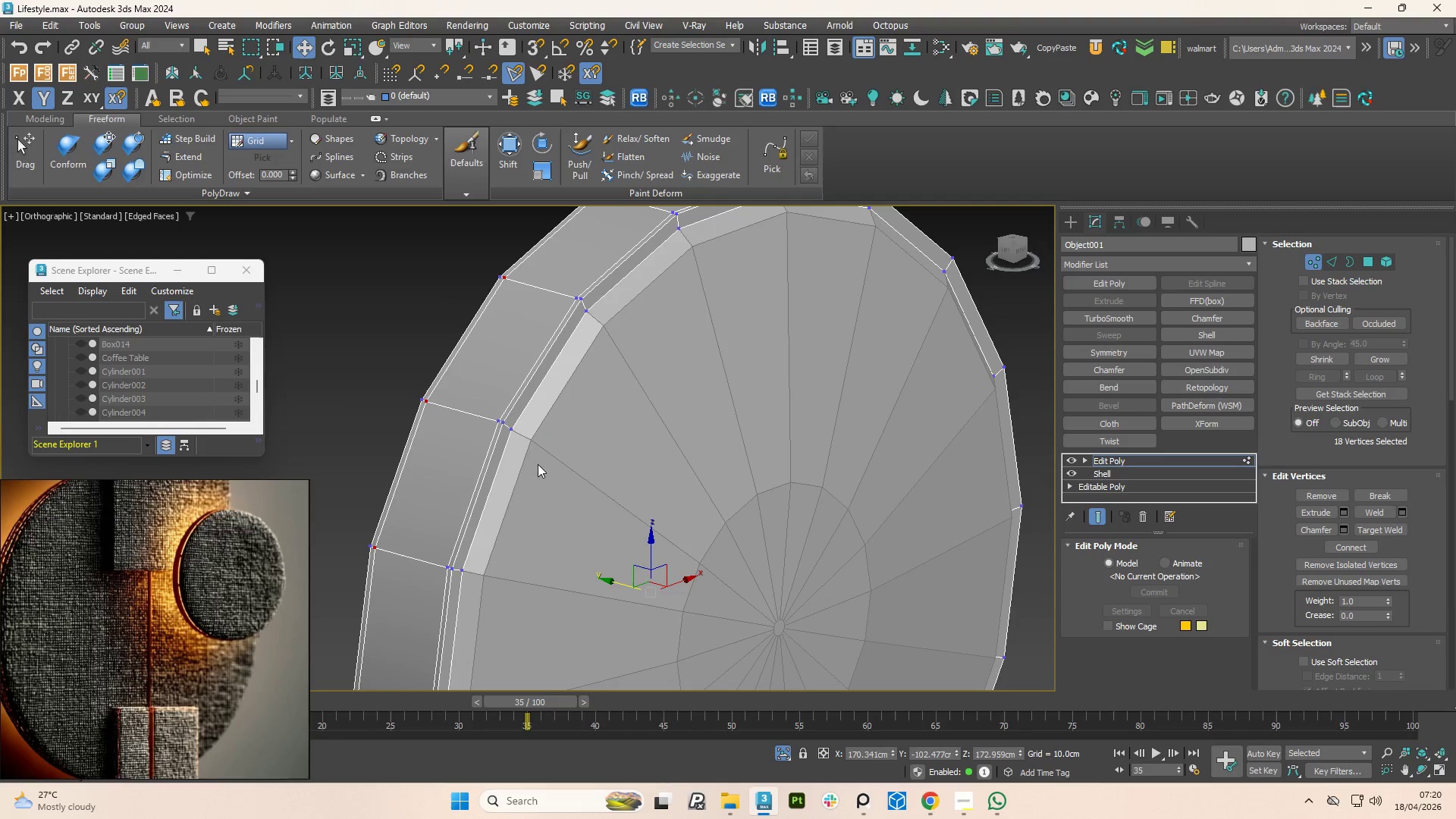 
key(1)
 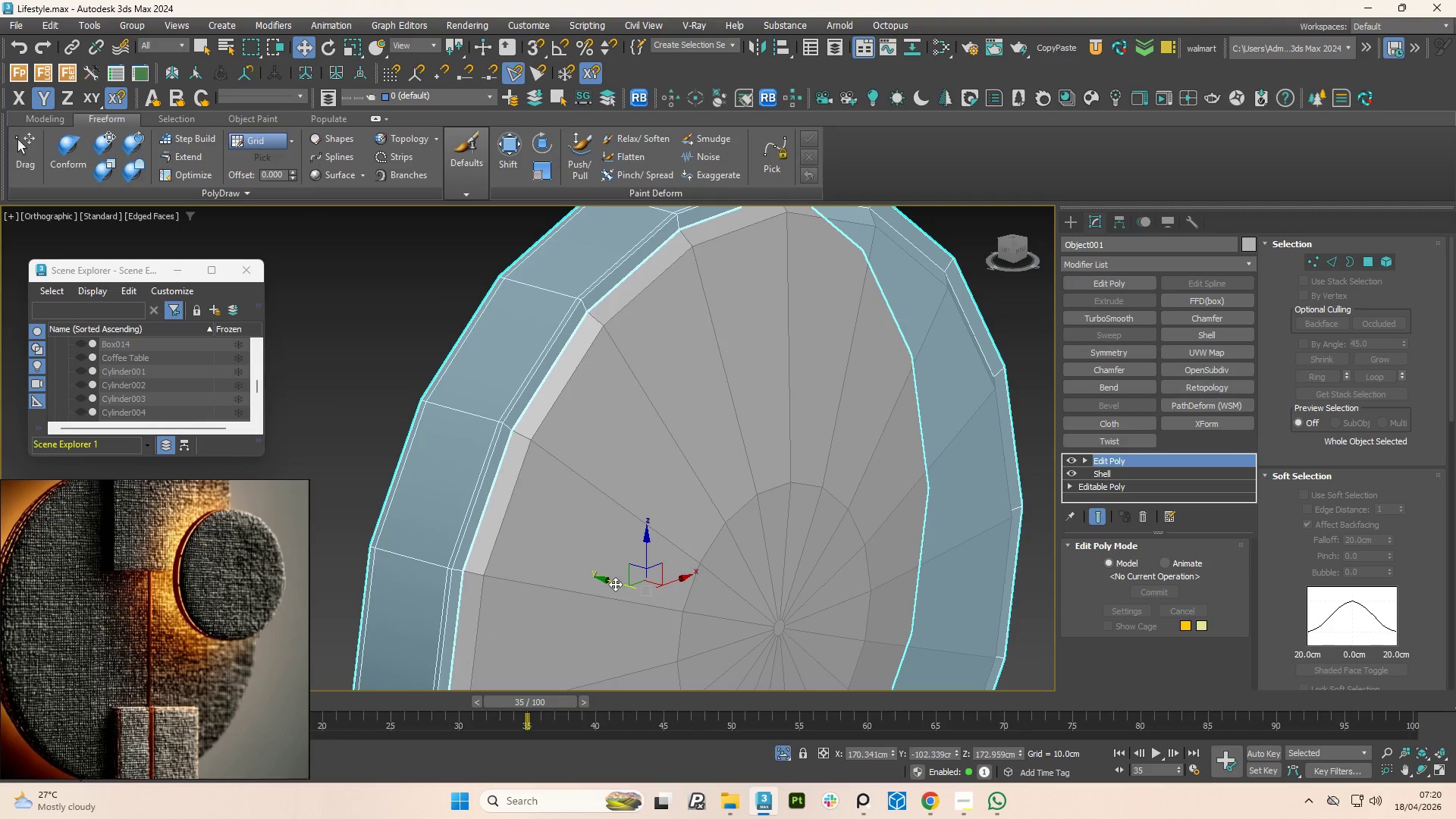 
left_click_drag(start_coordinate=[610, 585], to_coordinate=[518, 542])
 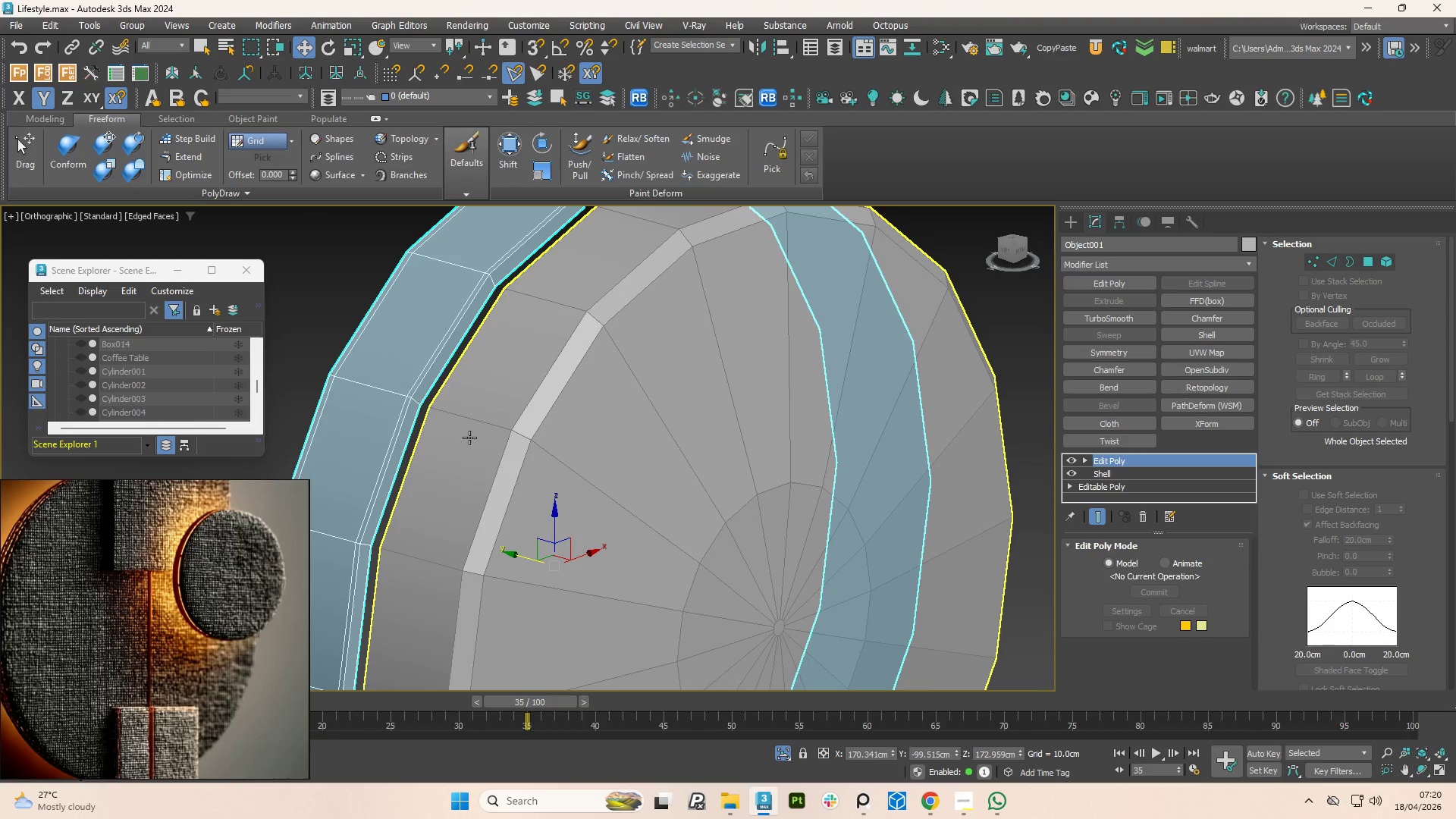 
left_click([469, 438])
 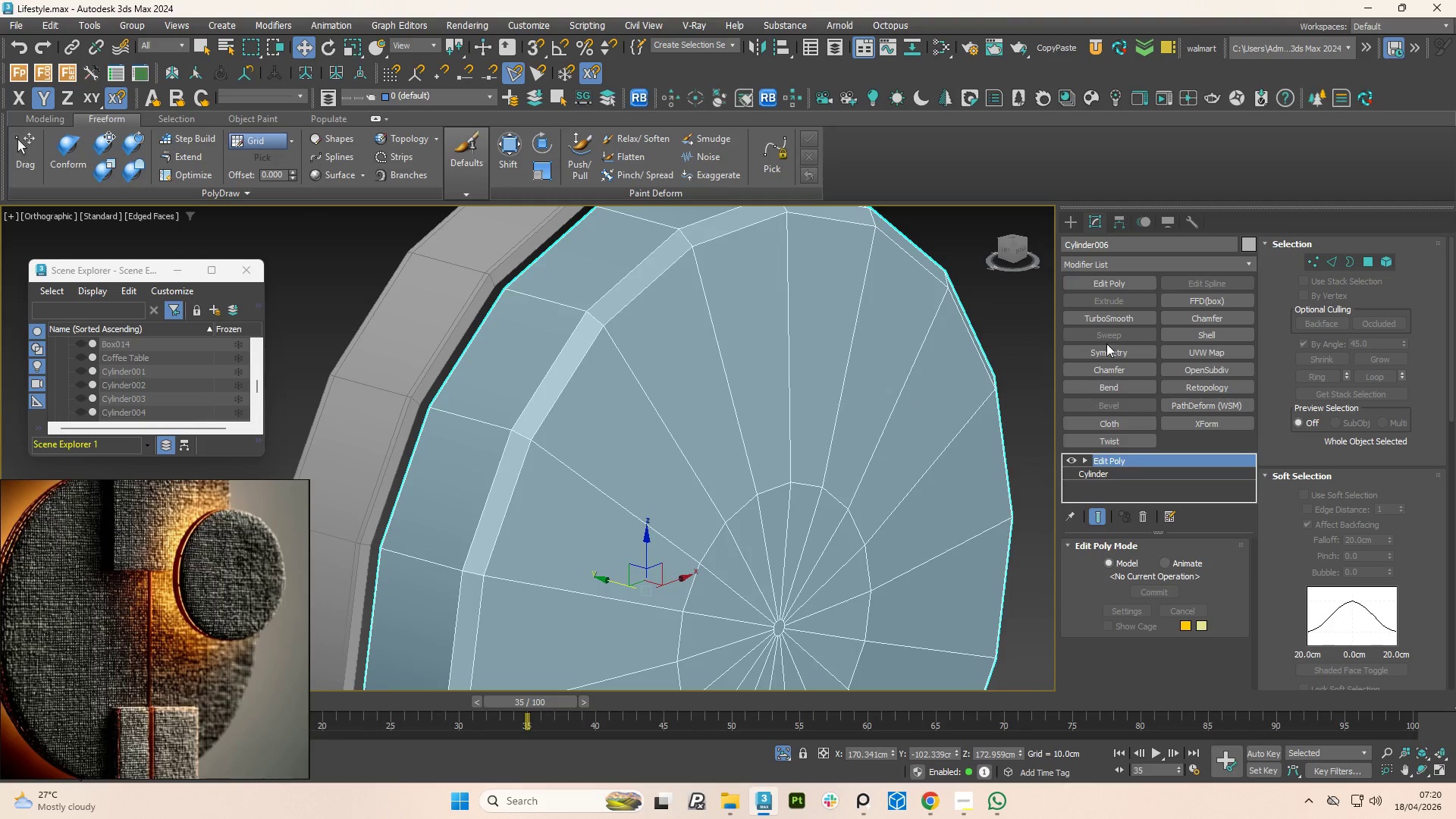 
left_click([1106, 319])
 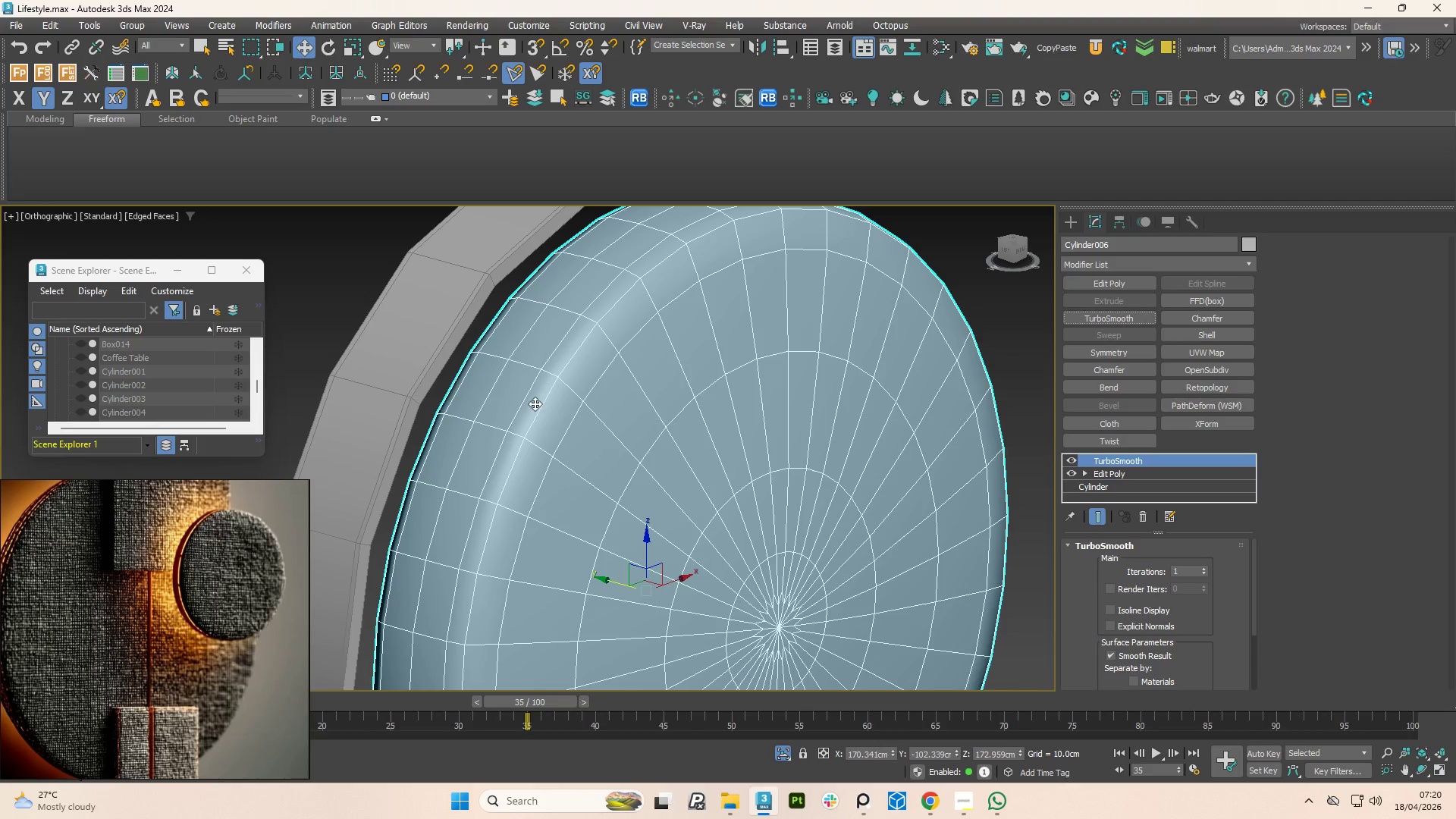 
key(Control+Z)
 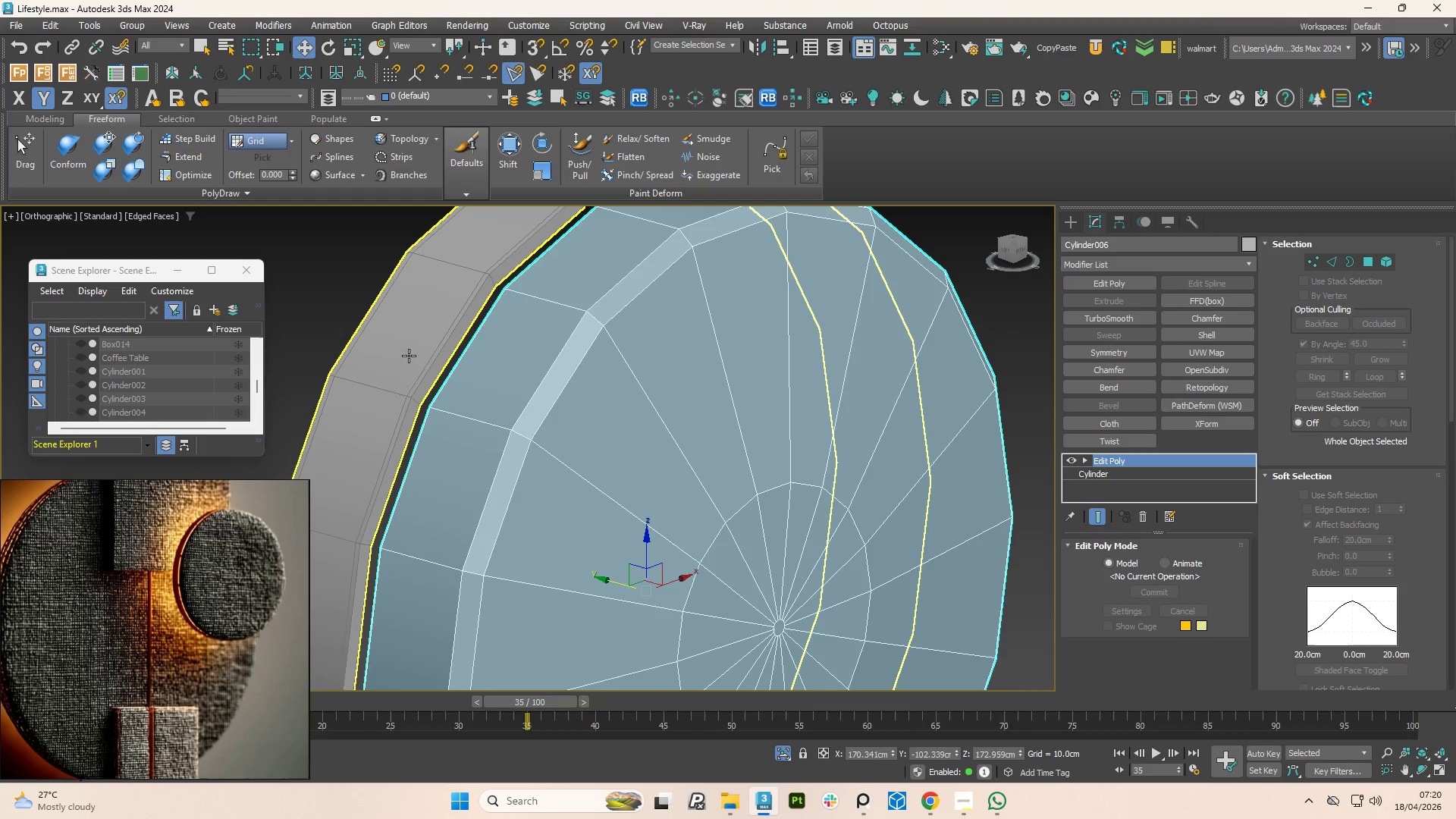 
left_click([409, 356])
 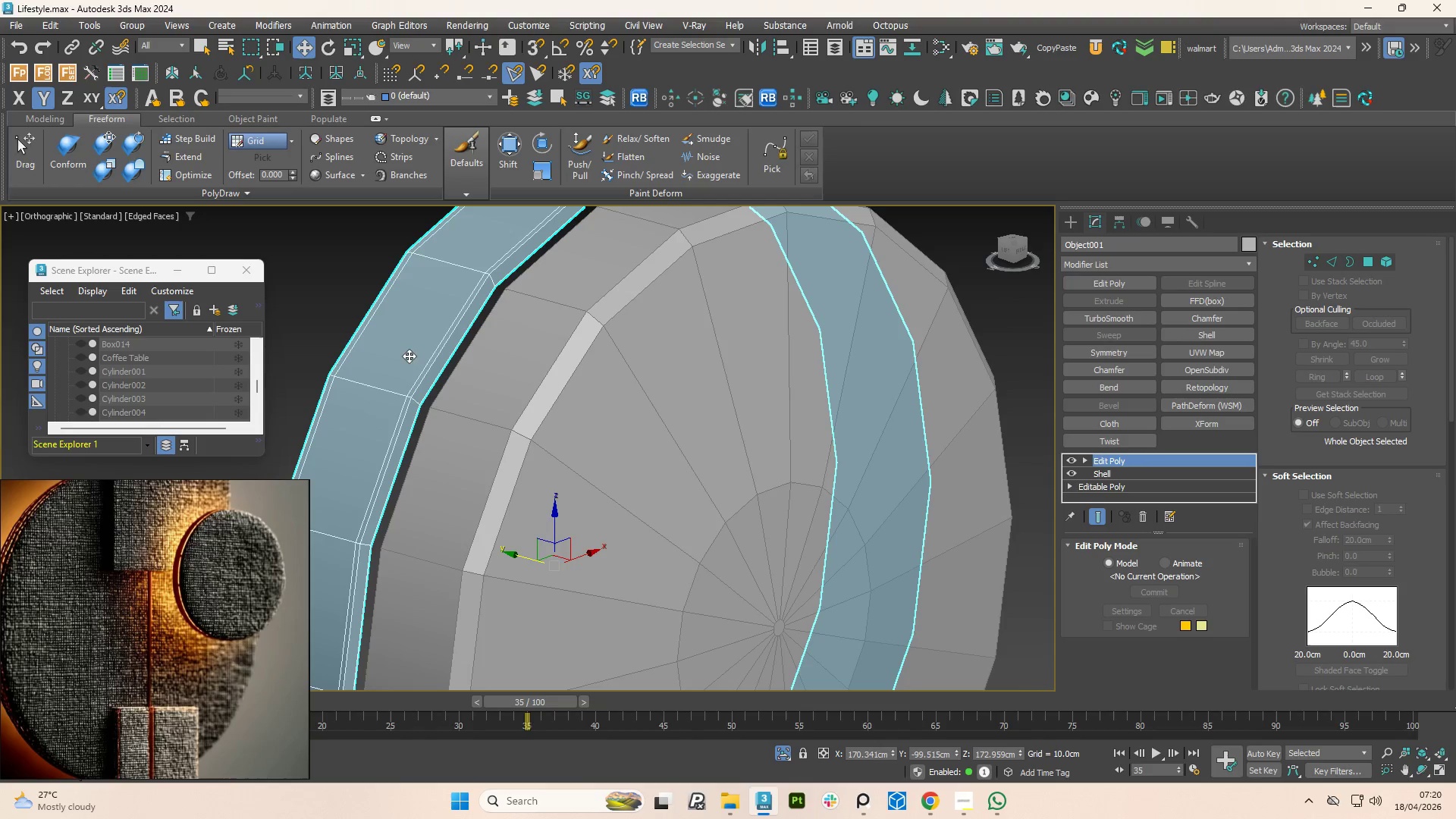 
key(Control+Z)
 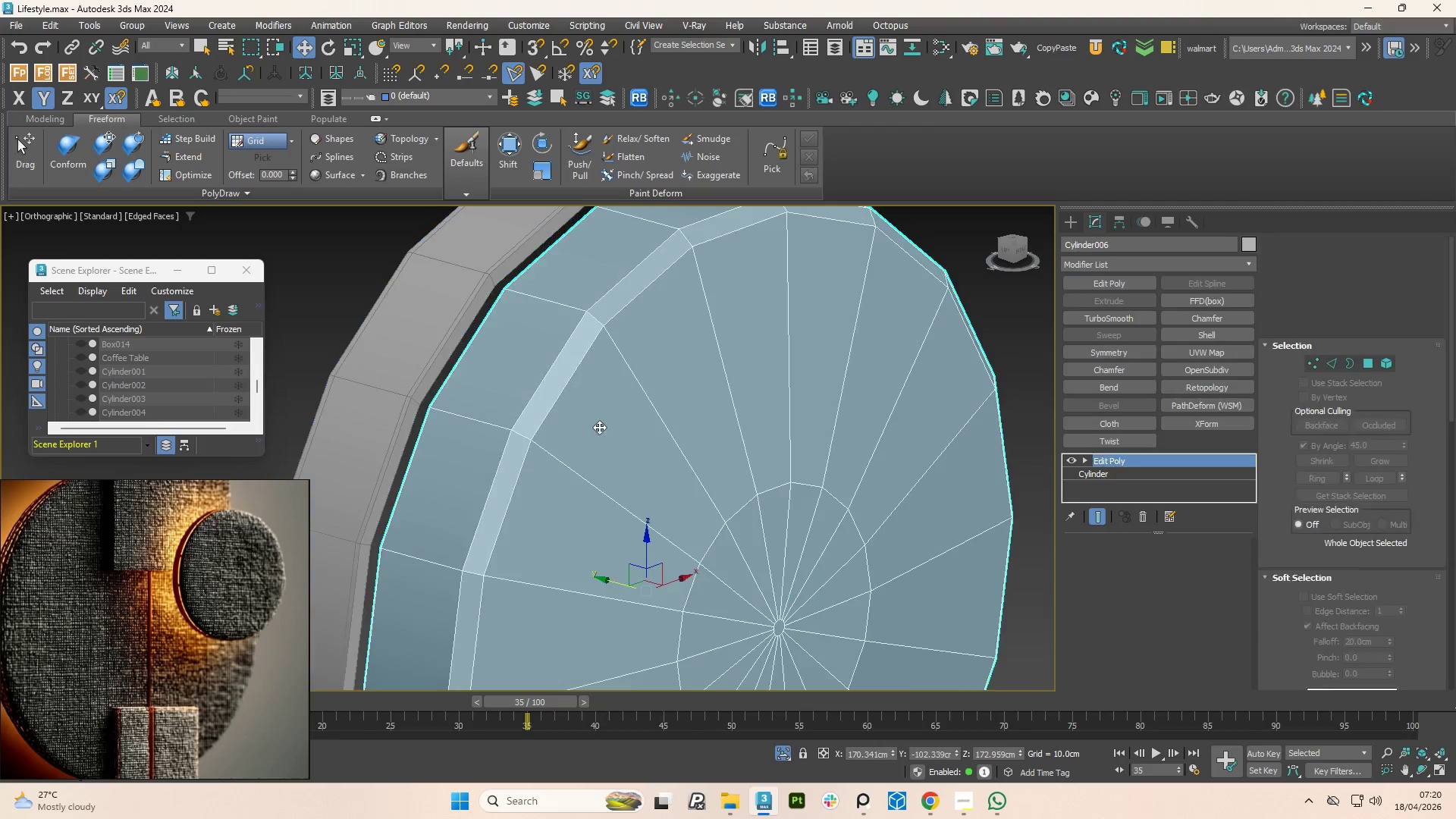 
key(Control+Z)
 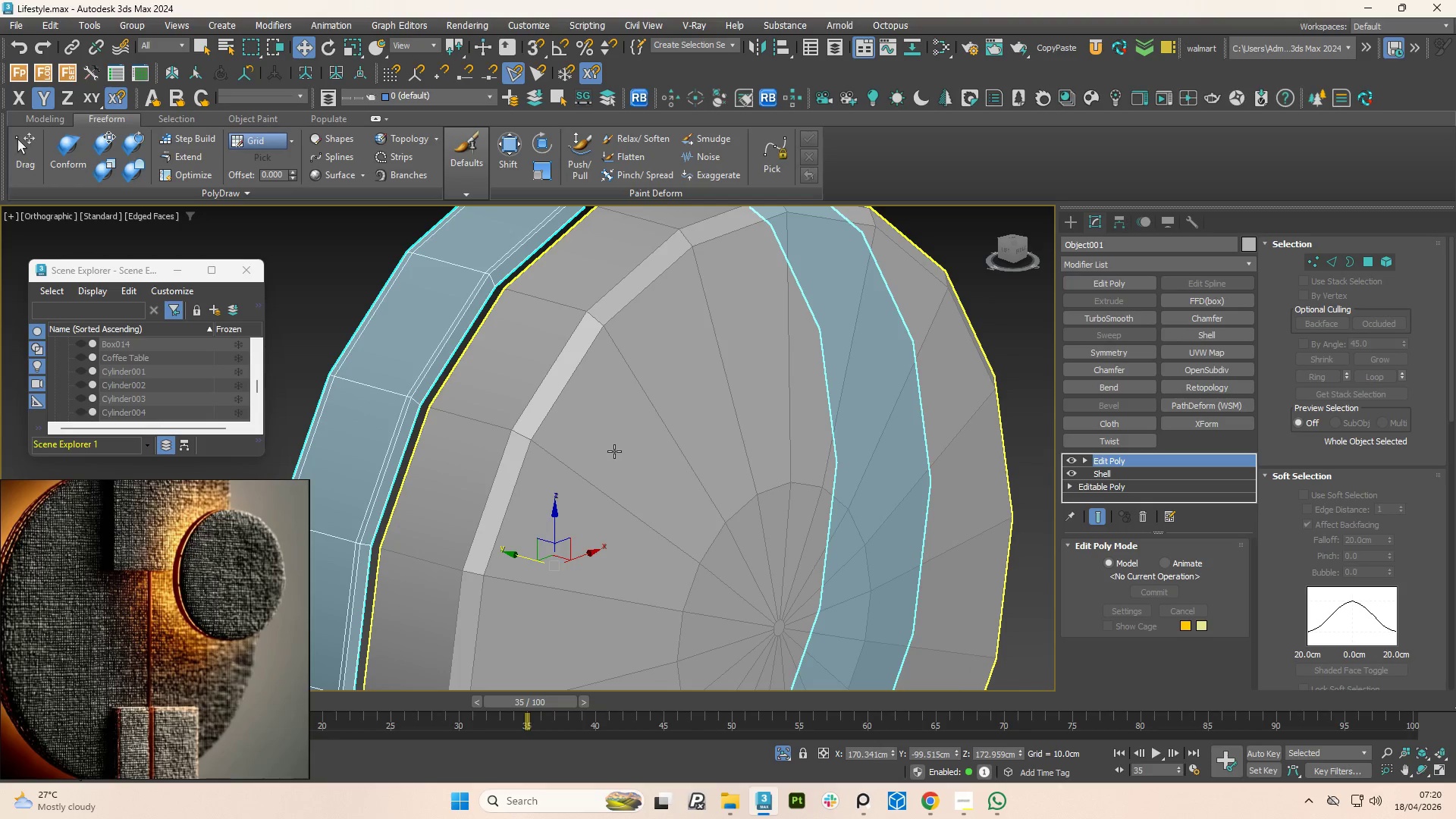 
key(Control+Z)
 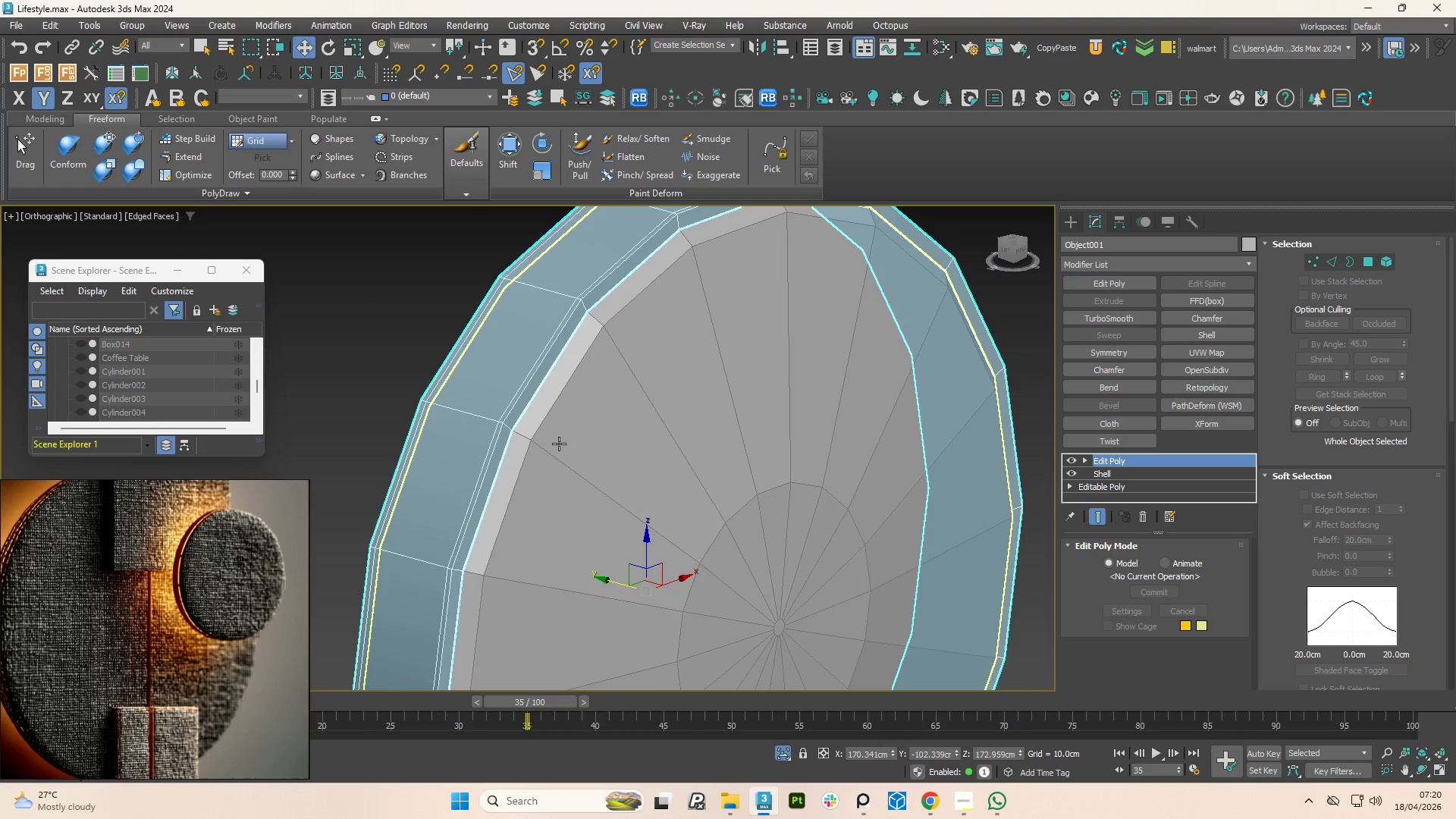 
hold_key(key=ControlLeft, duration=0.78)
left_click([536, 434])
 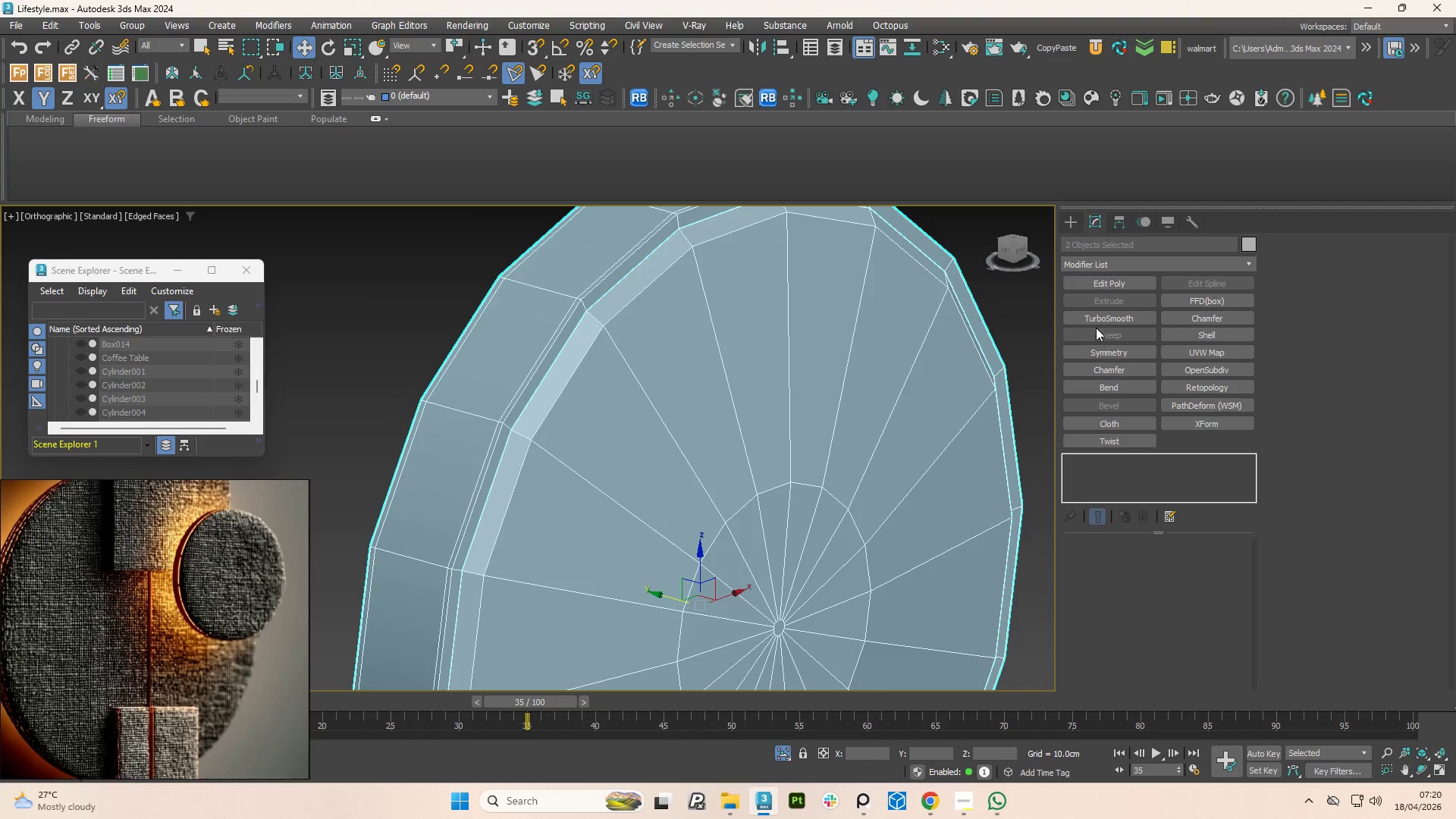 
left_click([1096, 318])
 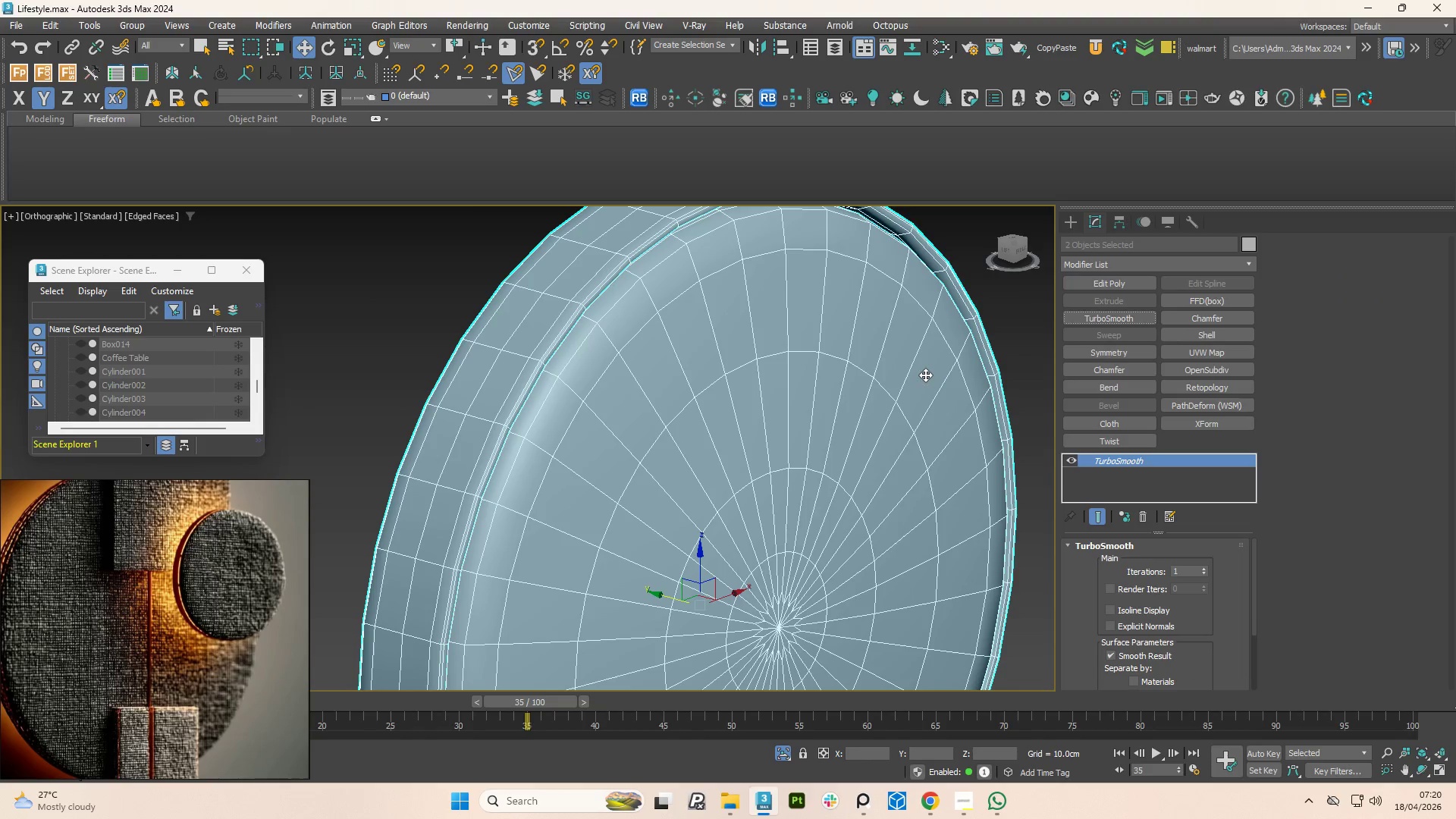 
hold_key(key=AltLeft, duration=3.08)
 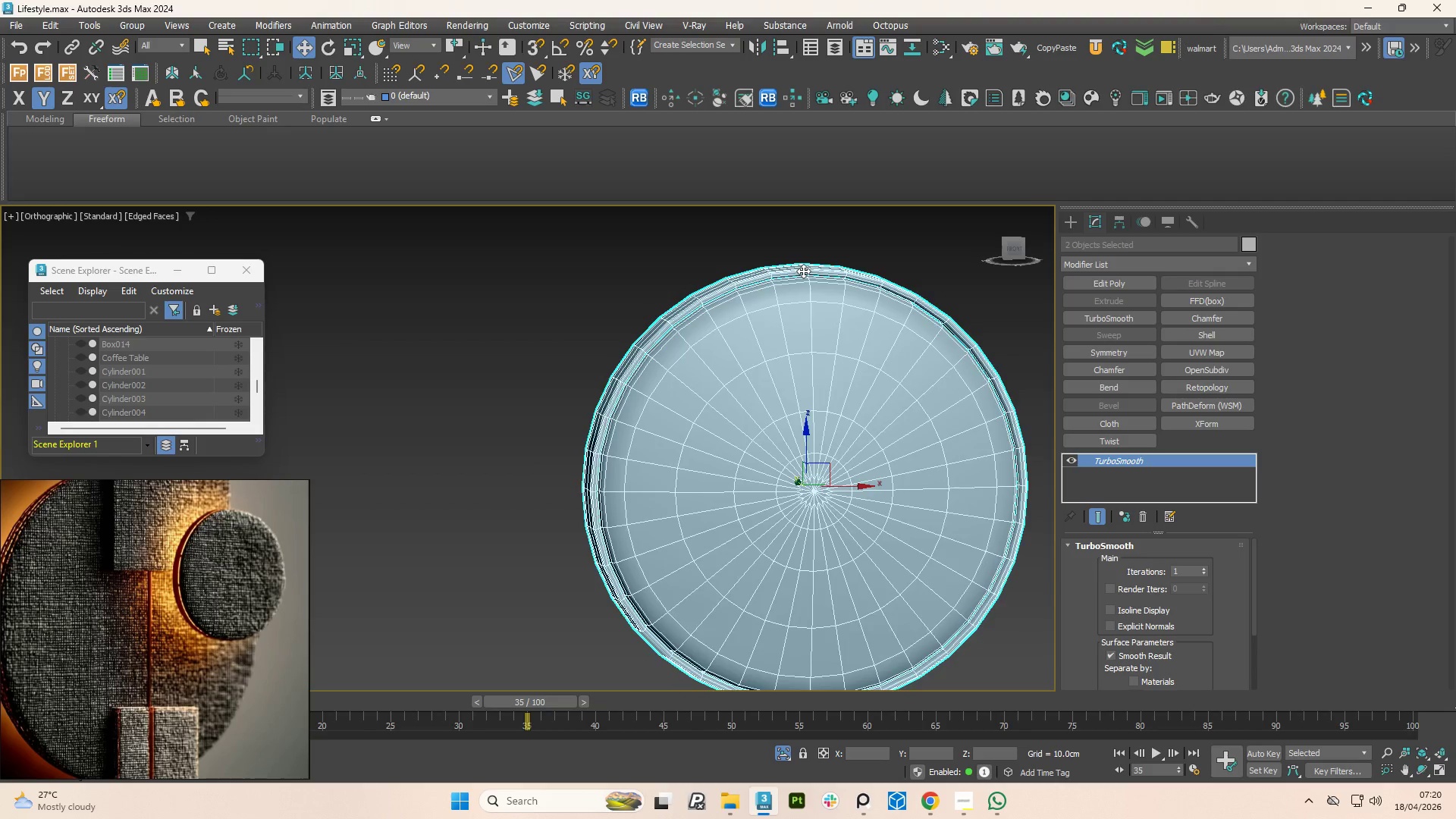 
scroll: coordinate [913, 368], scroll_direction: down, amount: 2.0
 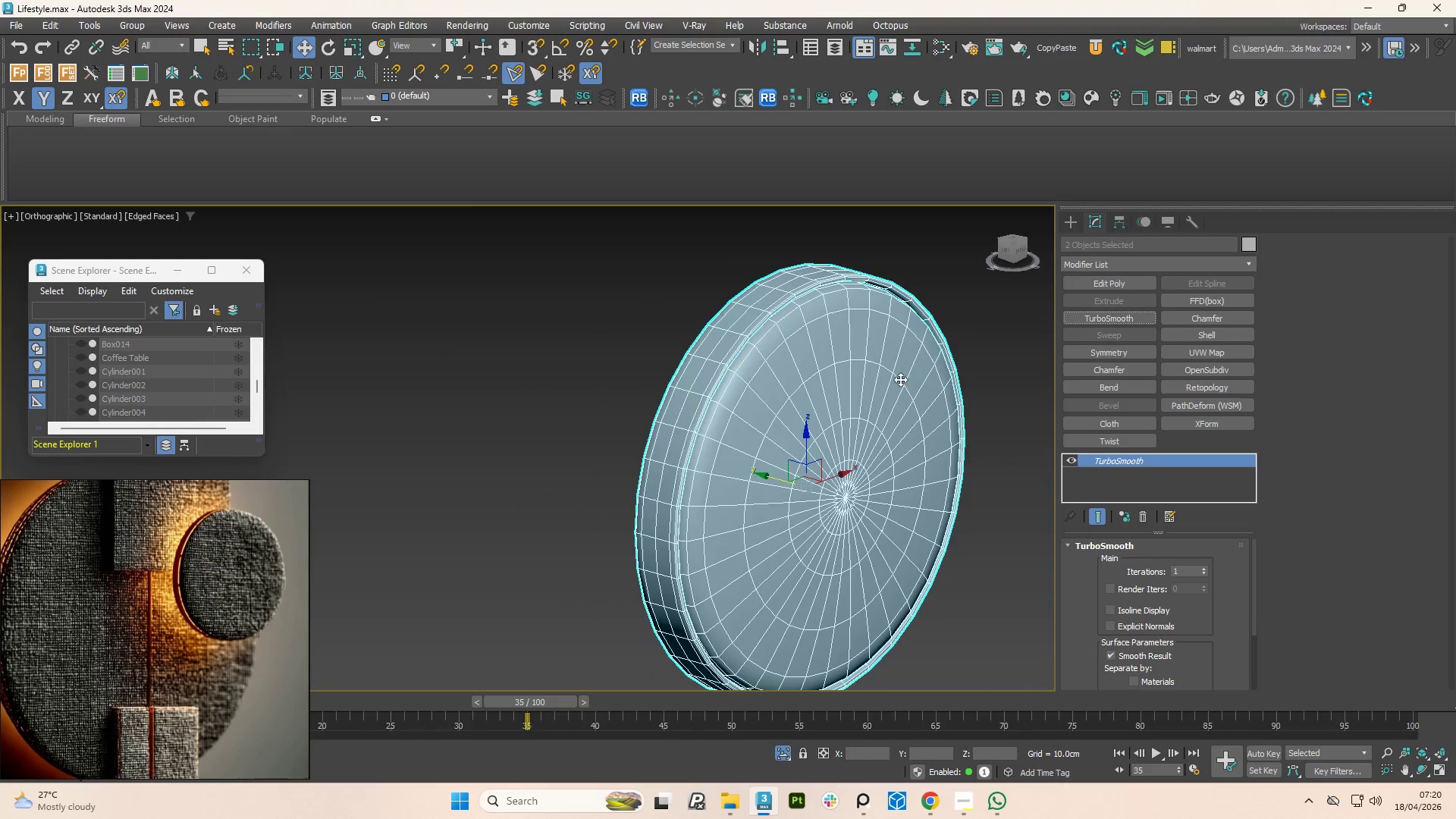 
hold_key(key=AltLeft, duration=1.33)
 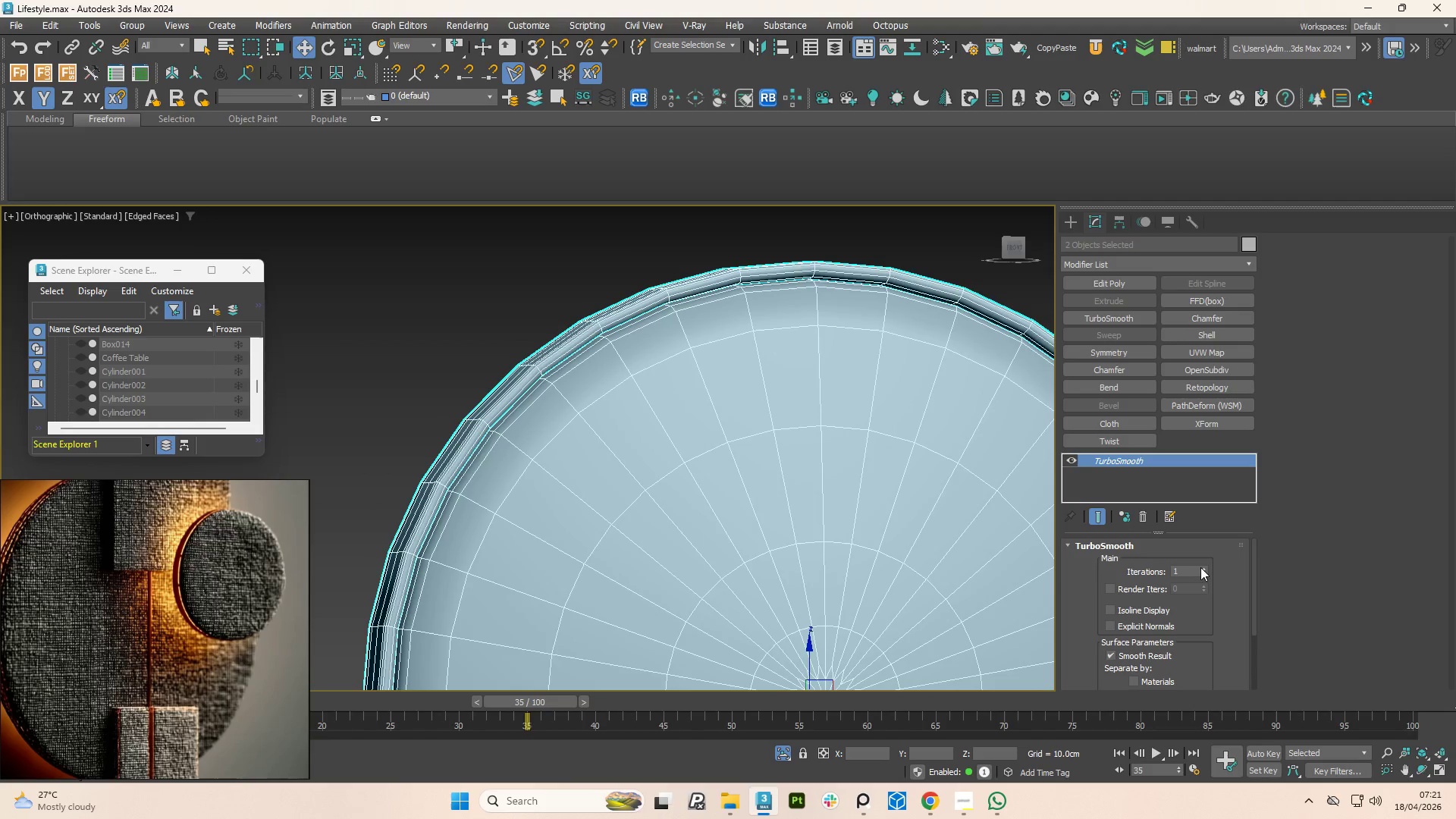 
scroll: coordinate [803, 271], scroll_direction: up, amount: 2.0
 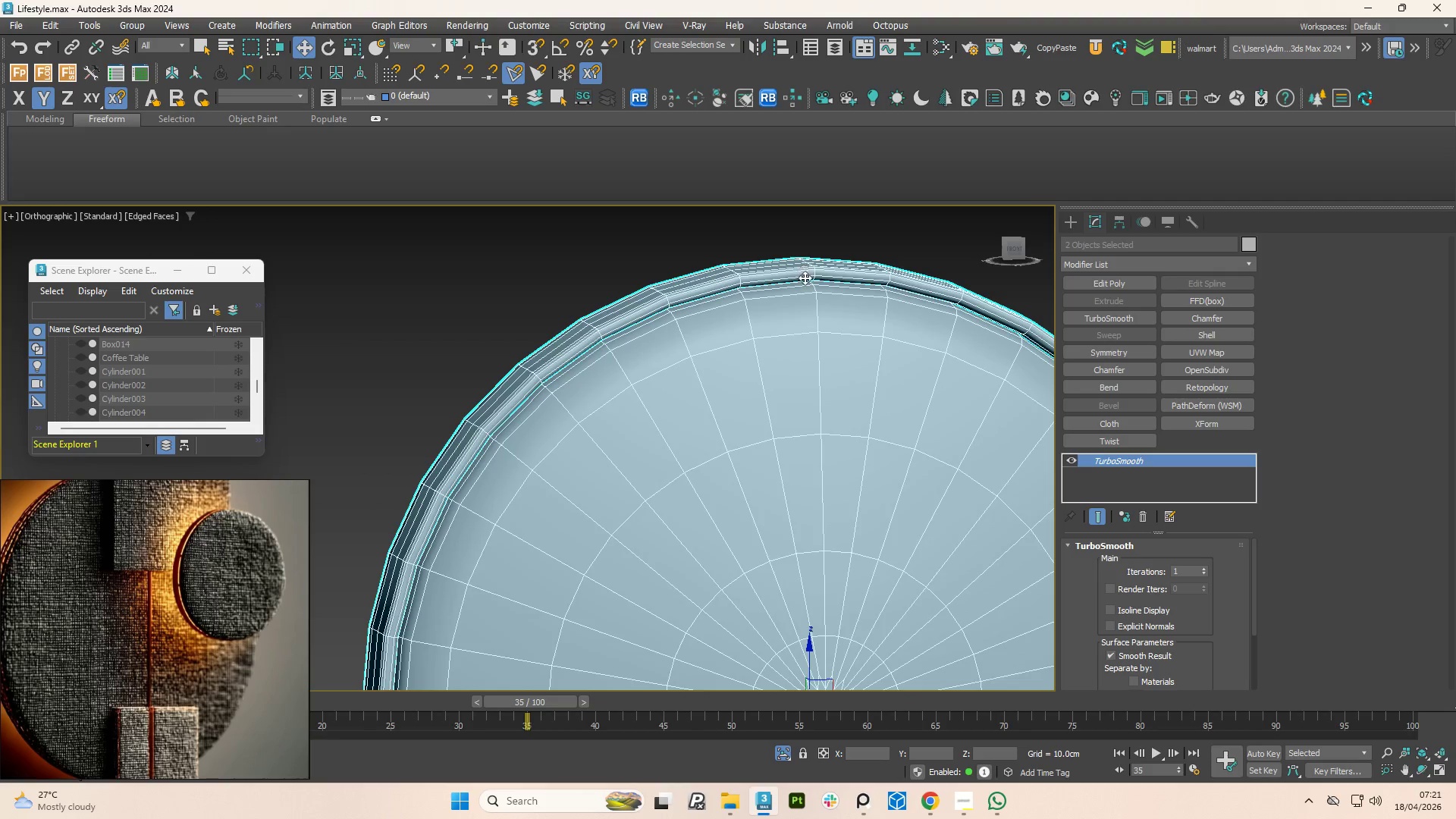 
left_click([1206, 569])
 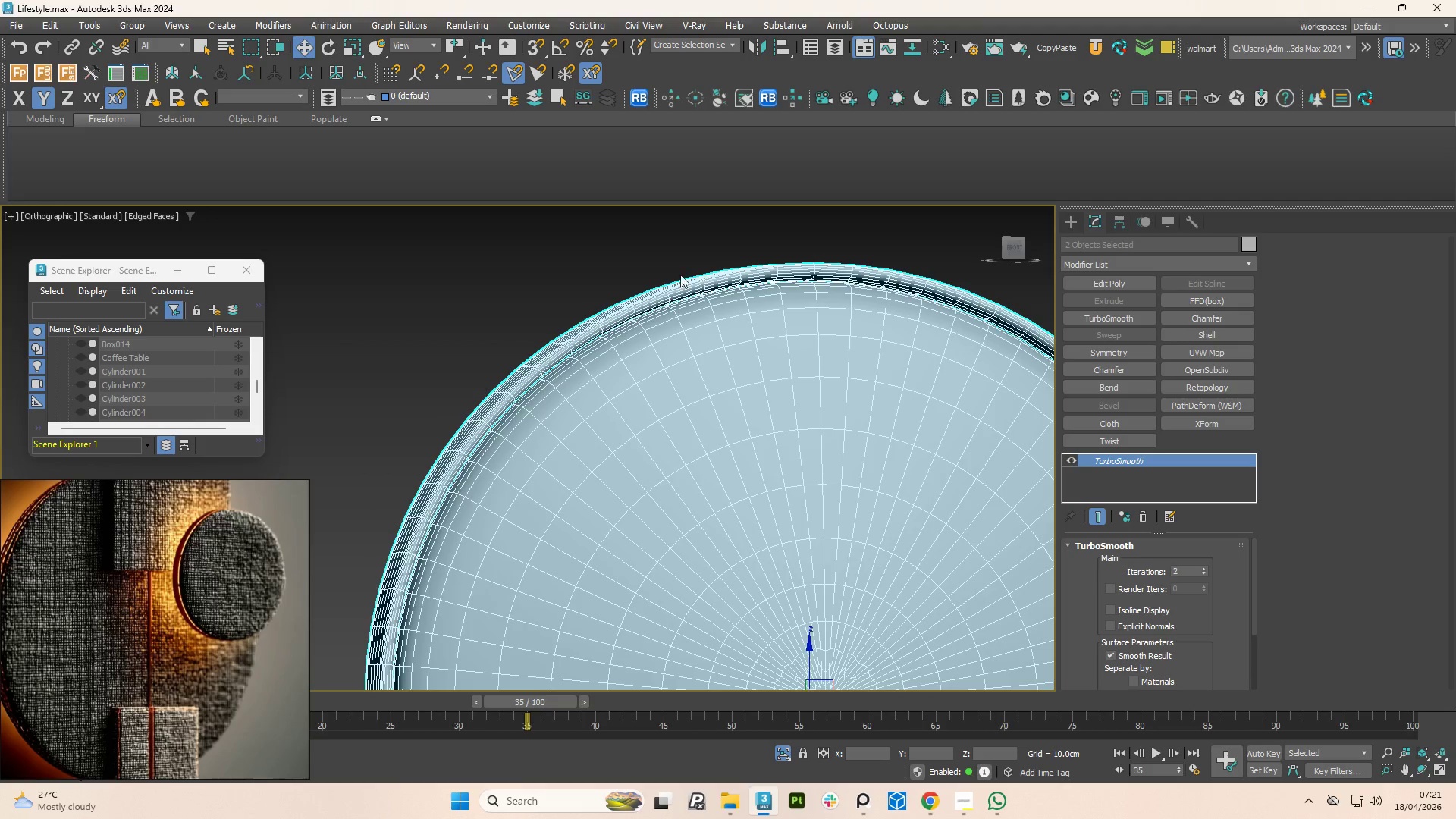 
left_click([600, 259])
 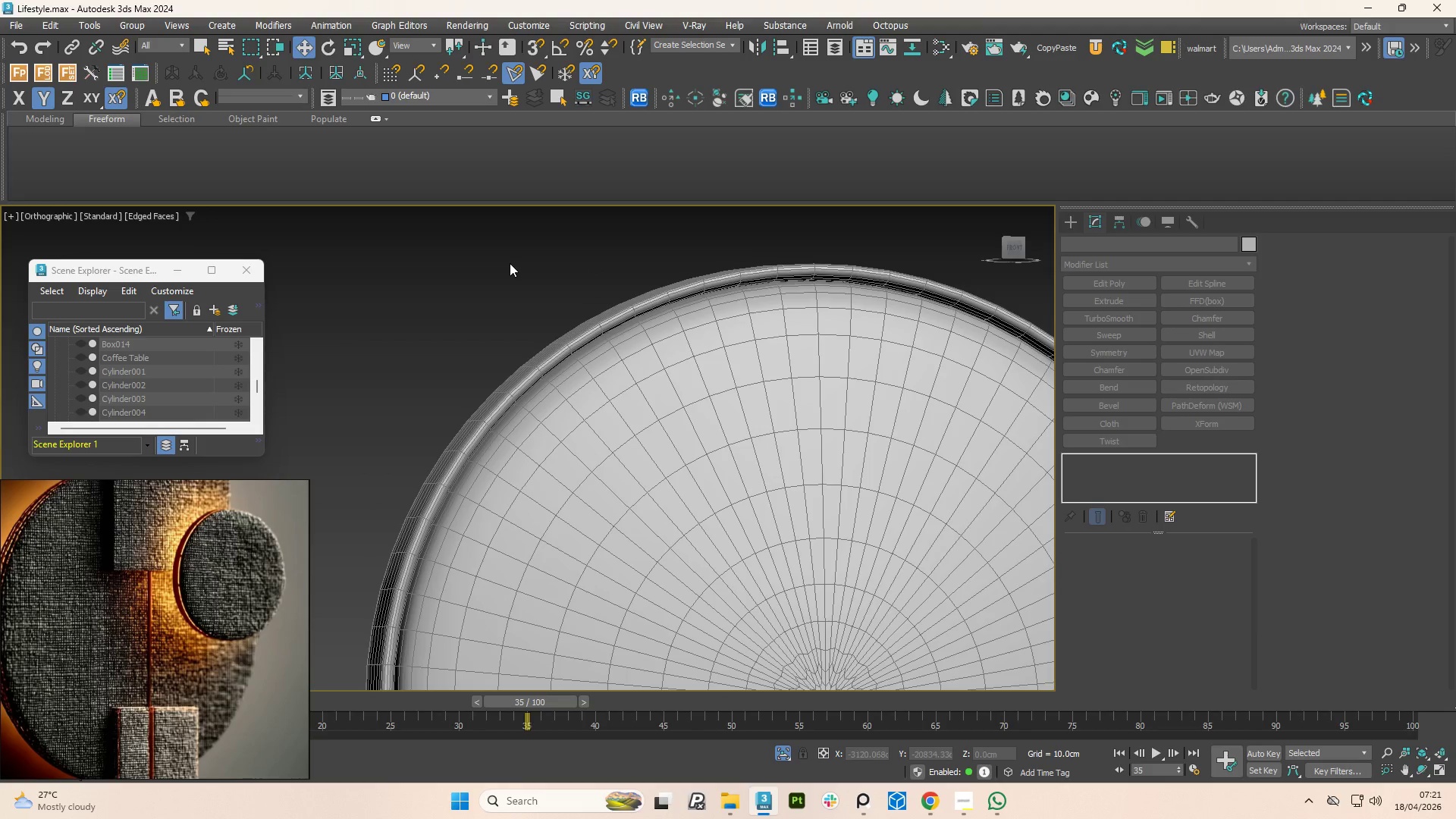 
scroll: coordinate [494, 261], scroll_direction: down, amount: 3.0
 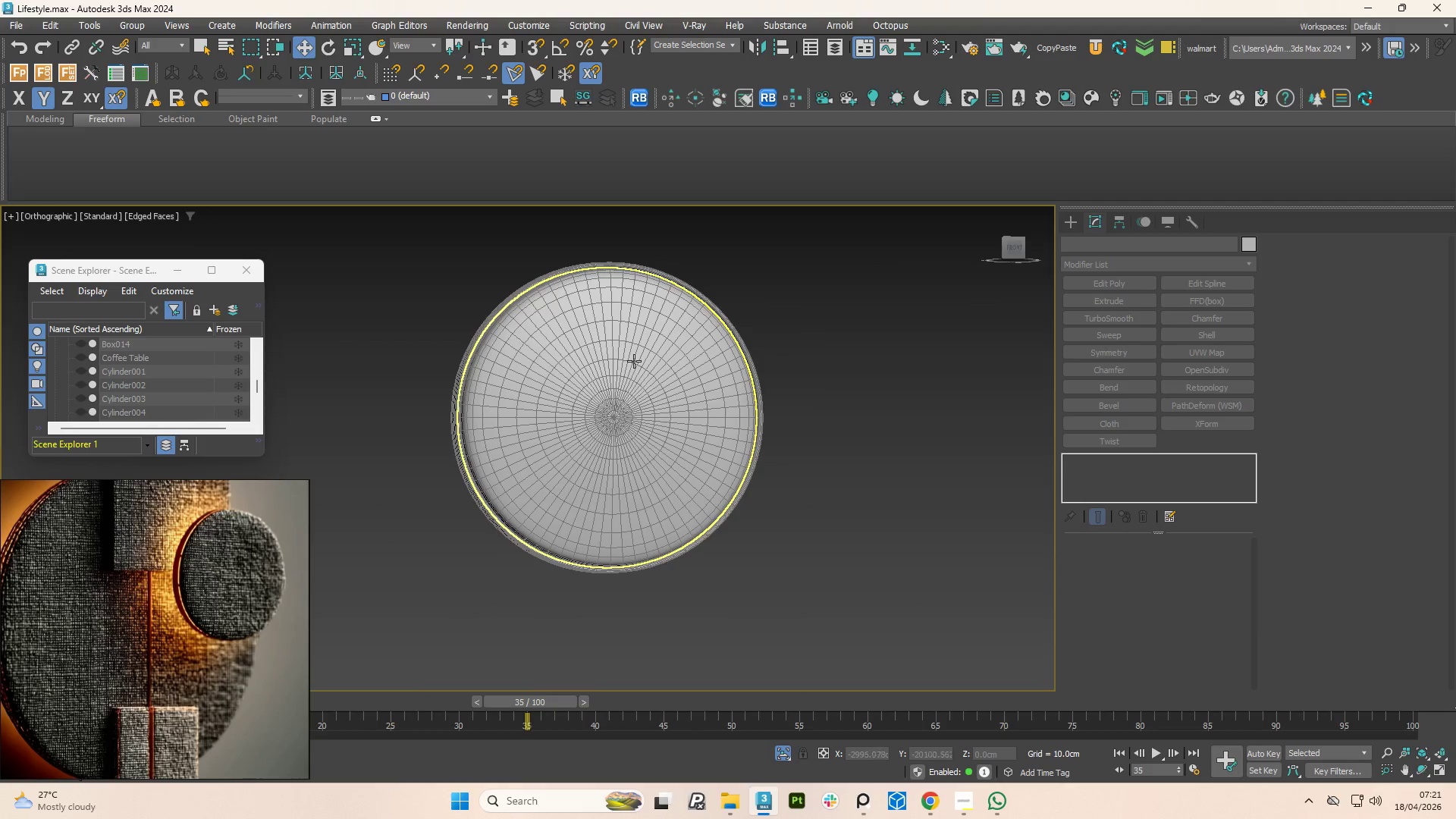 
hold_key(key=AltLeft, duration=0.69)
 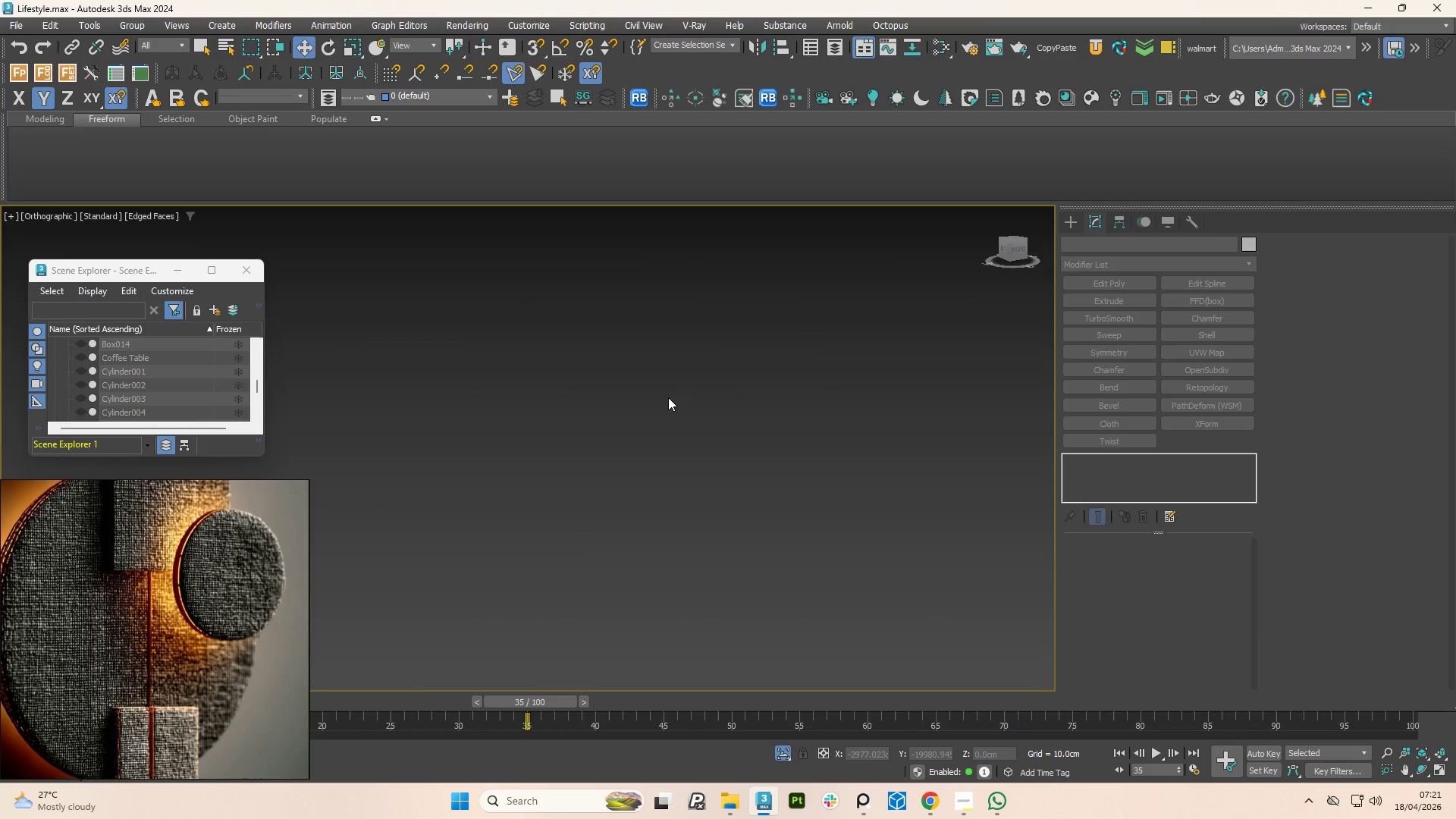 
key(Z)
 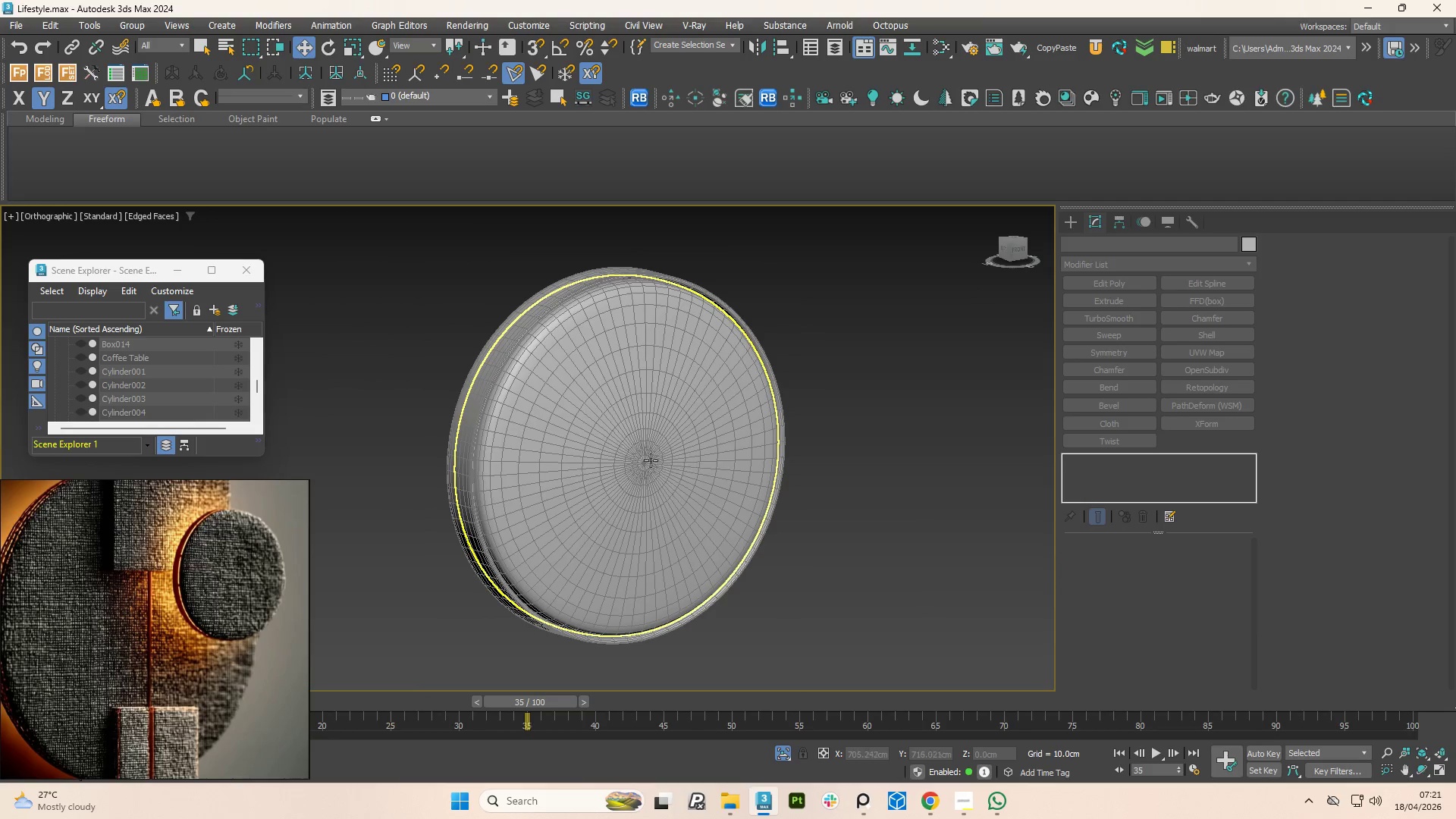 
left_click([646, 459])
 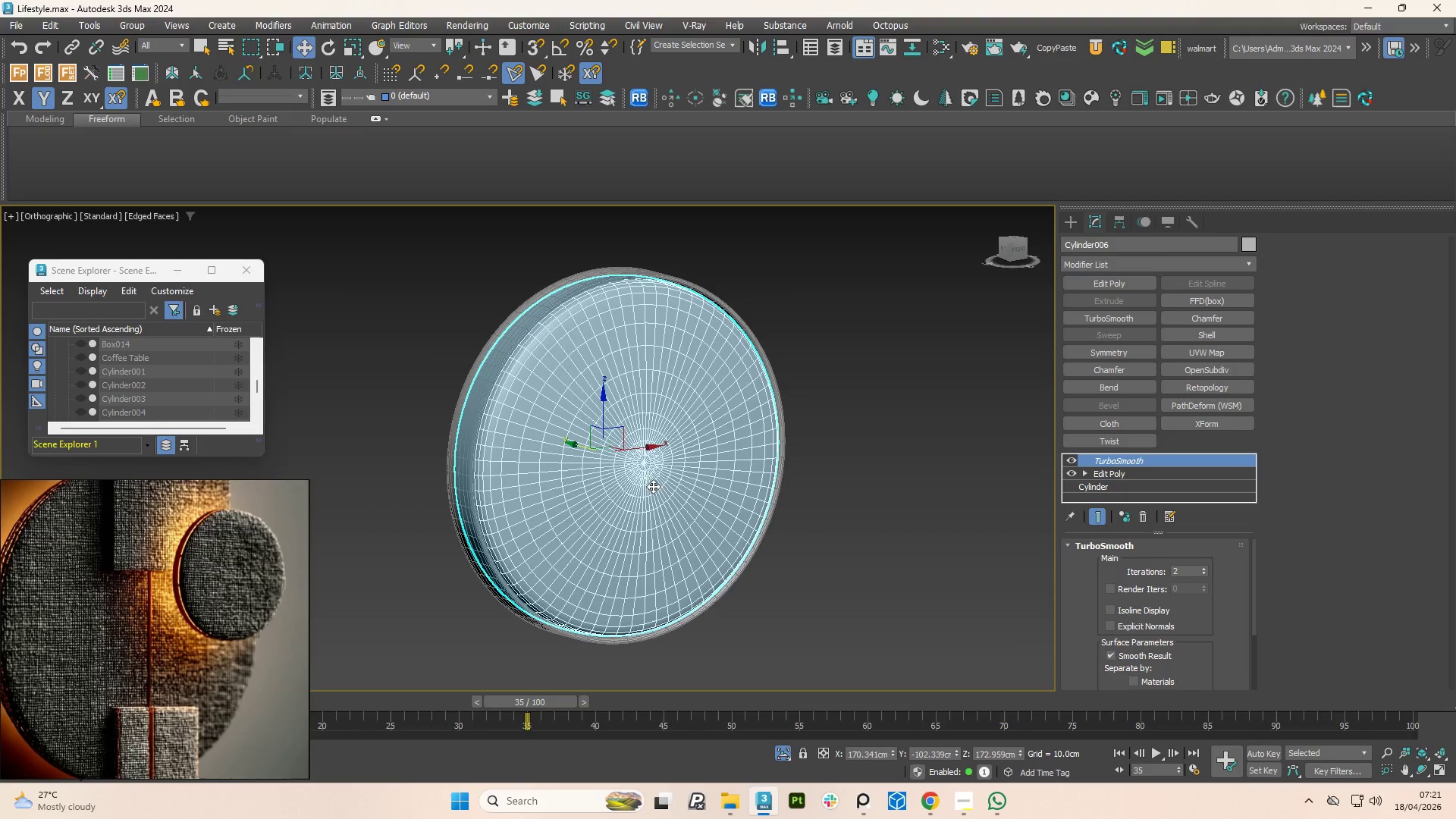 
hold_key(key=AltLeft, duration=0.94)
 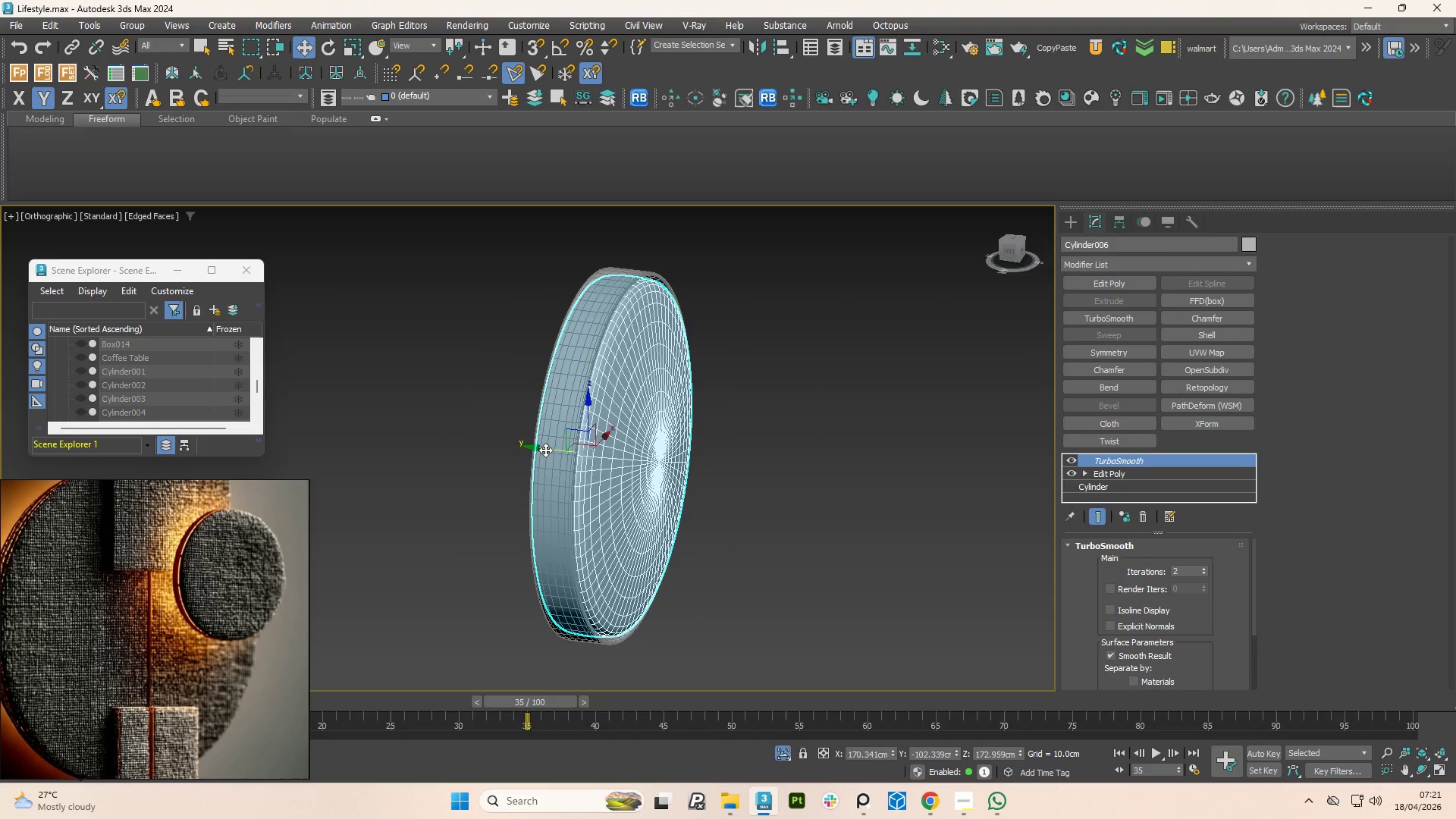 
left_click_drag(start_coordinate=[545, 450], to_coordinate=[553, 450])
 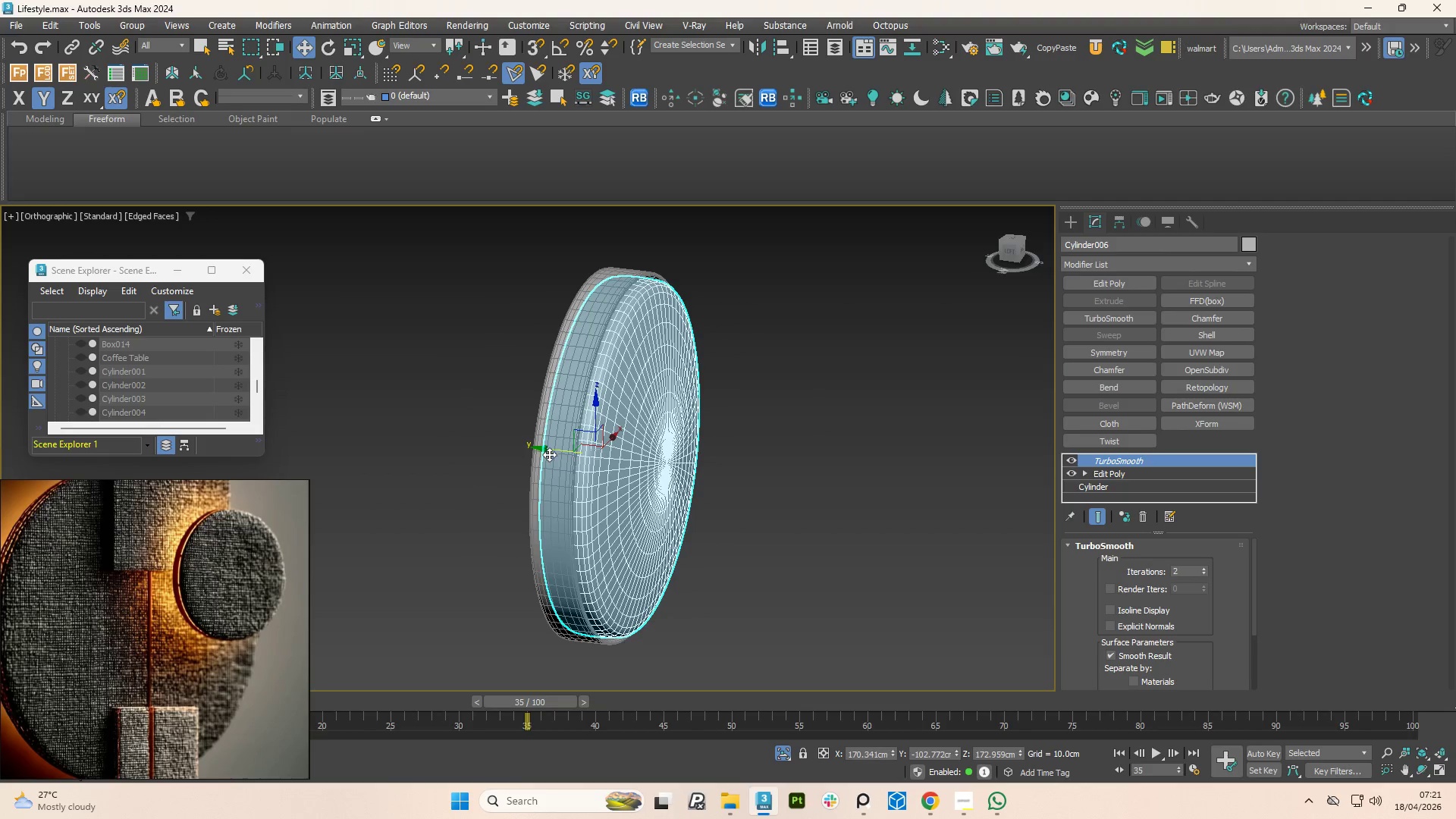 
hold_key(key=AltLeft, duration=0.8)
 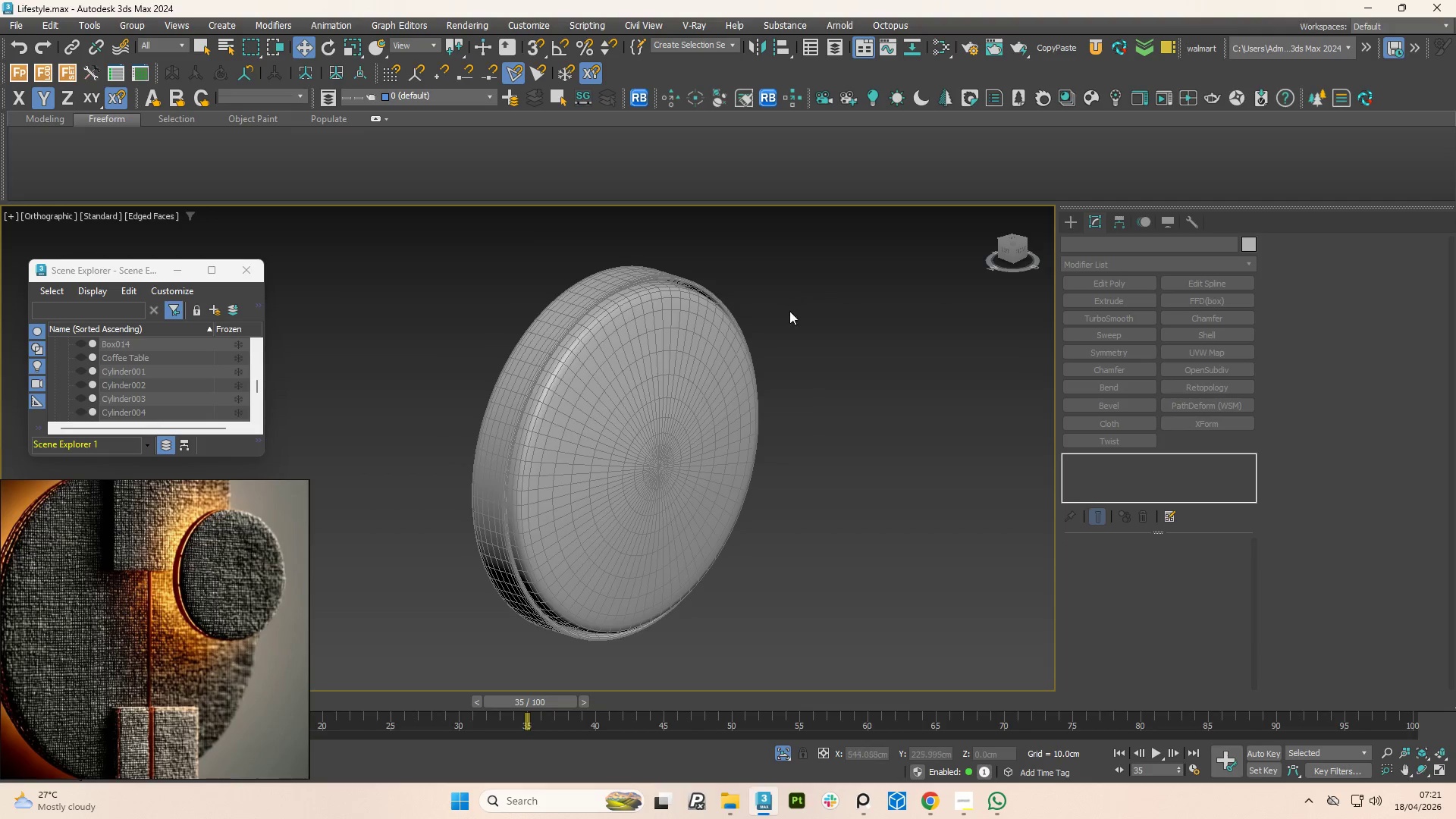 
hold_key(key=AltLeft, duration=0.7)
scroll: coordinate [789, 328], scroll_direction: up, amount: 2.0
 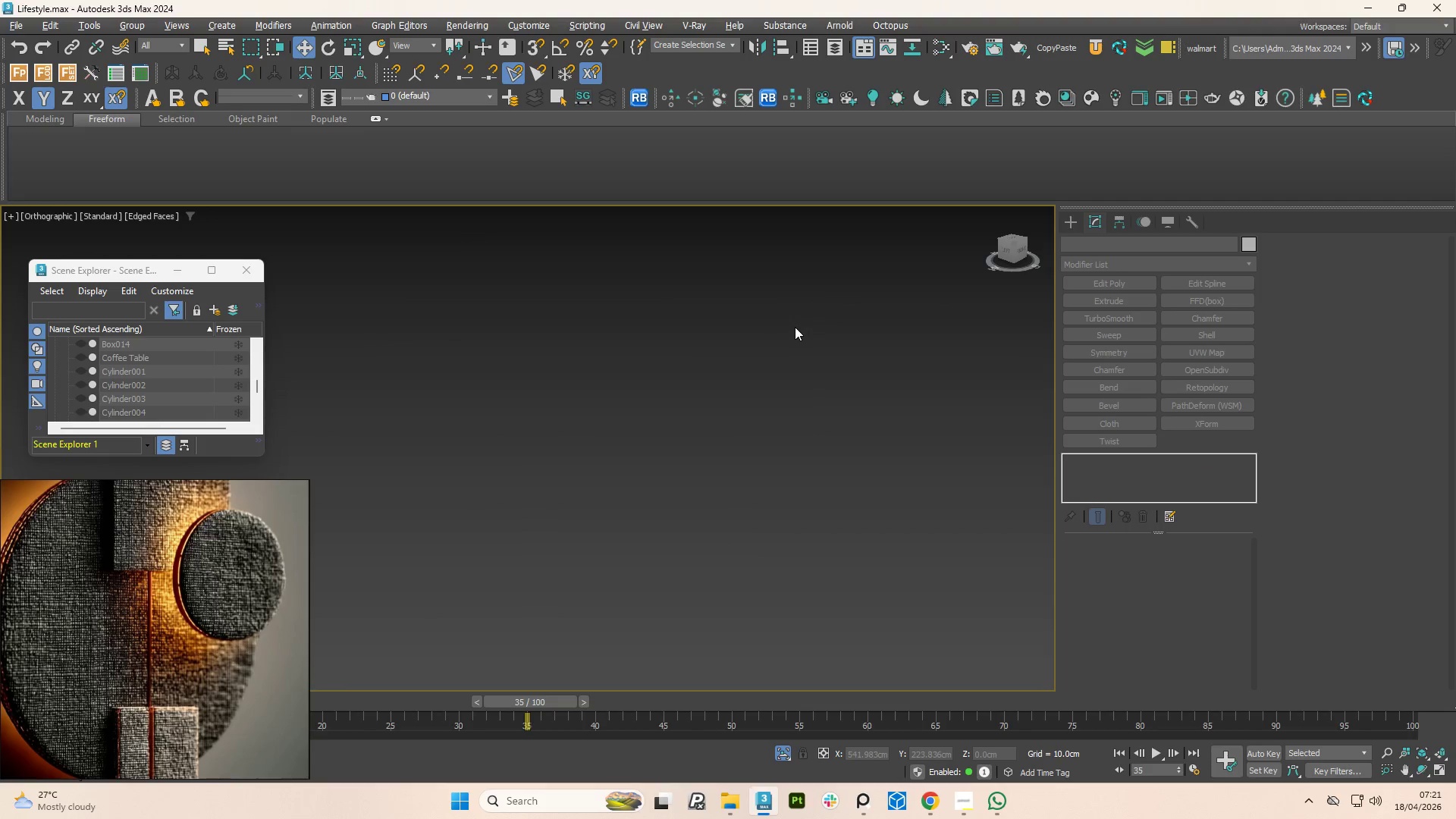 
scroll: coordinate [707, 380], scroll_direction: down, amount: 4.0
 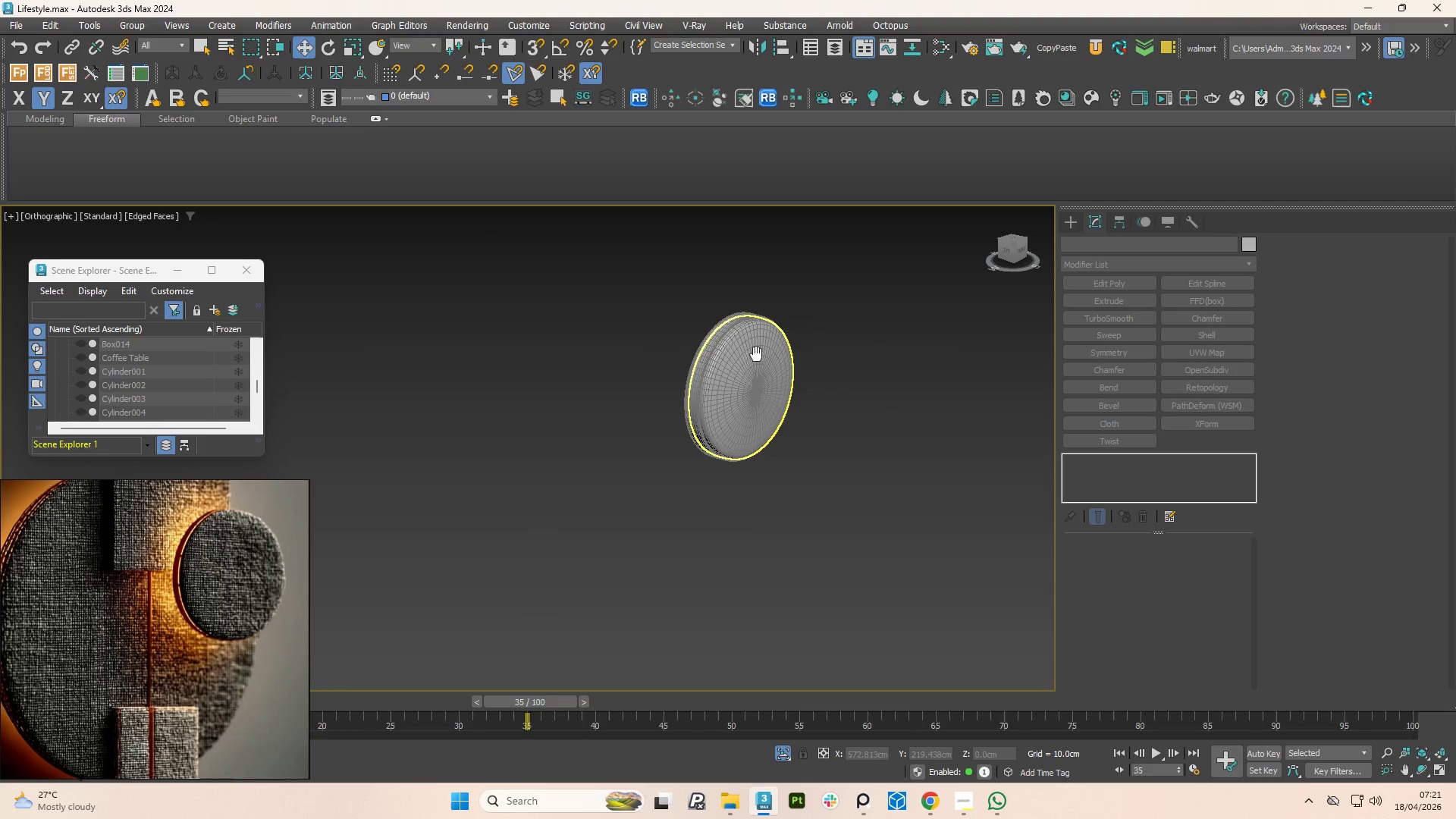 
scroll: coordinate [794, 277], scroll_direction: up, amount: 6.0
 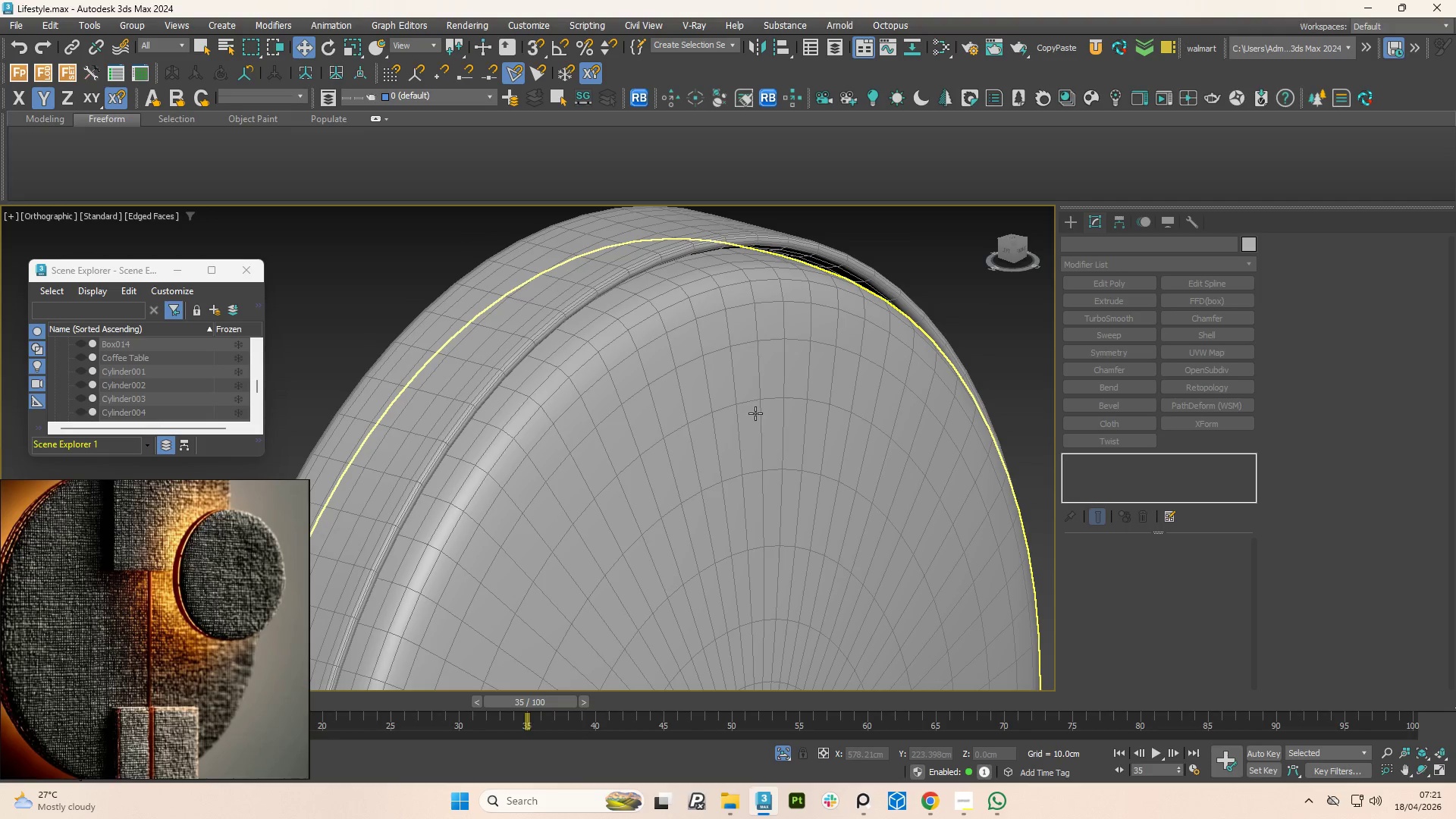 
left_click([755, 413])
 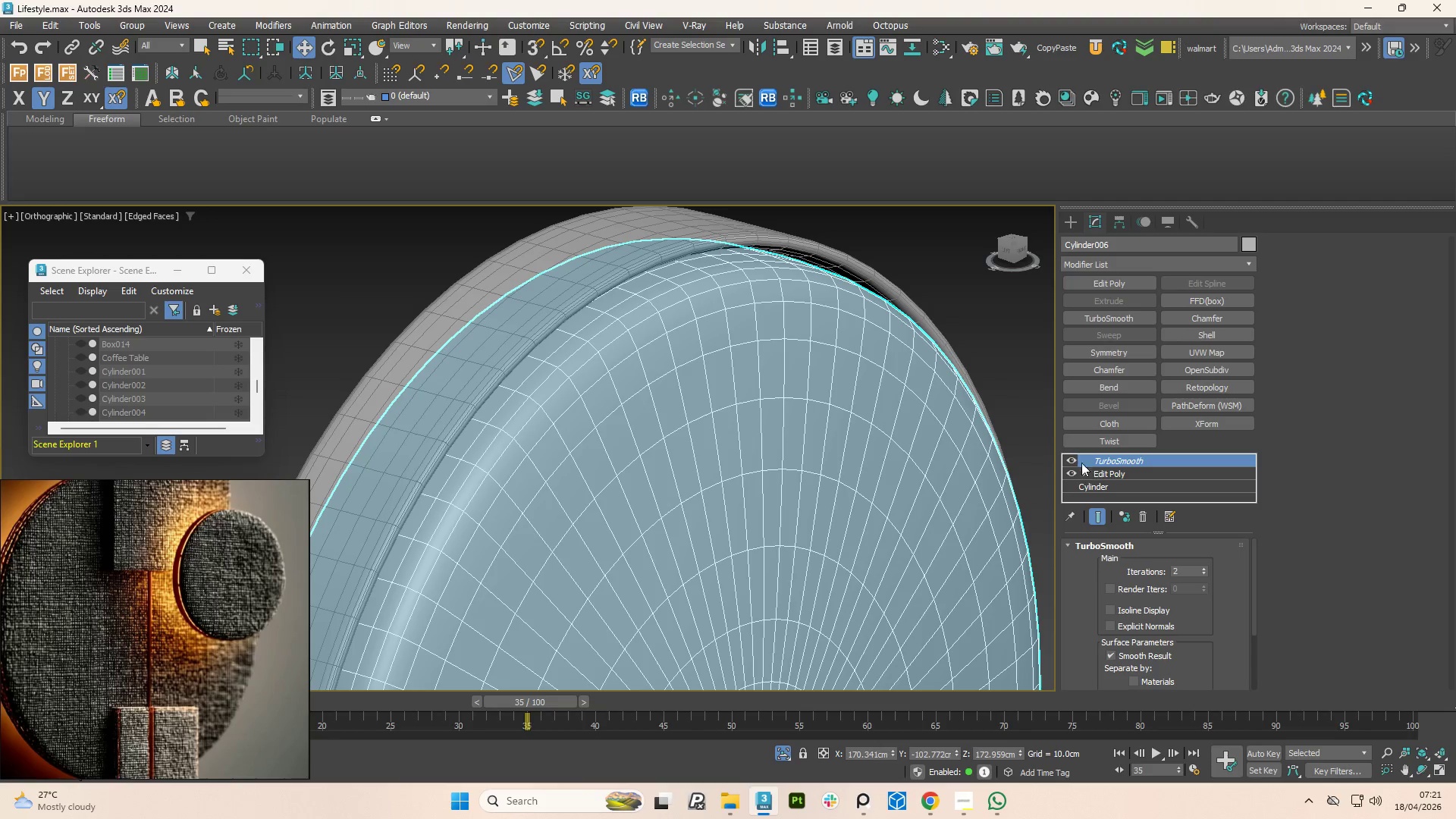 
key(Control+Z)
 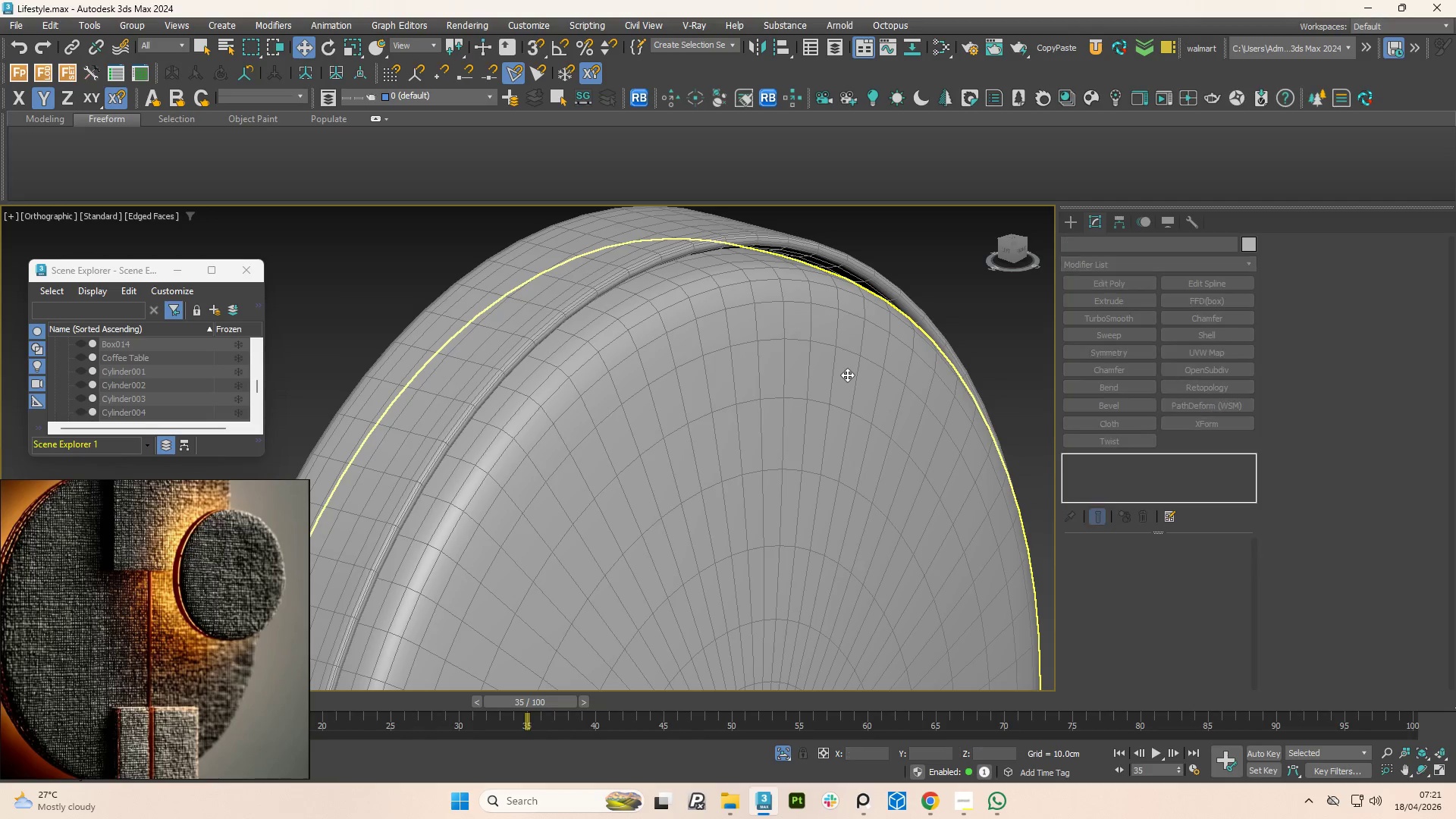 
key(Control+Z)
 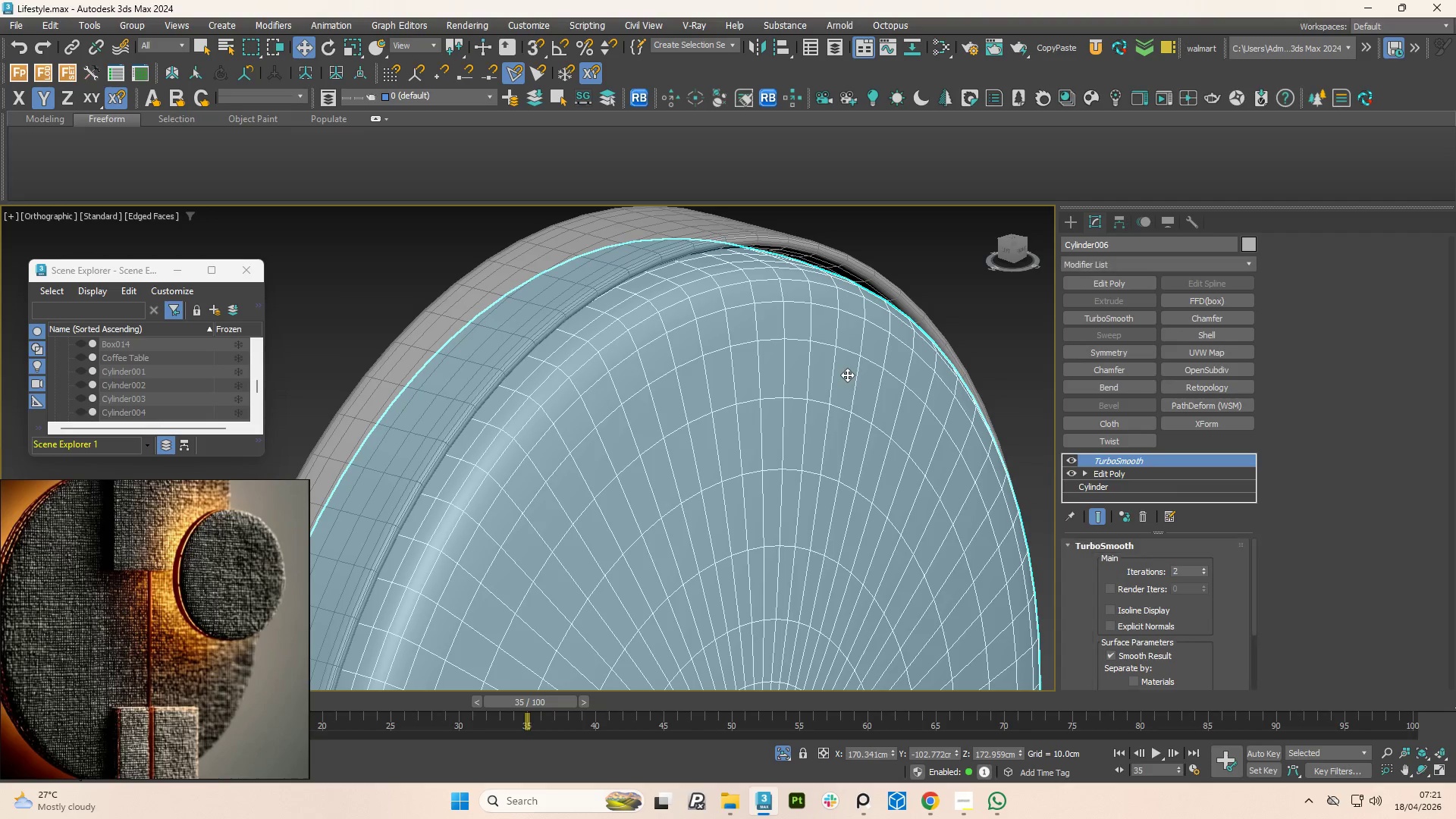 
key(Control+Z)
 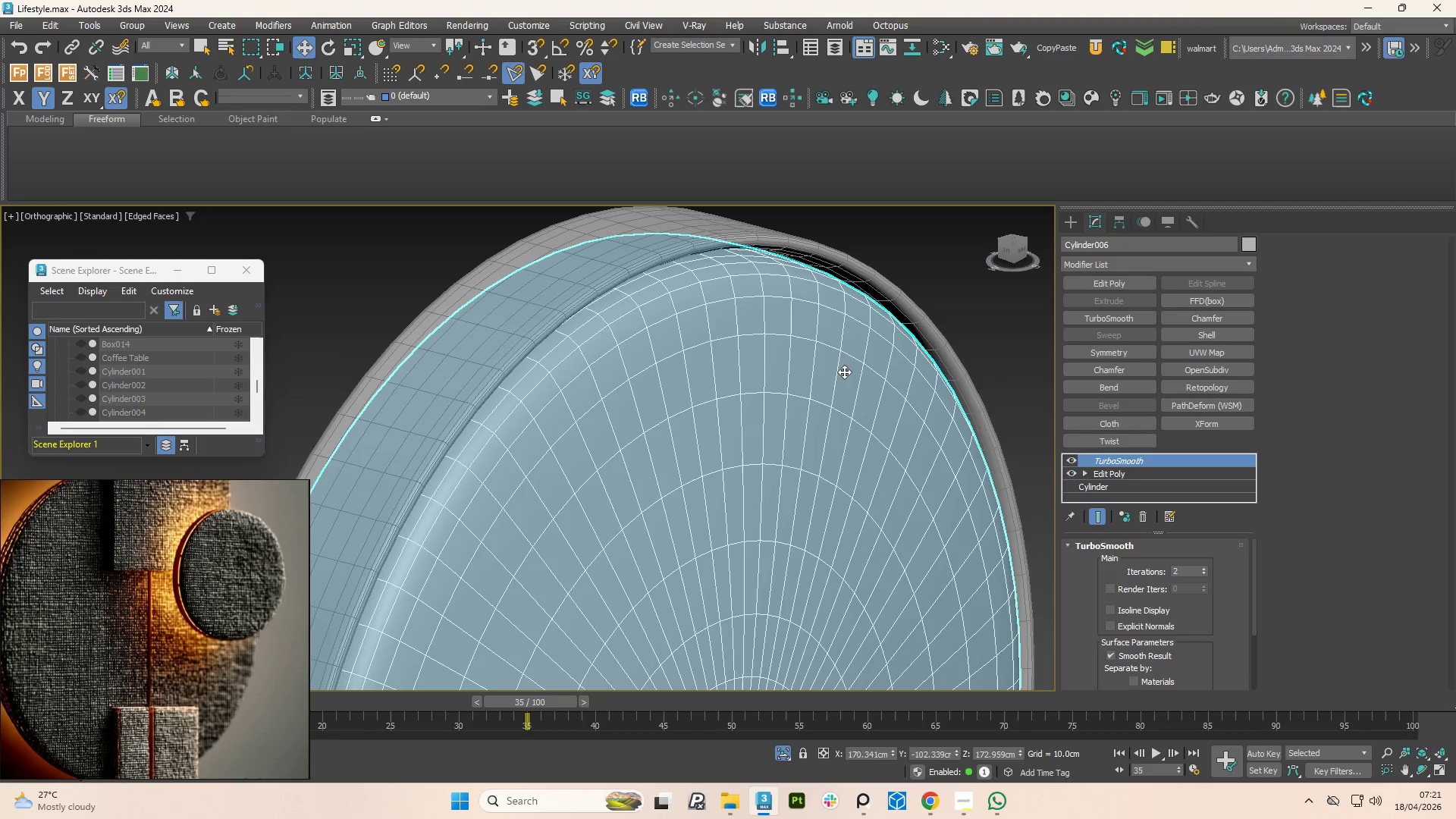 
key(Control+Z)
 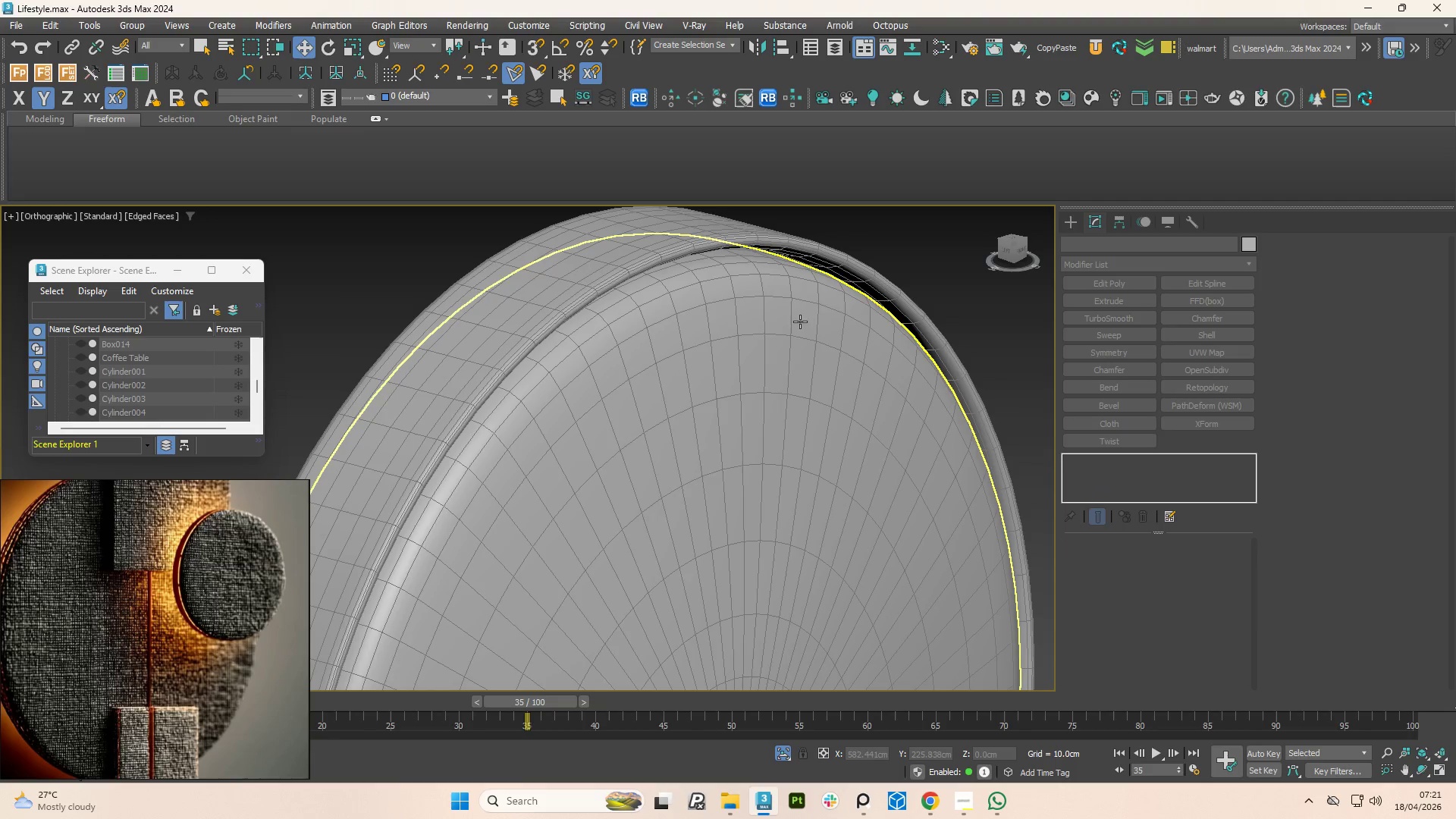 
key(Control+Z)
 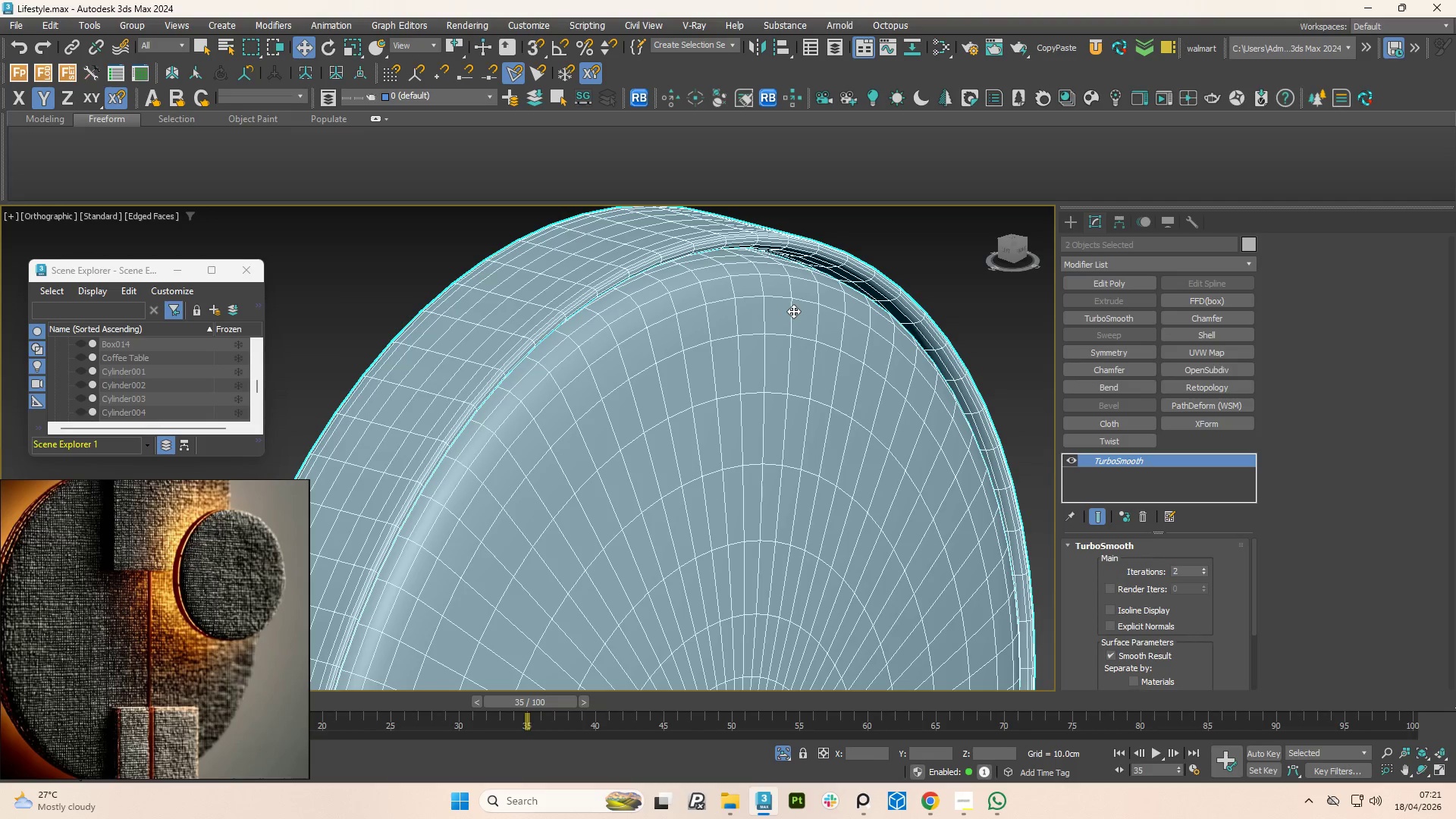 
key(Control+Z)
 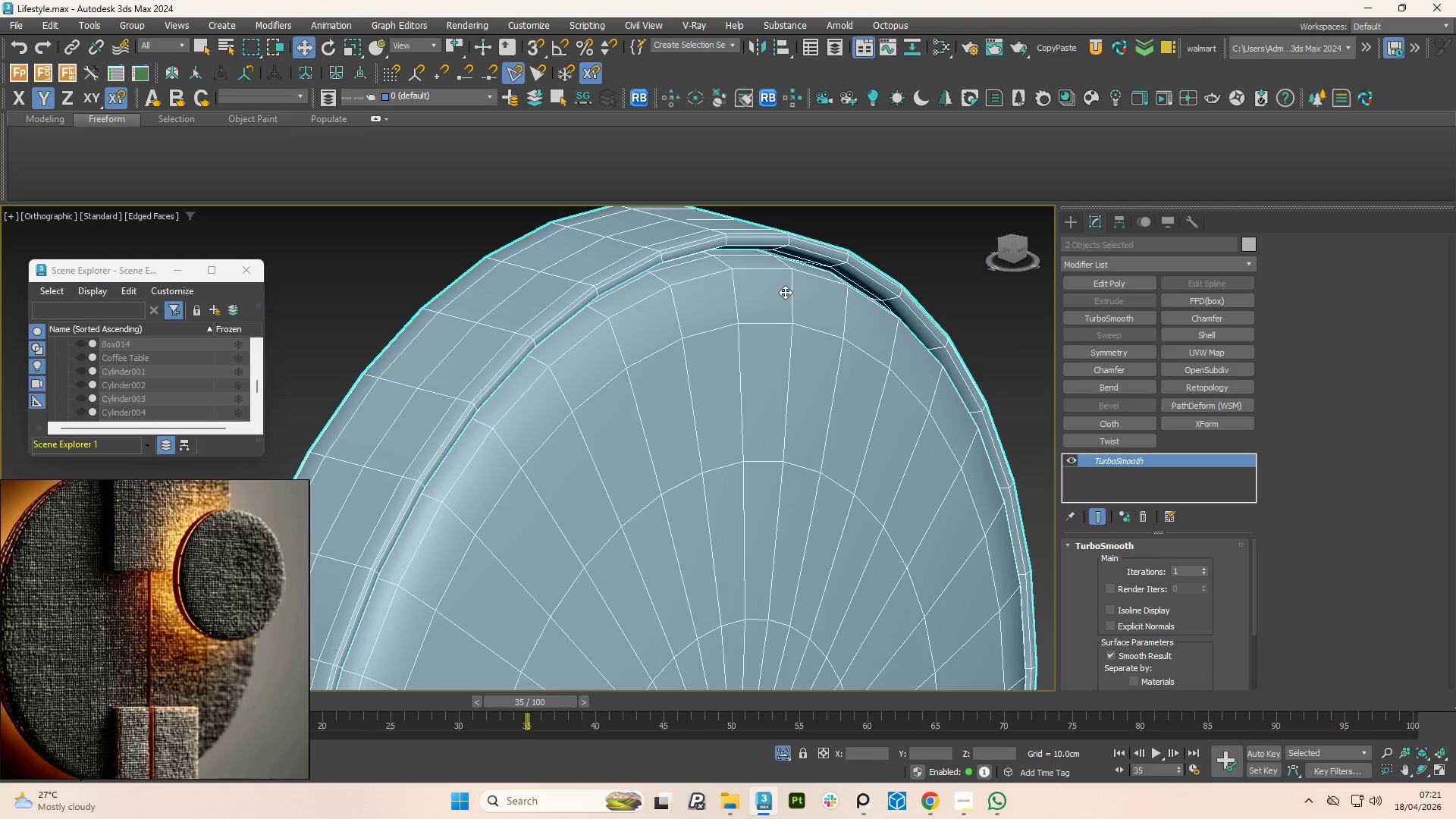 
key(Control+Z)
 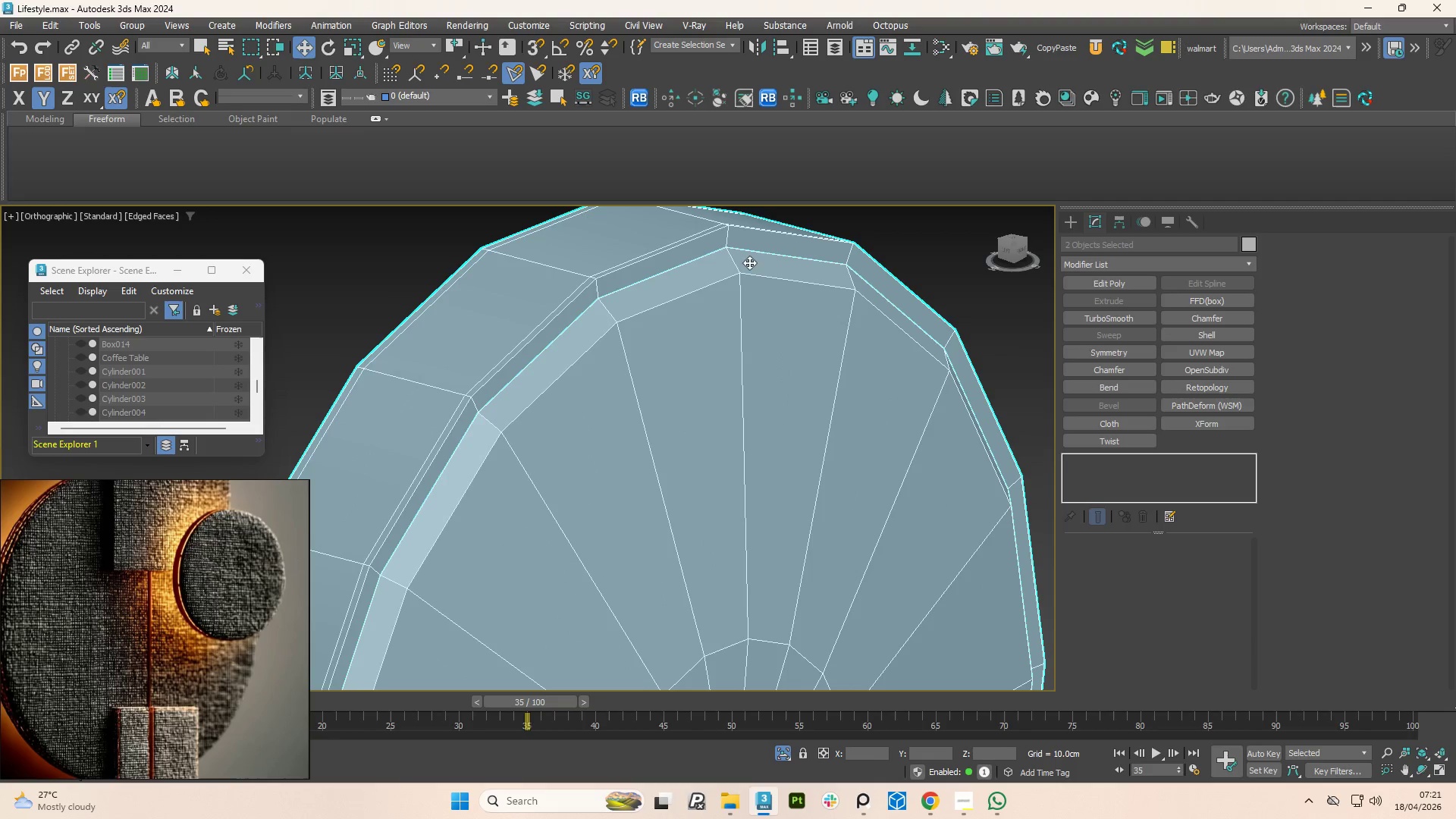 
scroll: coordinate [714, 258], scroll_direction: up, amount: 1.0
 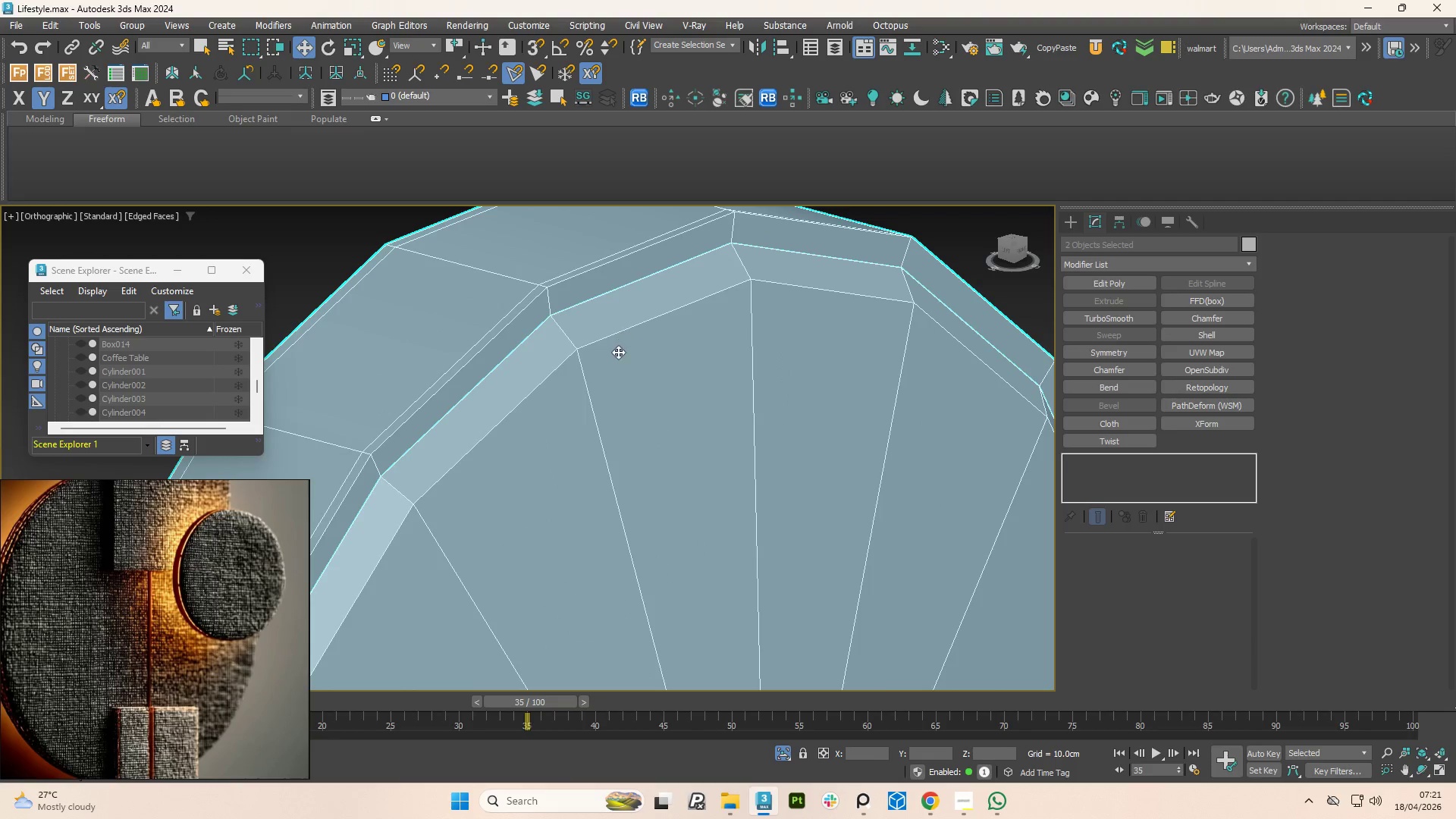 
left_click([615, 406])
 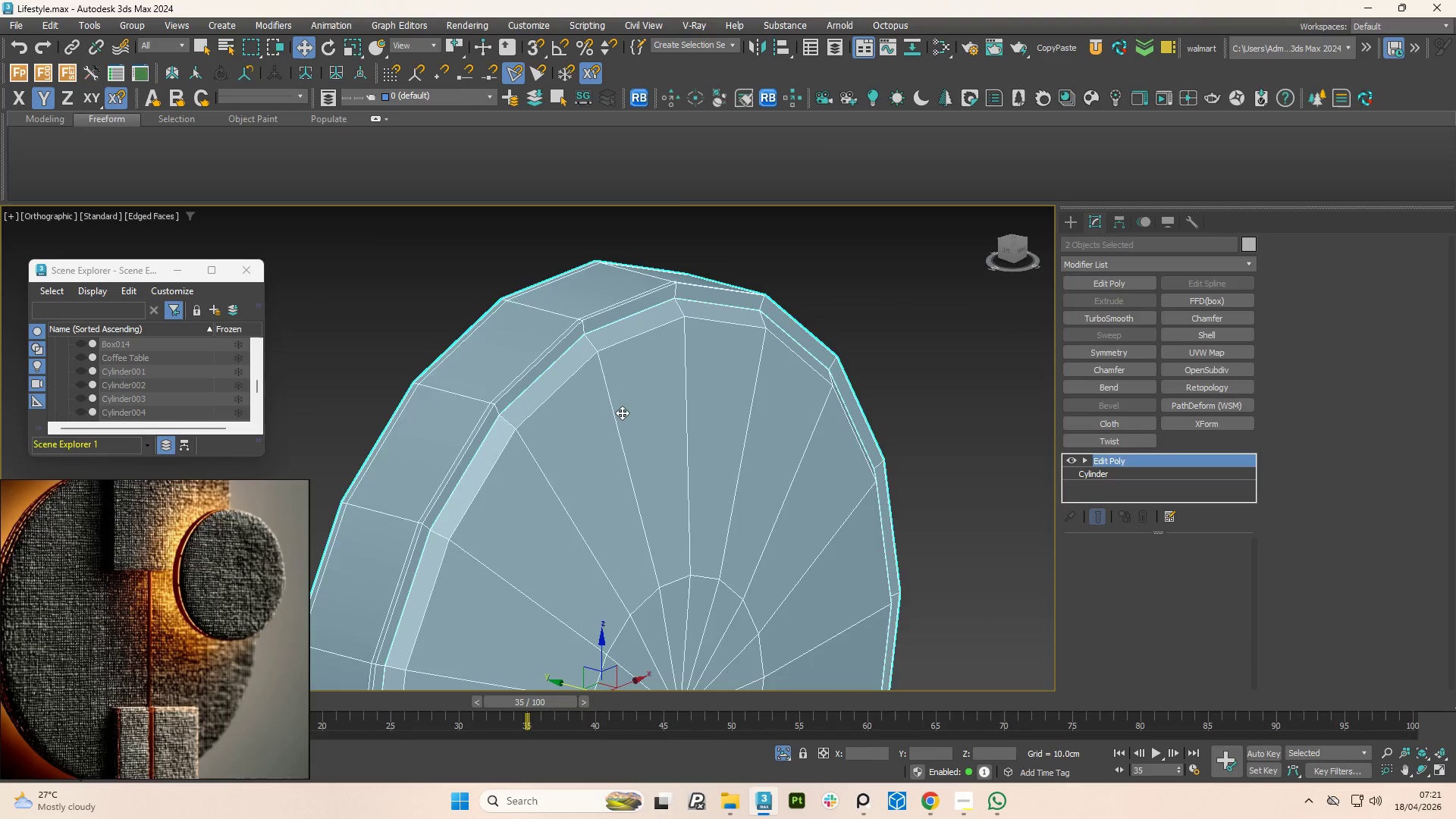 
scroll: coordinate [627, 413], scroll_direction: down, amount: 4.0
 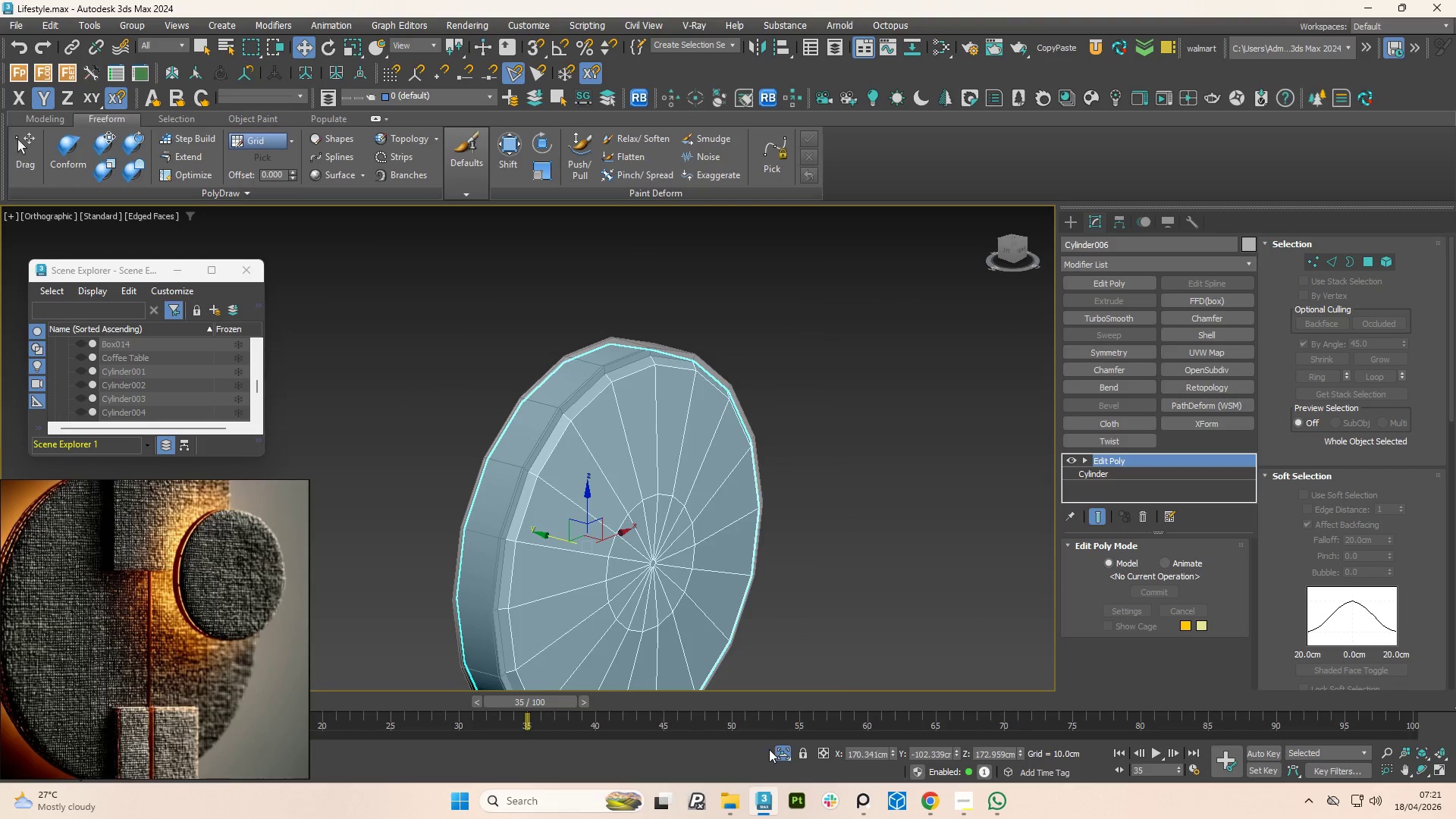 
left_click([777, 750])
 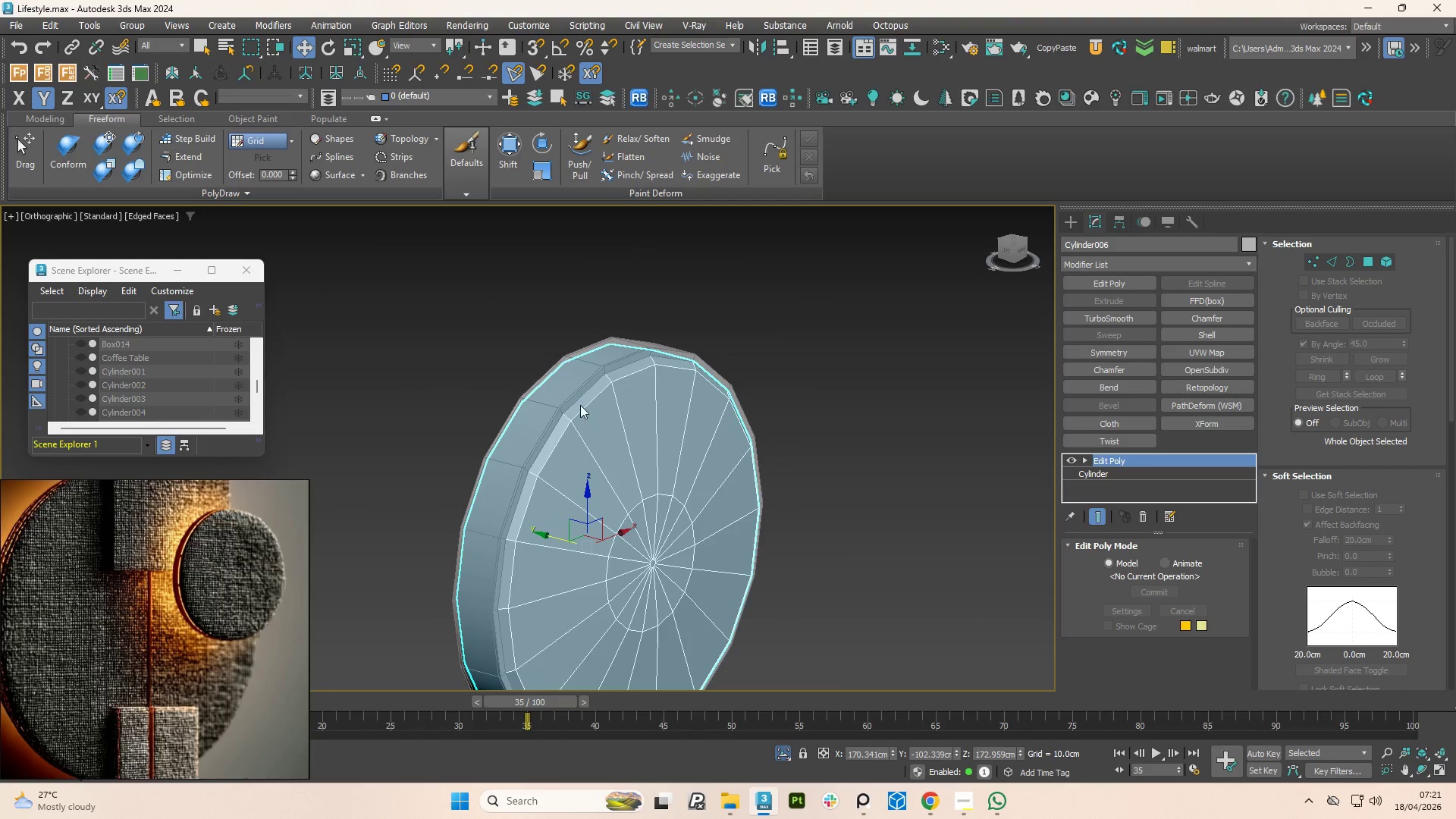 
scroll: coordinate [580, 410], scroll_direction: up, amount: 1.0
 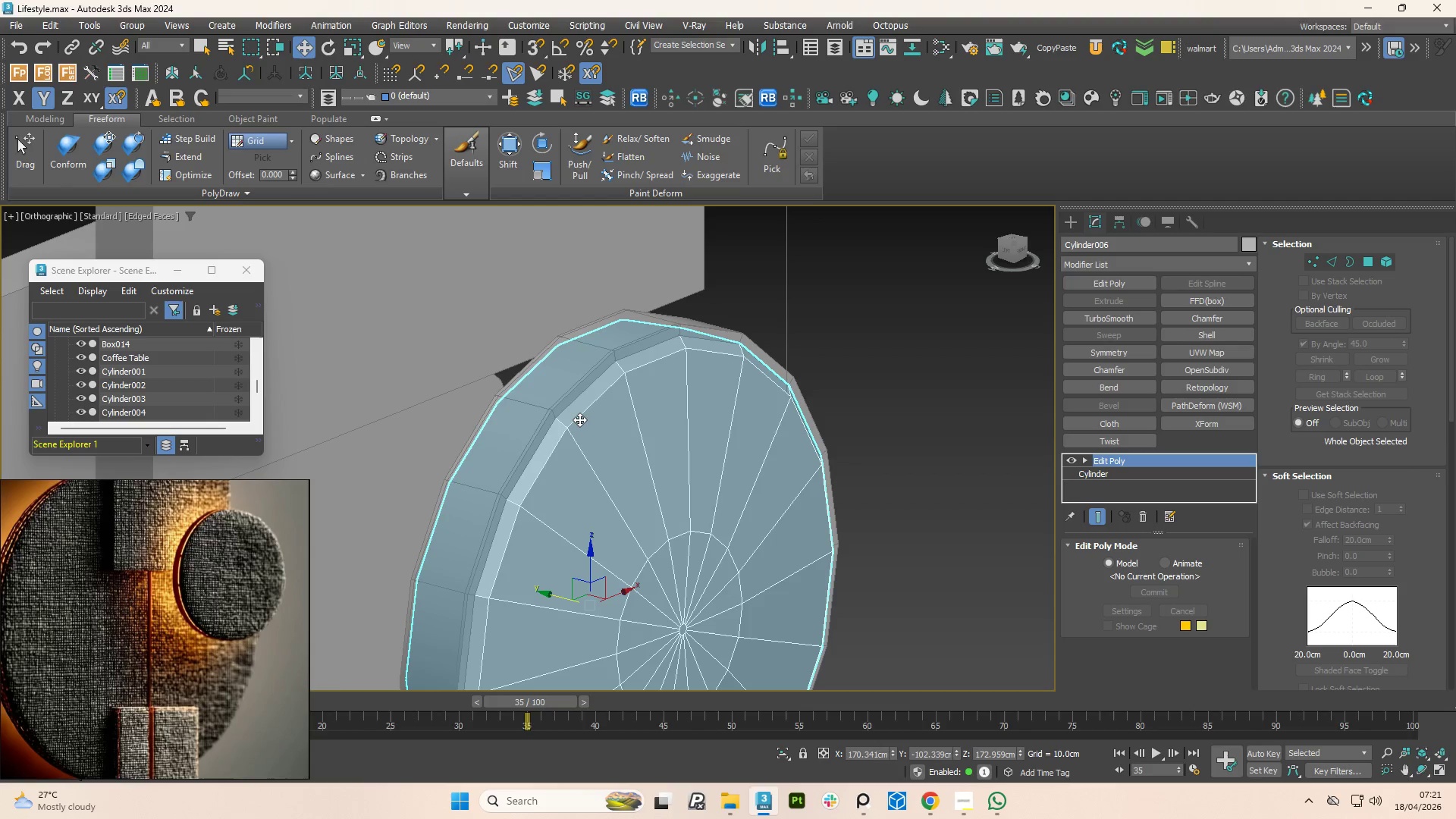 
key(Control+Z)
 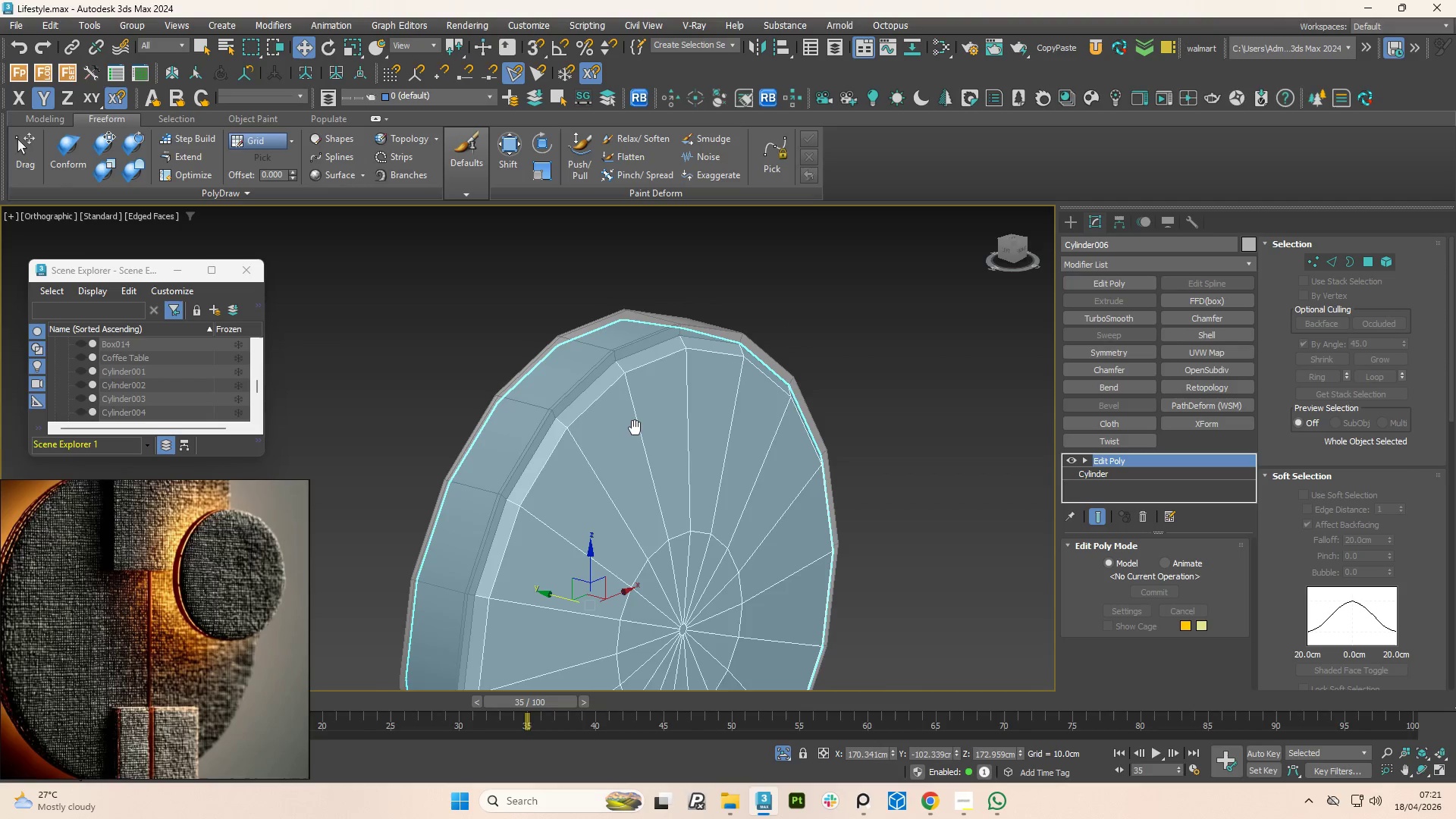 
key(F3)
 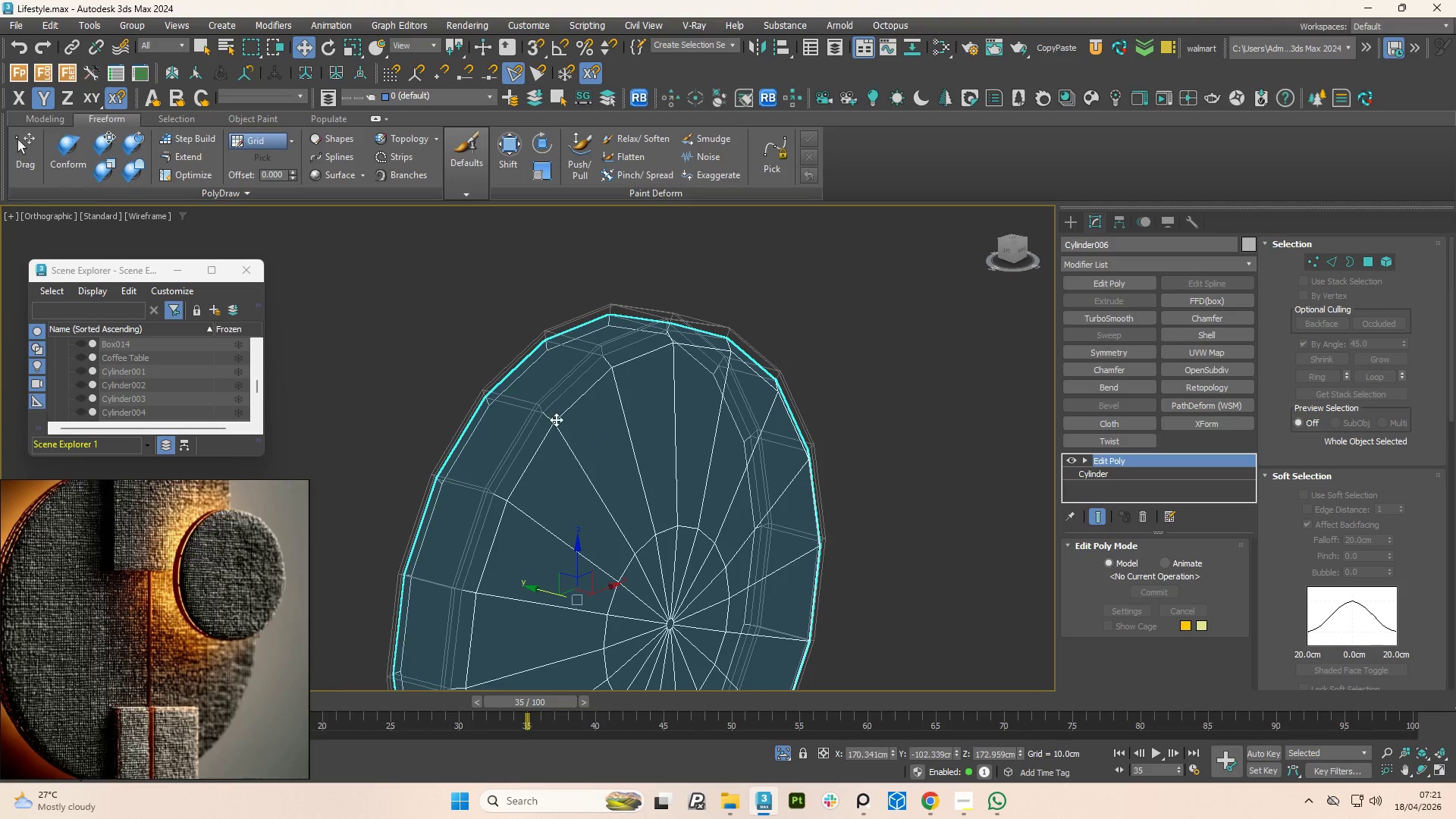 
scroll: coordinate [517, 419], scroll_direction: up, amount: 3.0
 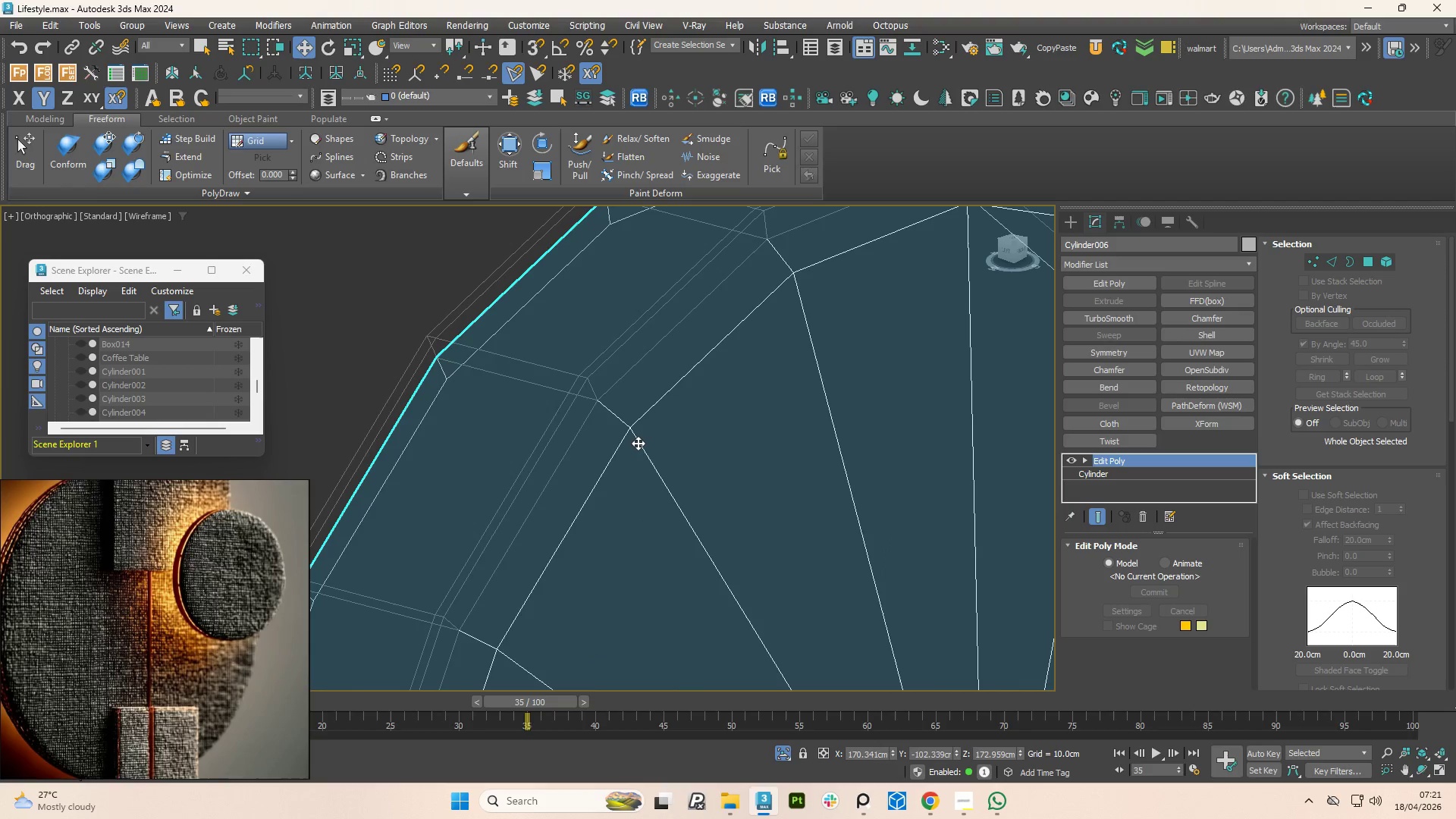 
left_click([638, 443])
 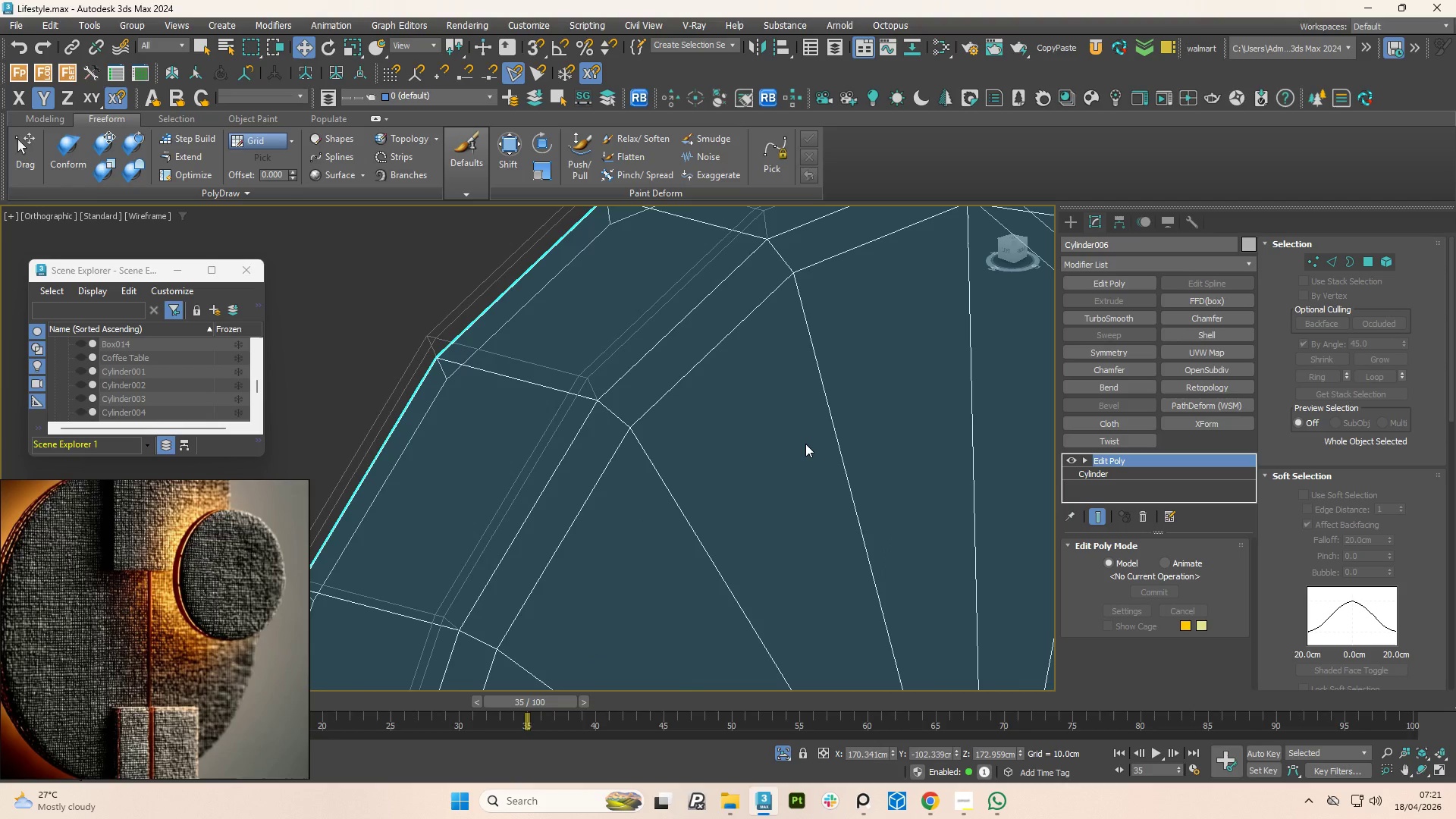 
key(2)
 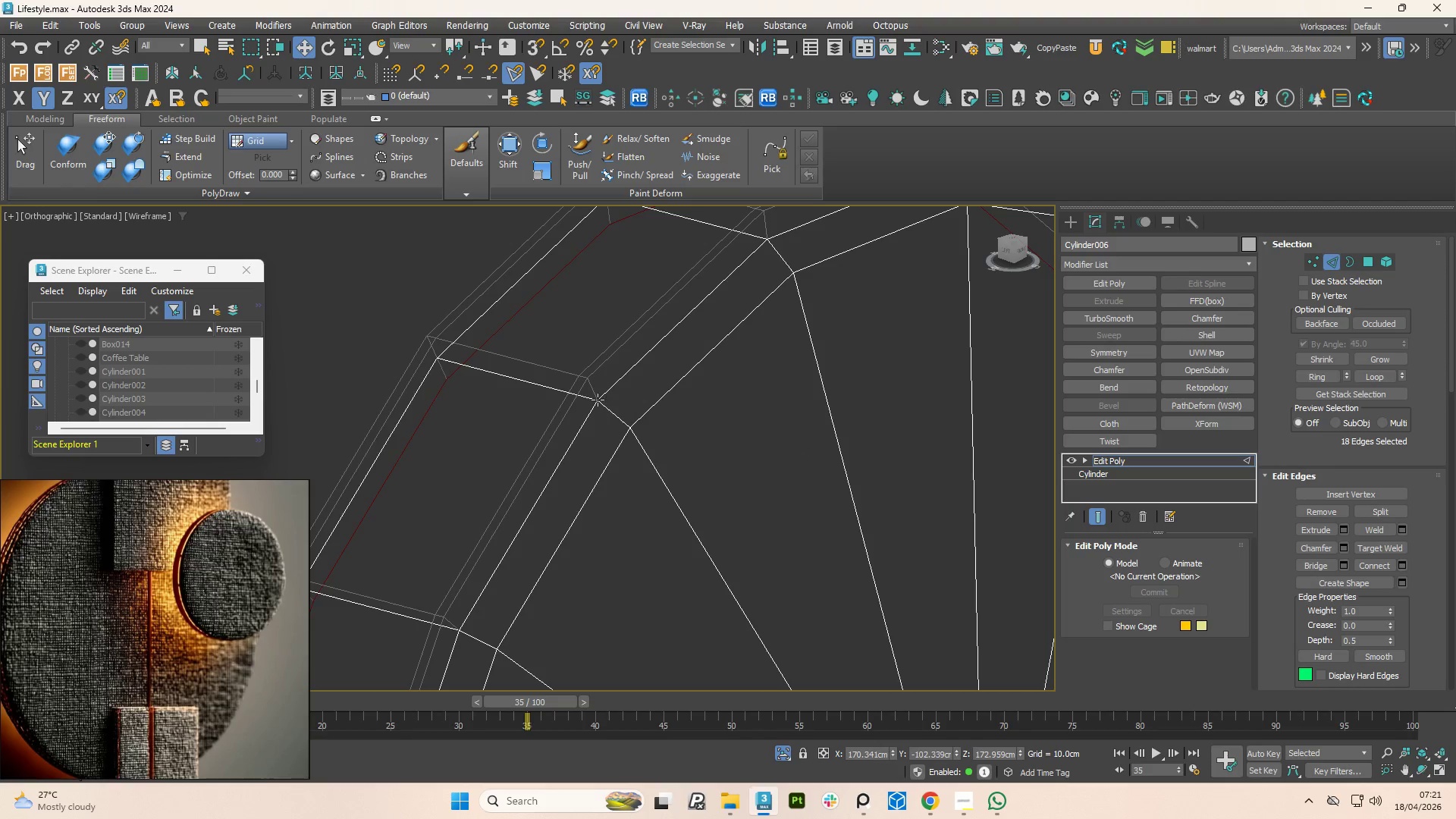 
hold_key(key=AltLeft, duration=1.05)
 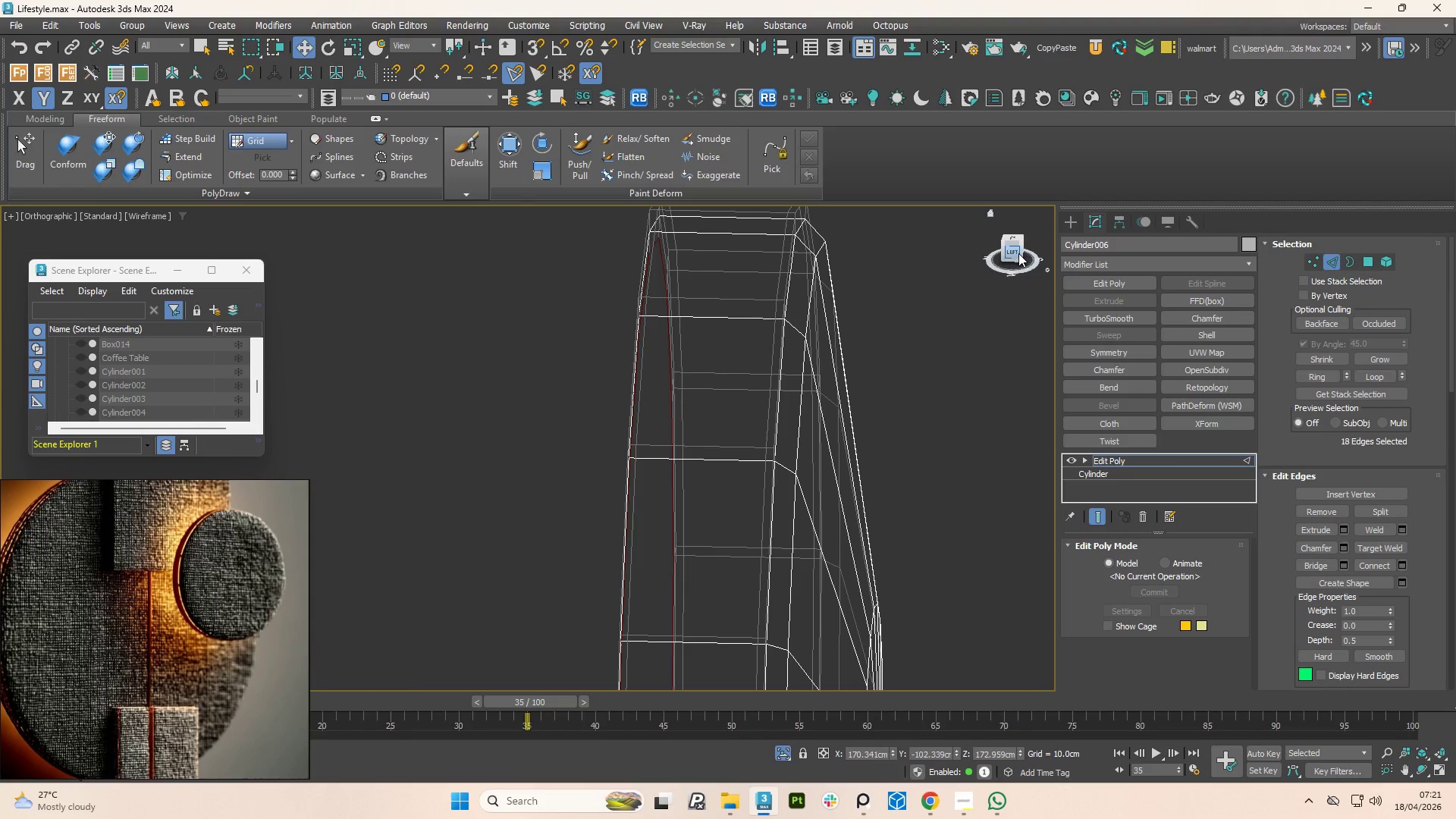 
scroll: coordinate [606, 403], scroll_direction: down, amount: 1.0
 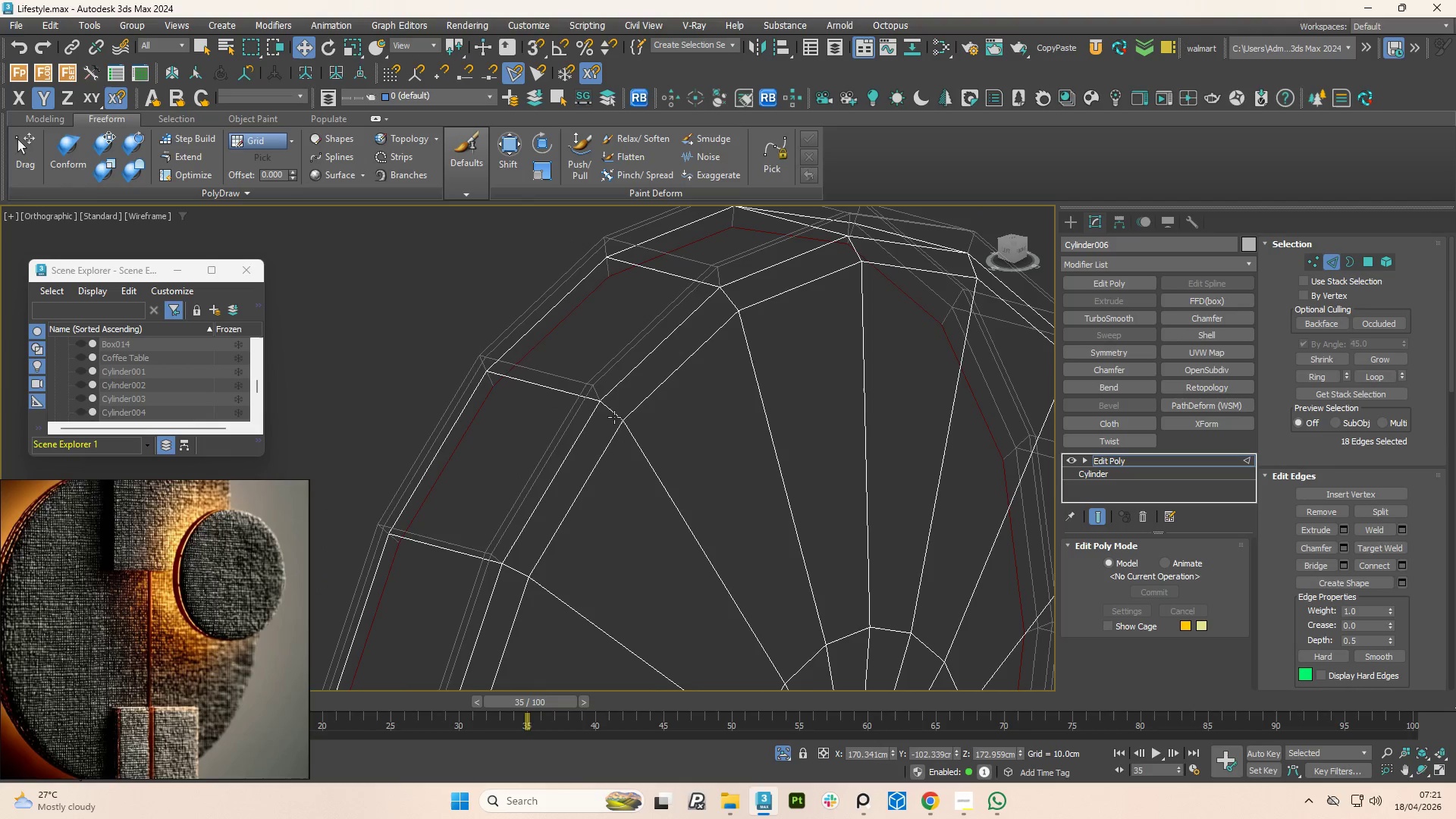 
left_click([1014, 253])
 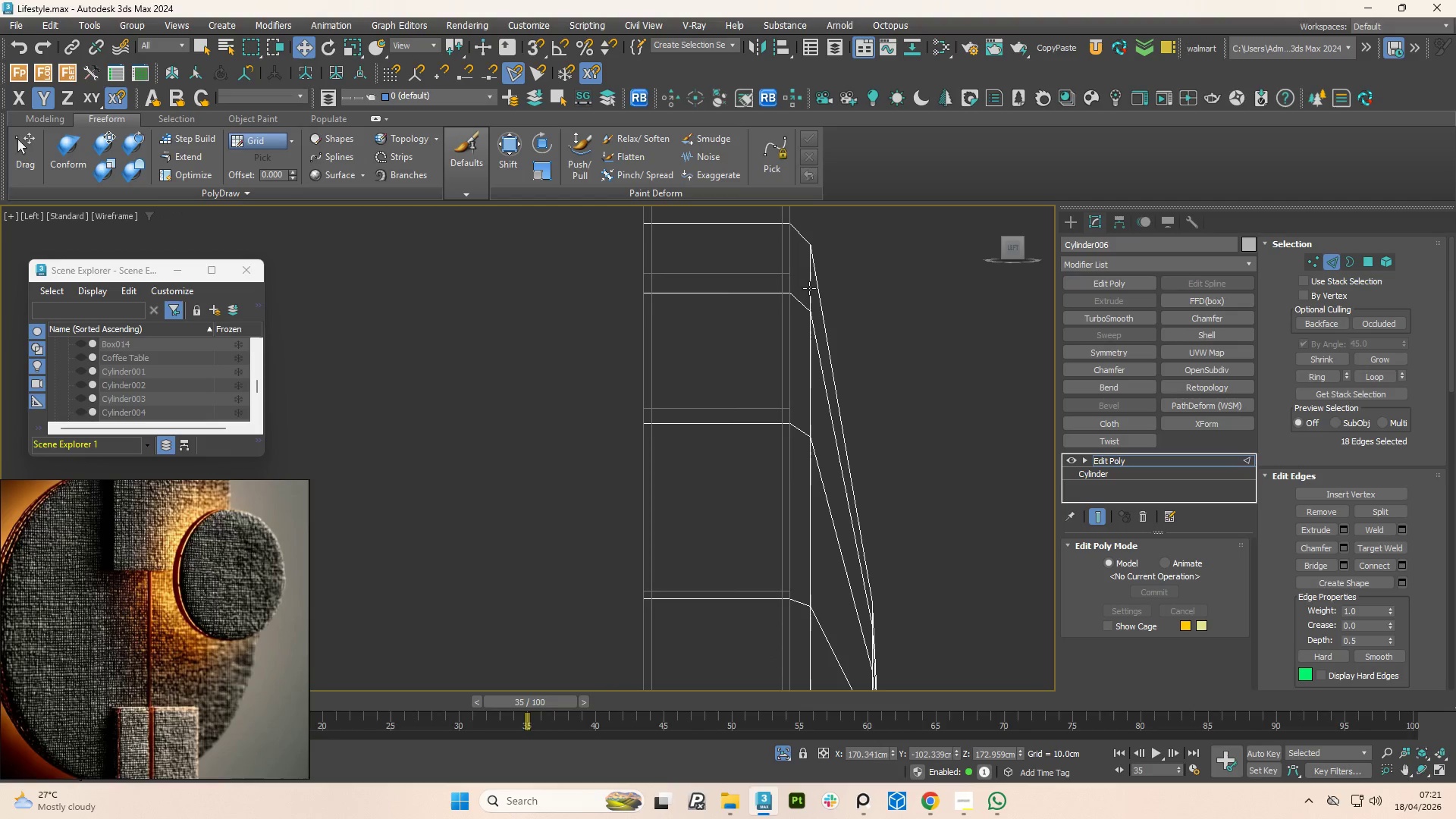 
scroll: coordinate [784, 312], scroll_direction: up, amount: 2.0
 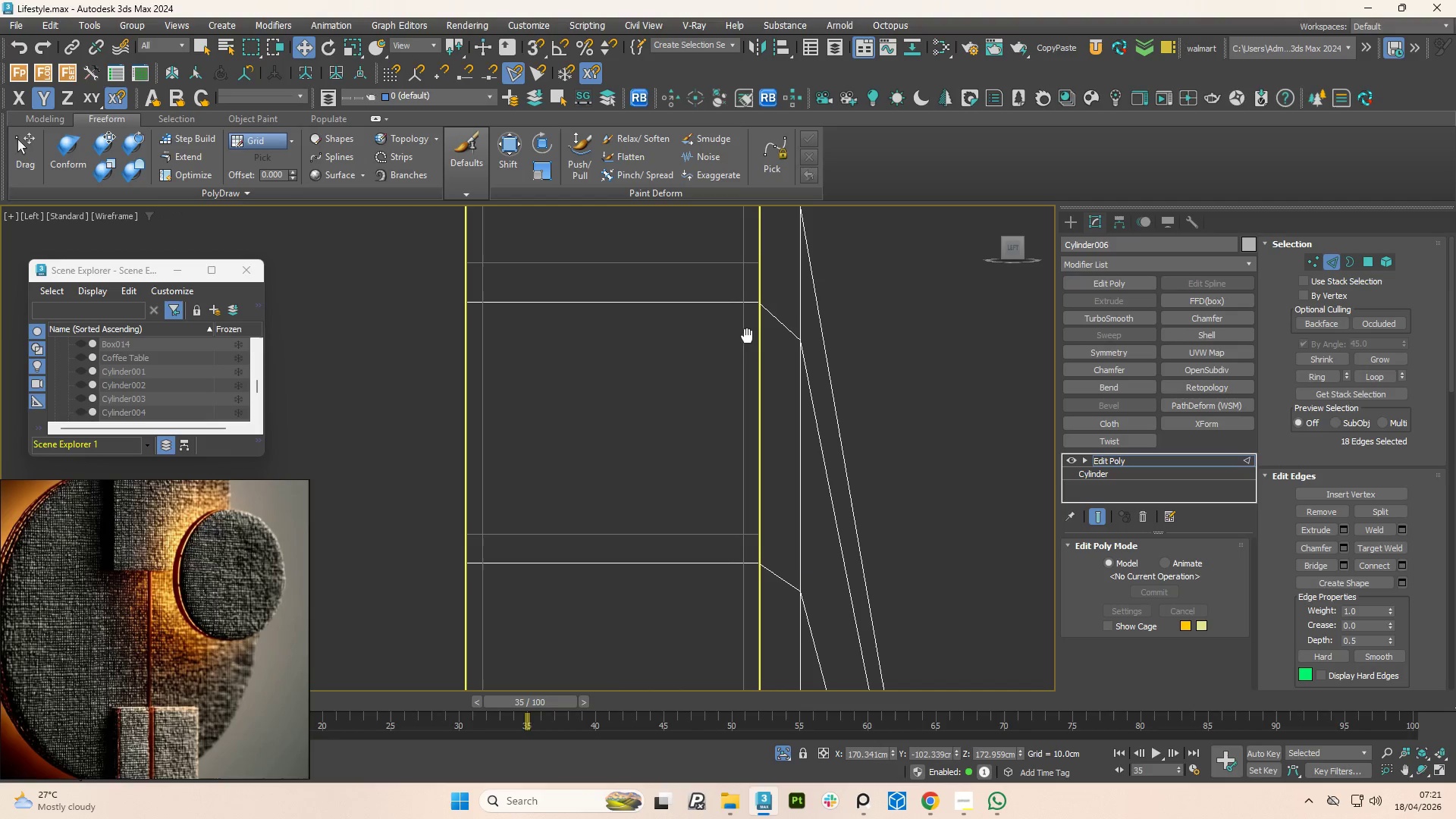 
key(Alt+1)
 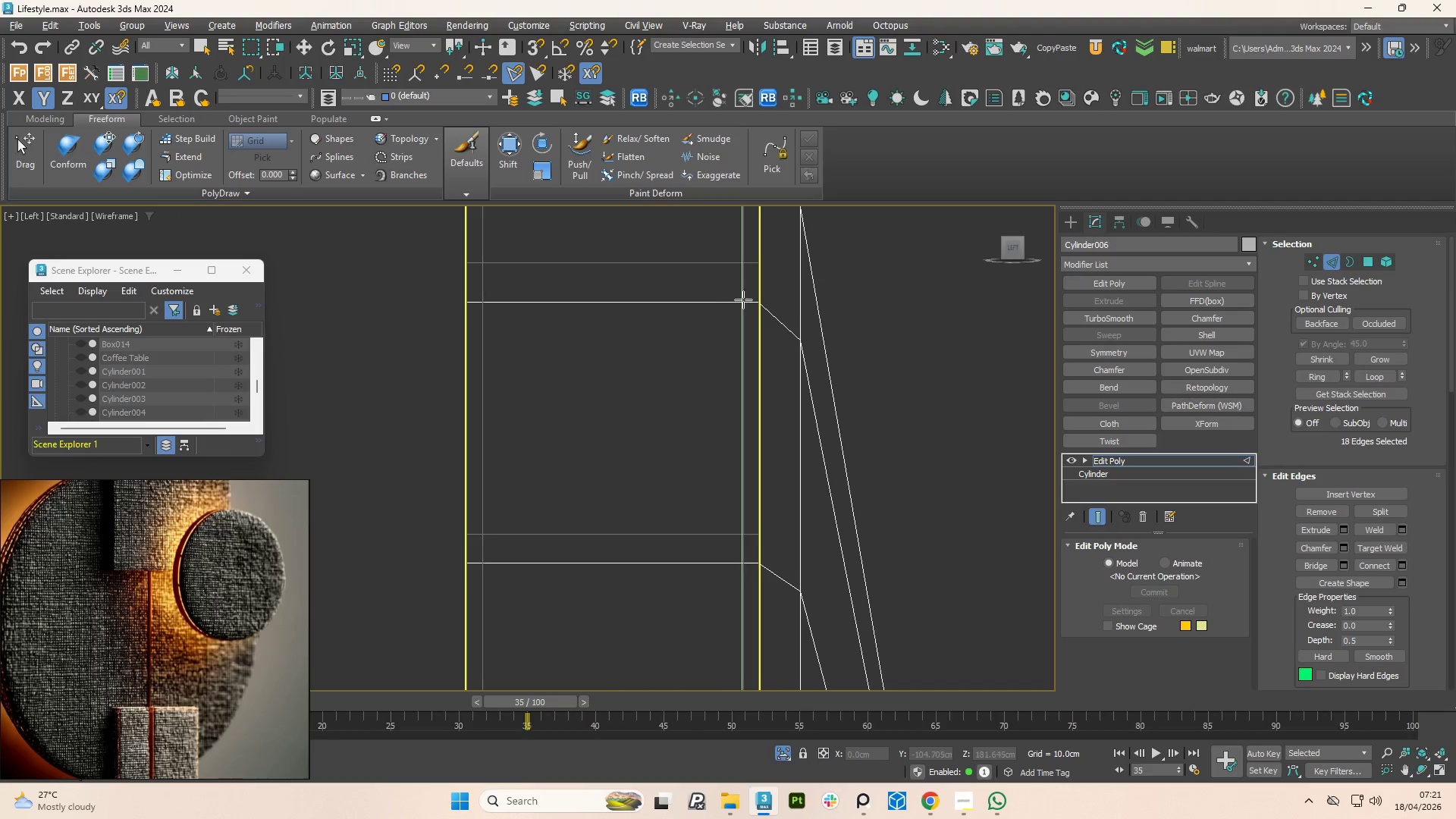 
left_click([743, 300])
 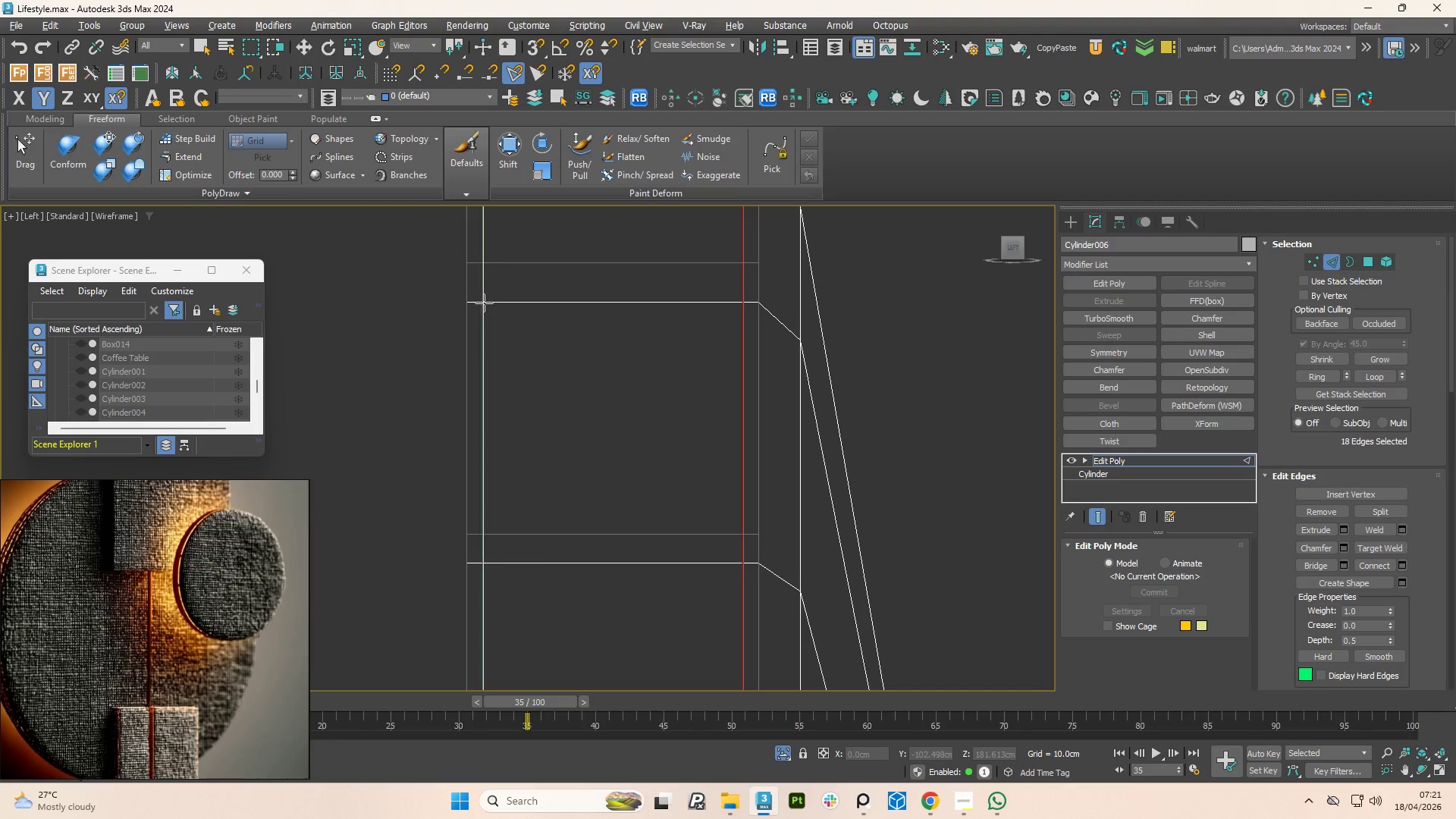 
left_click([484, 303])
 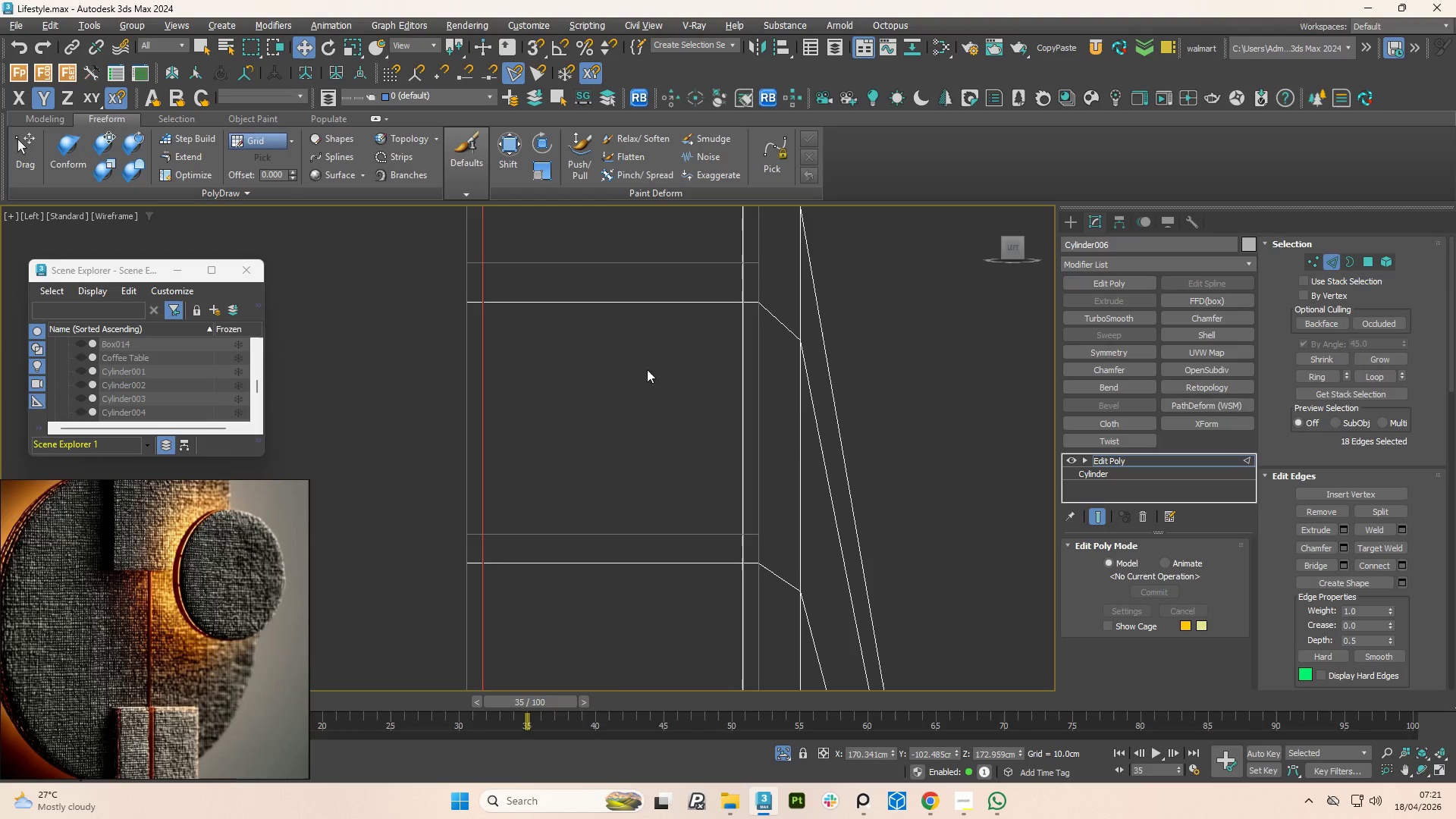 
hold_key(key=AltLeft, duration=0.72)
 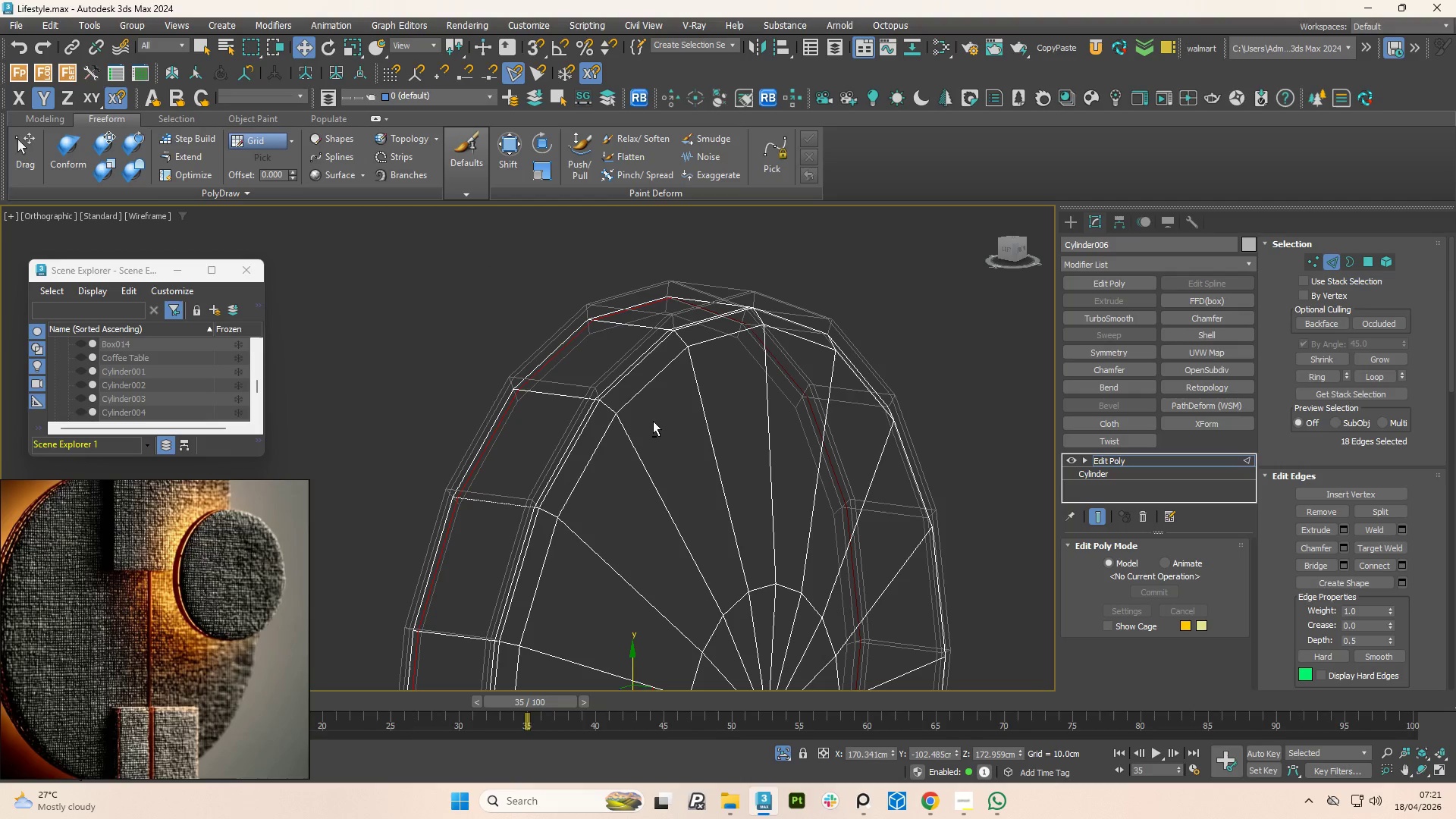 
scroll: coordinate [697, 400], scroll_direction: down, amount: 3.0
 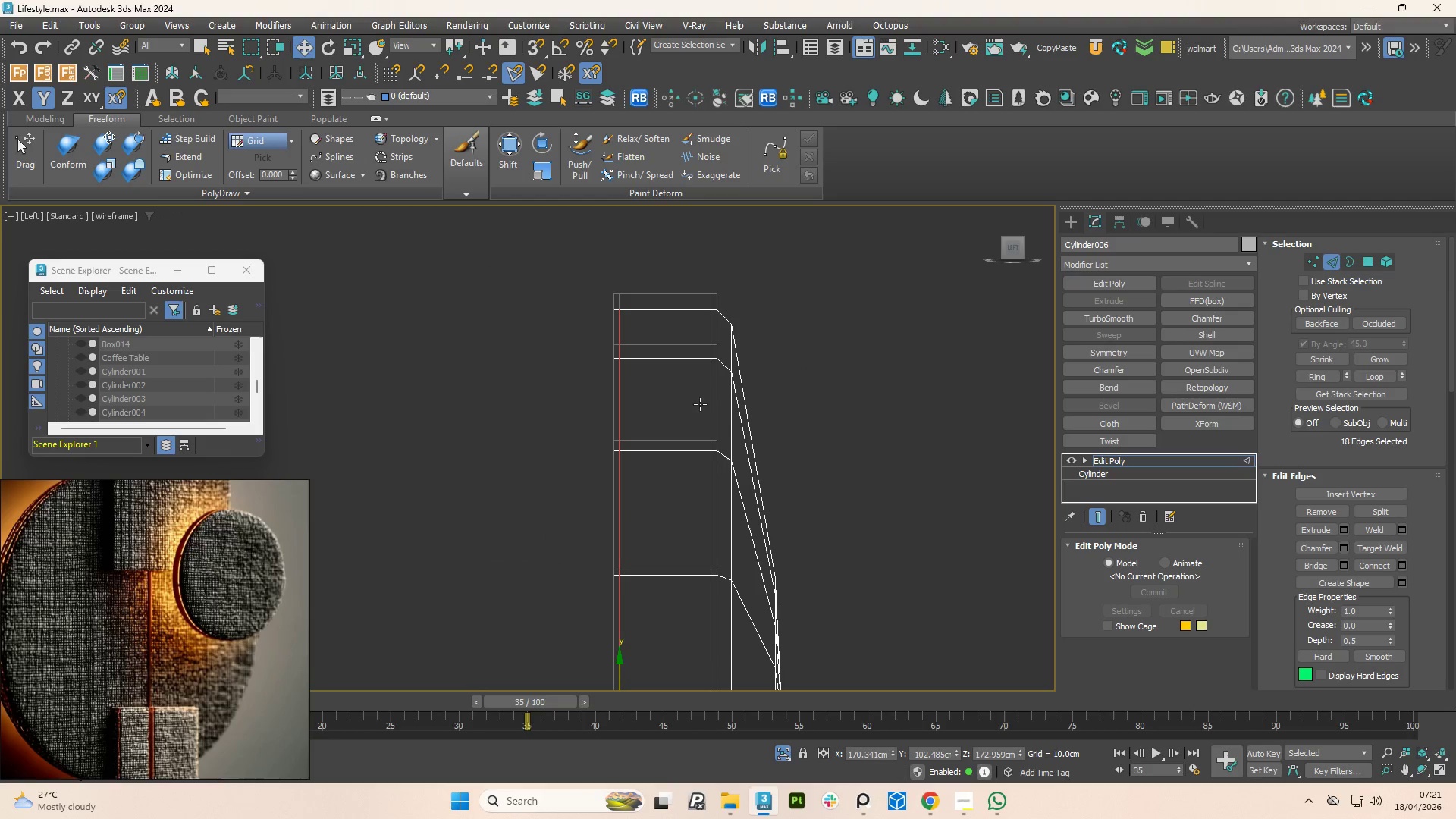 
key(F2)
 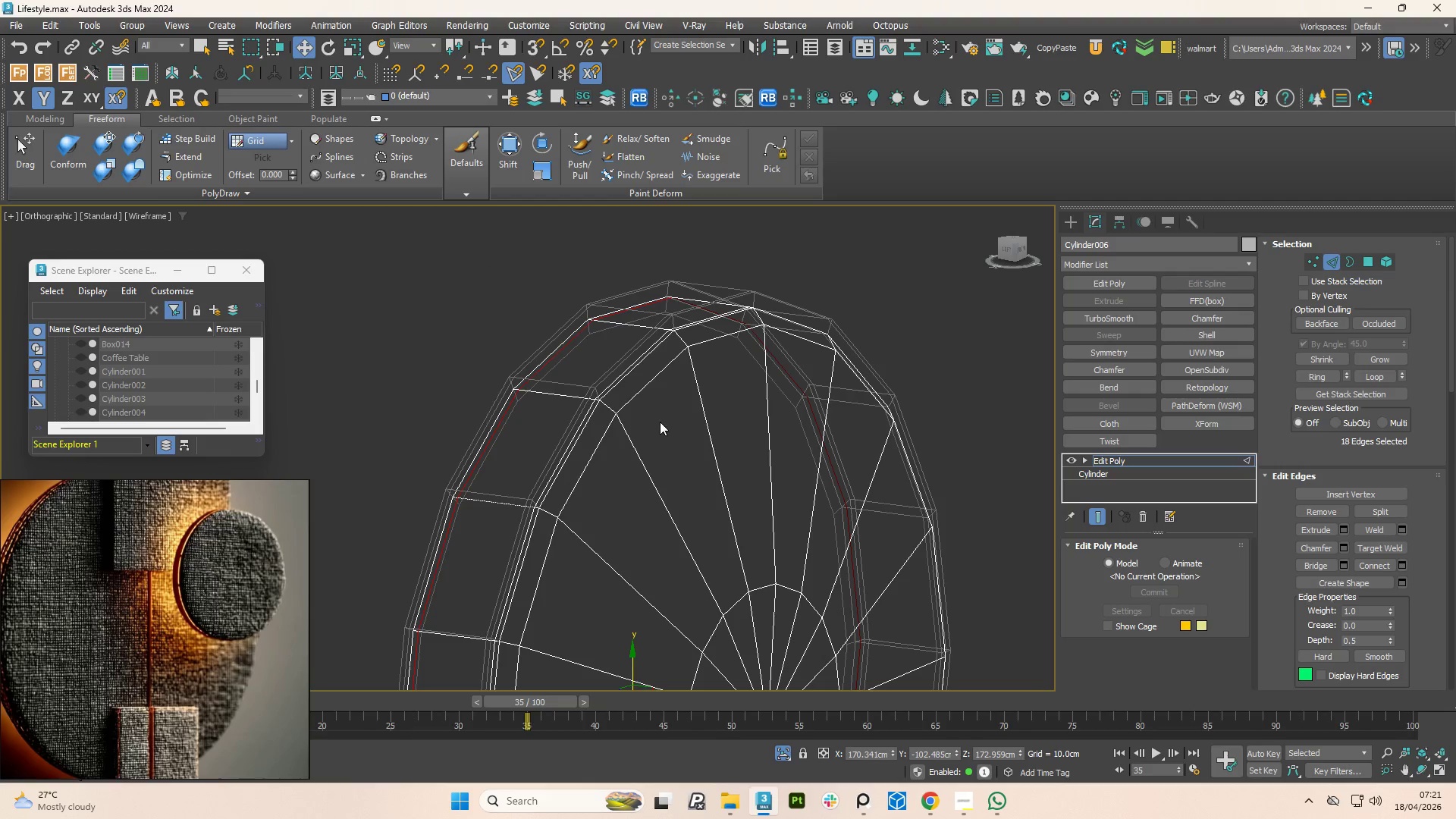 
key(F2)
 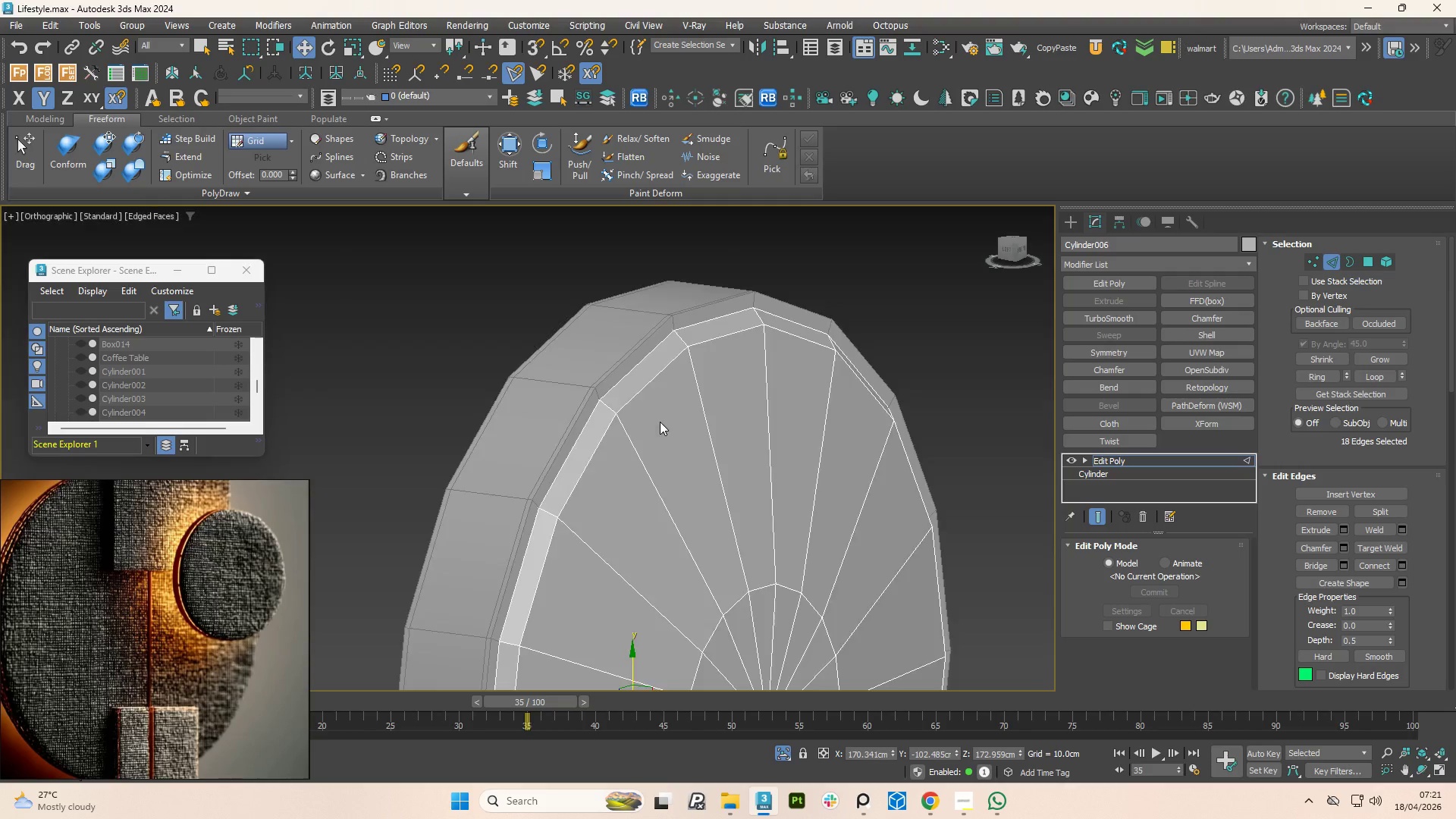 
key(F3)
 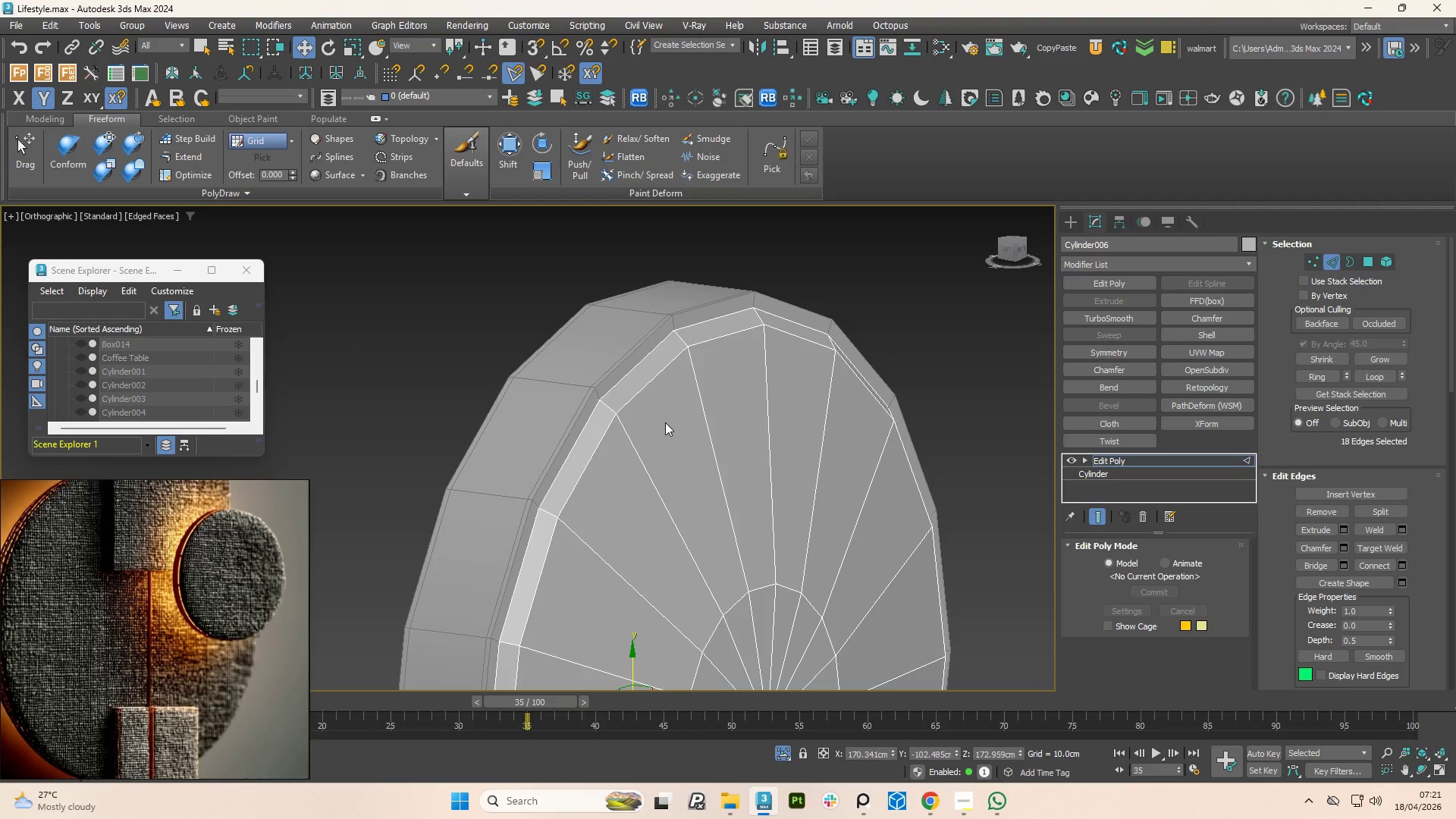 
hold_key(key=AltLeft, duration=0.77)
 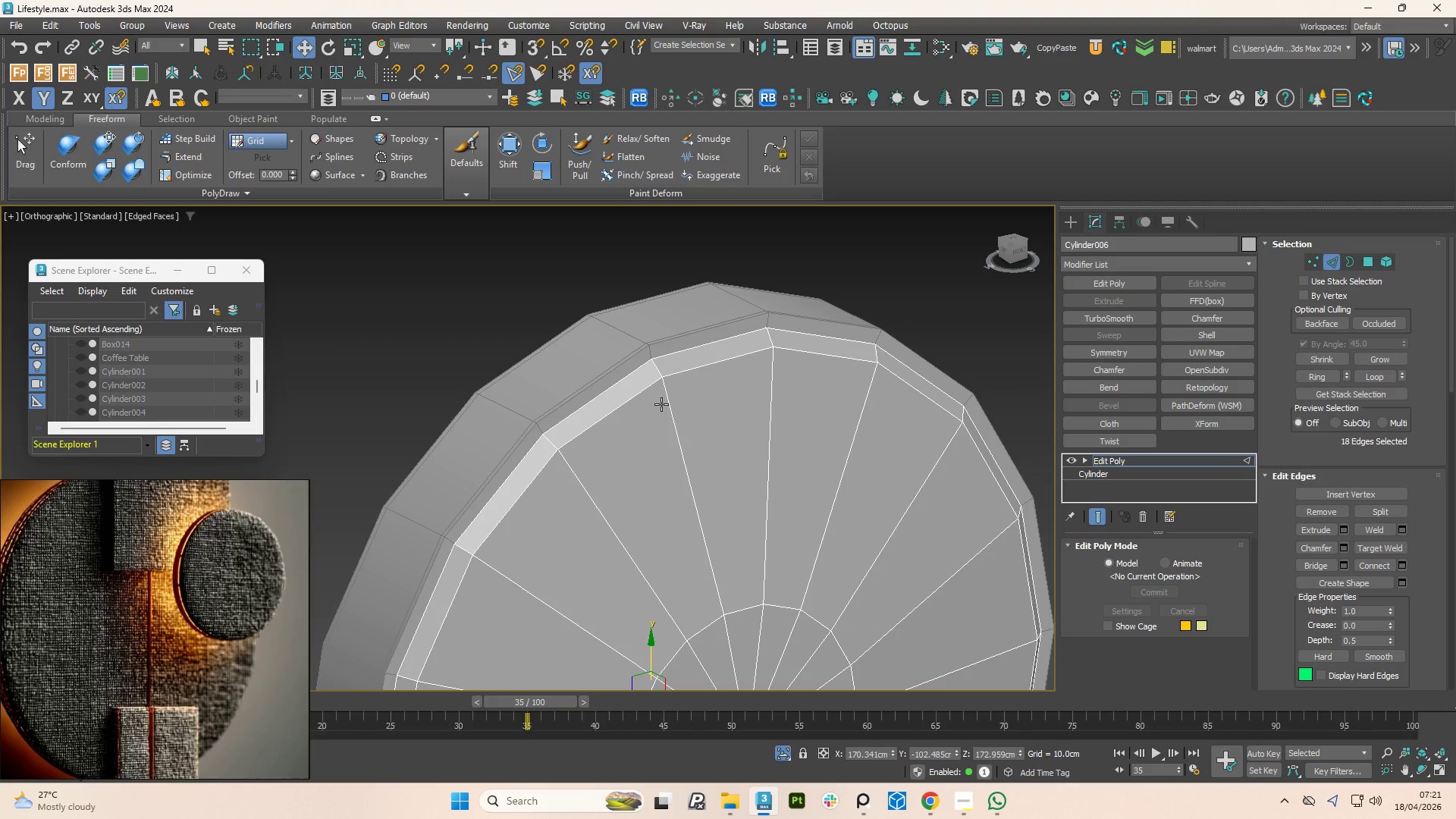 
type(11)
 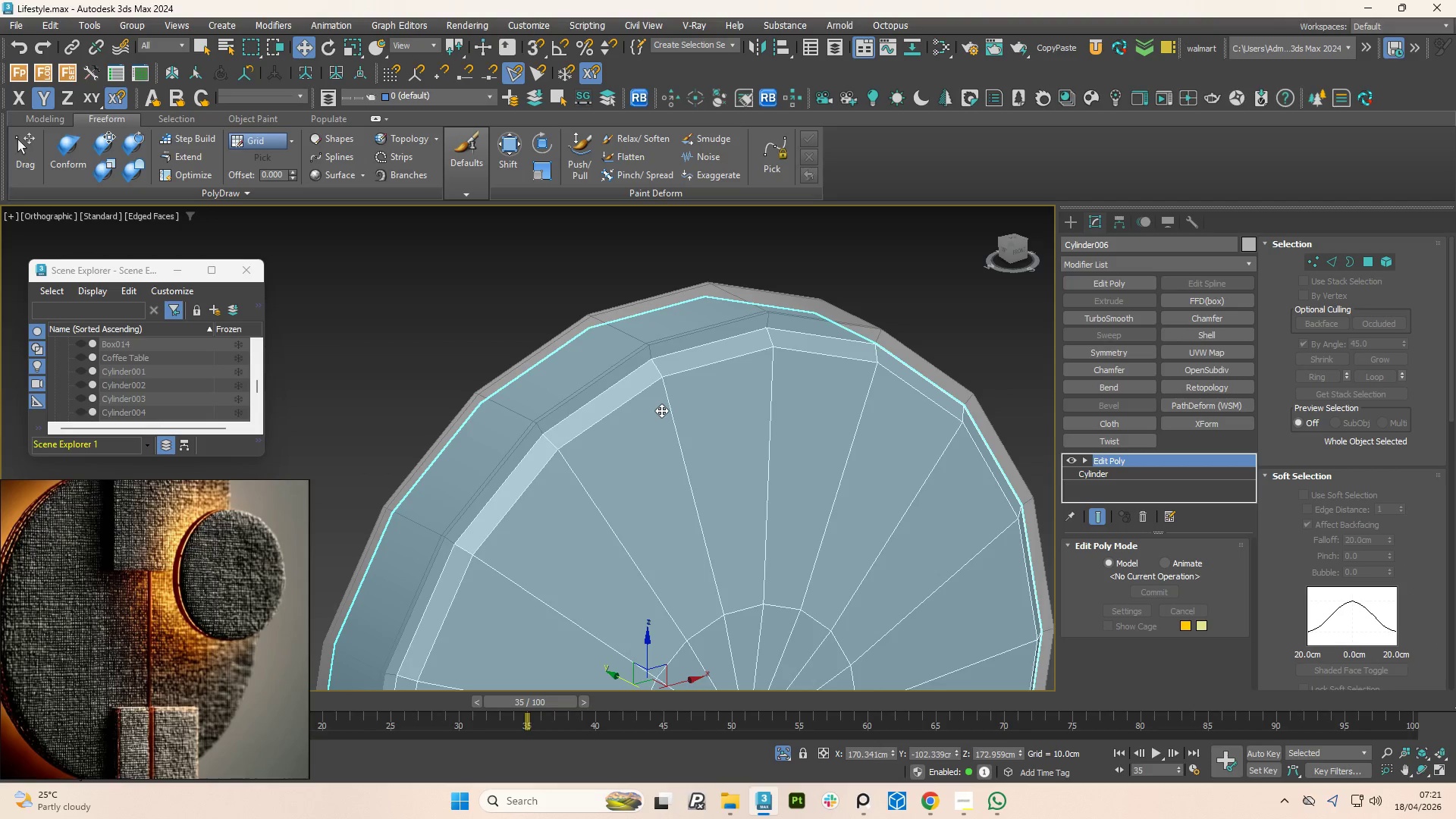 
hold_key(key=ControlLeft, duration=1.39)
left_click([644, 350])
 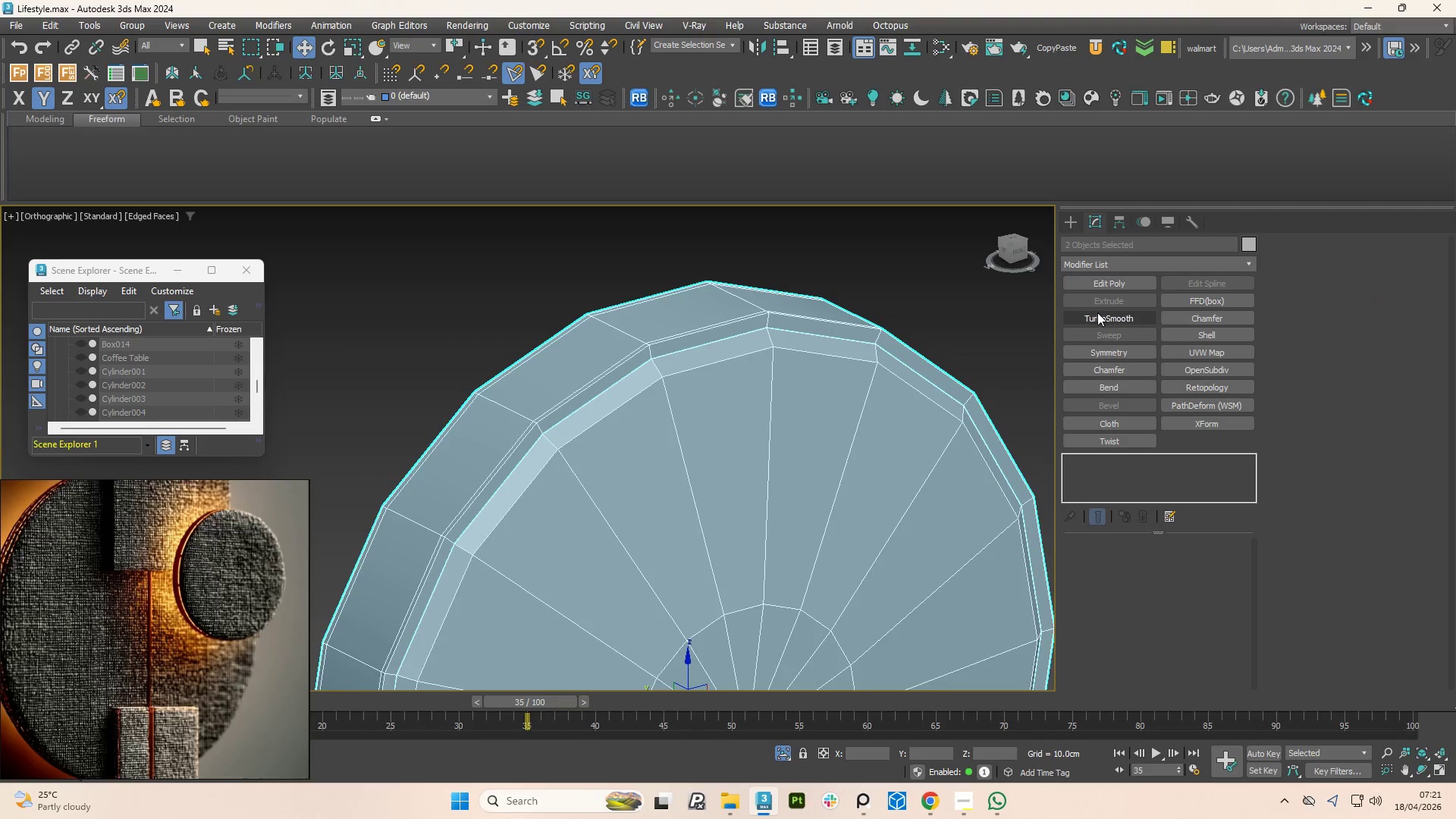 
left_click([1097, 312])
 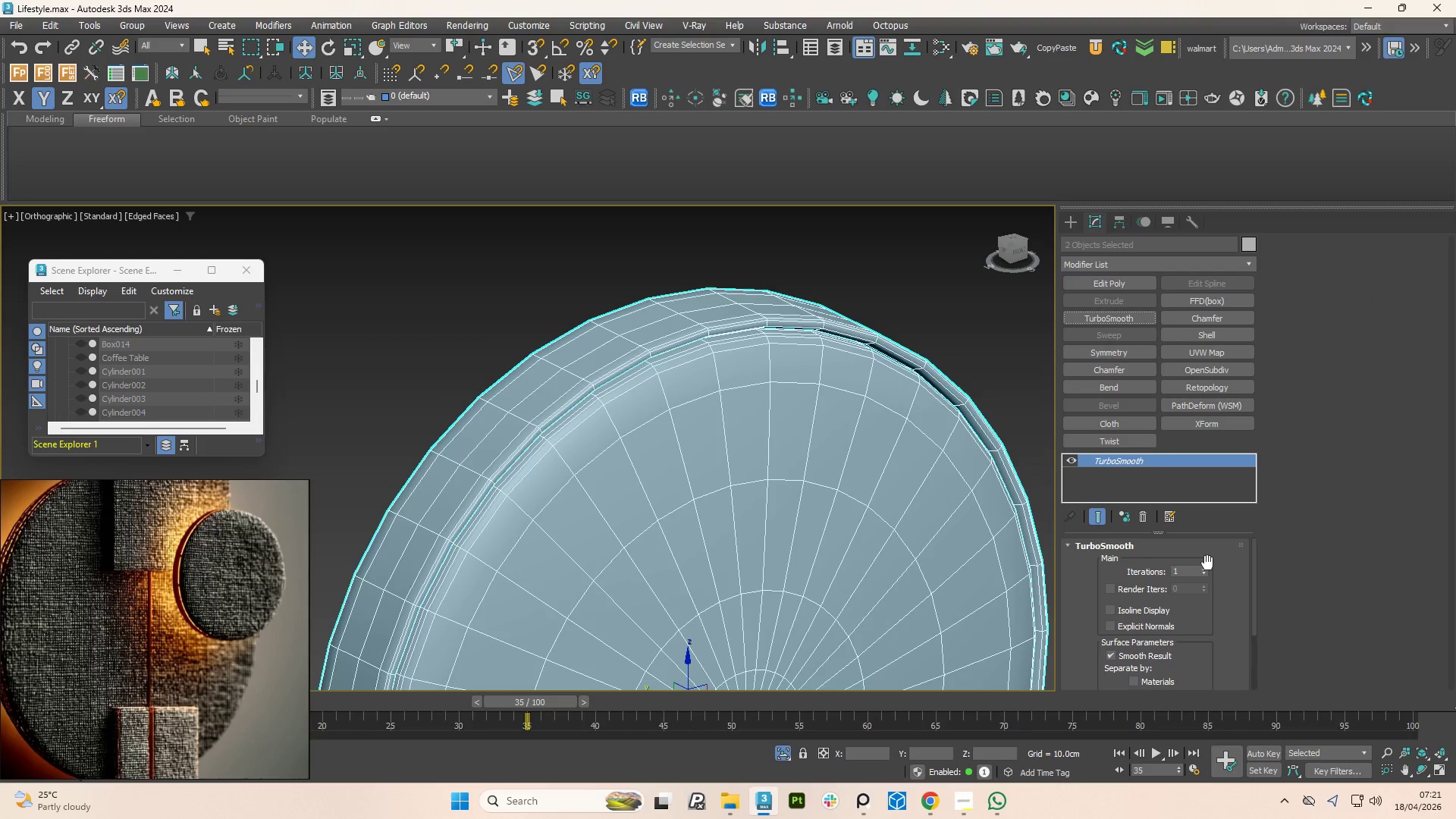 
left_click([1203, 568])
 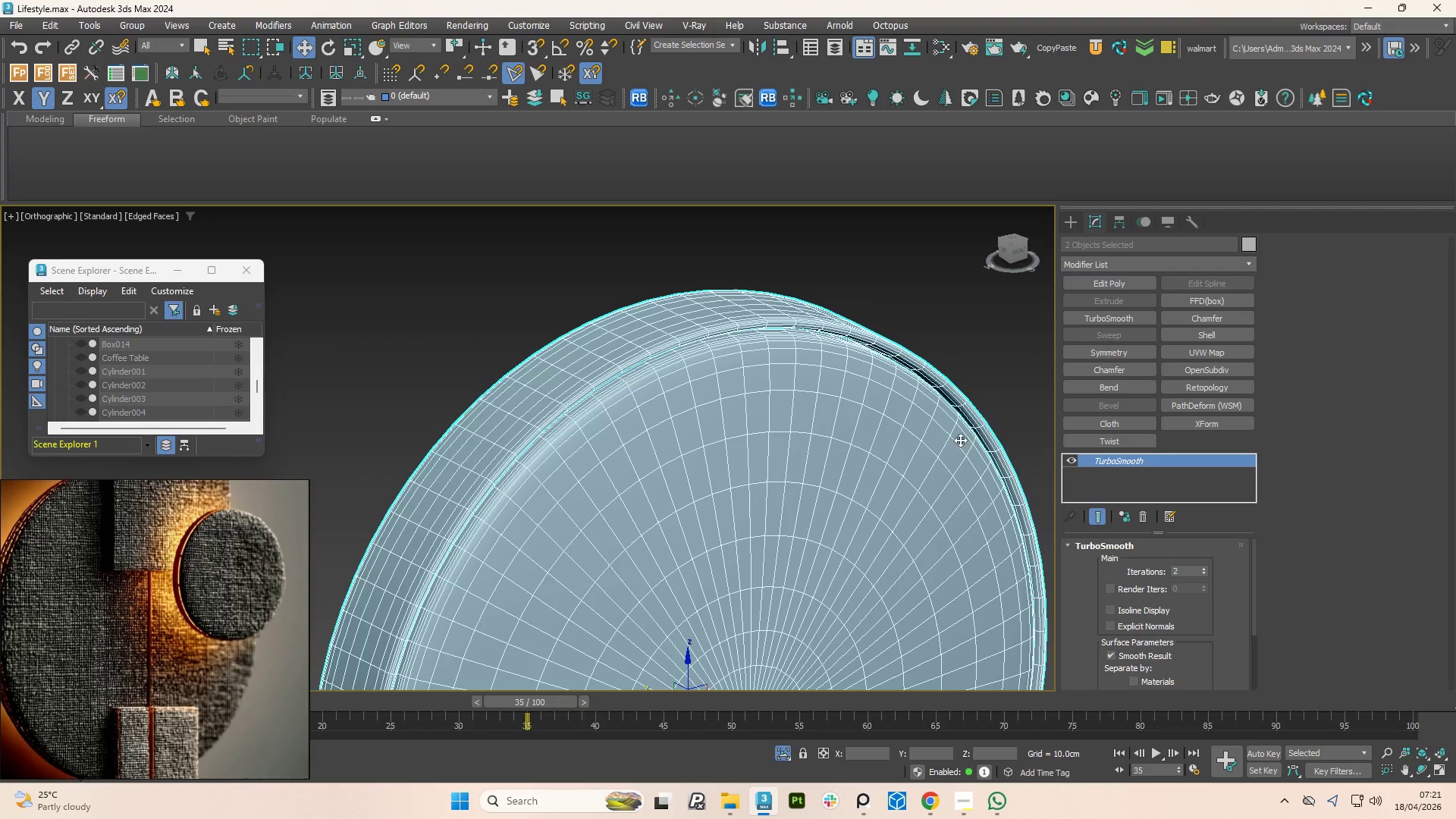 
scroll: coordinate [817, 388], scroll_direction: down, amount: 2.0
 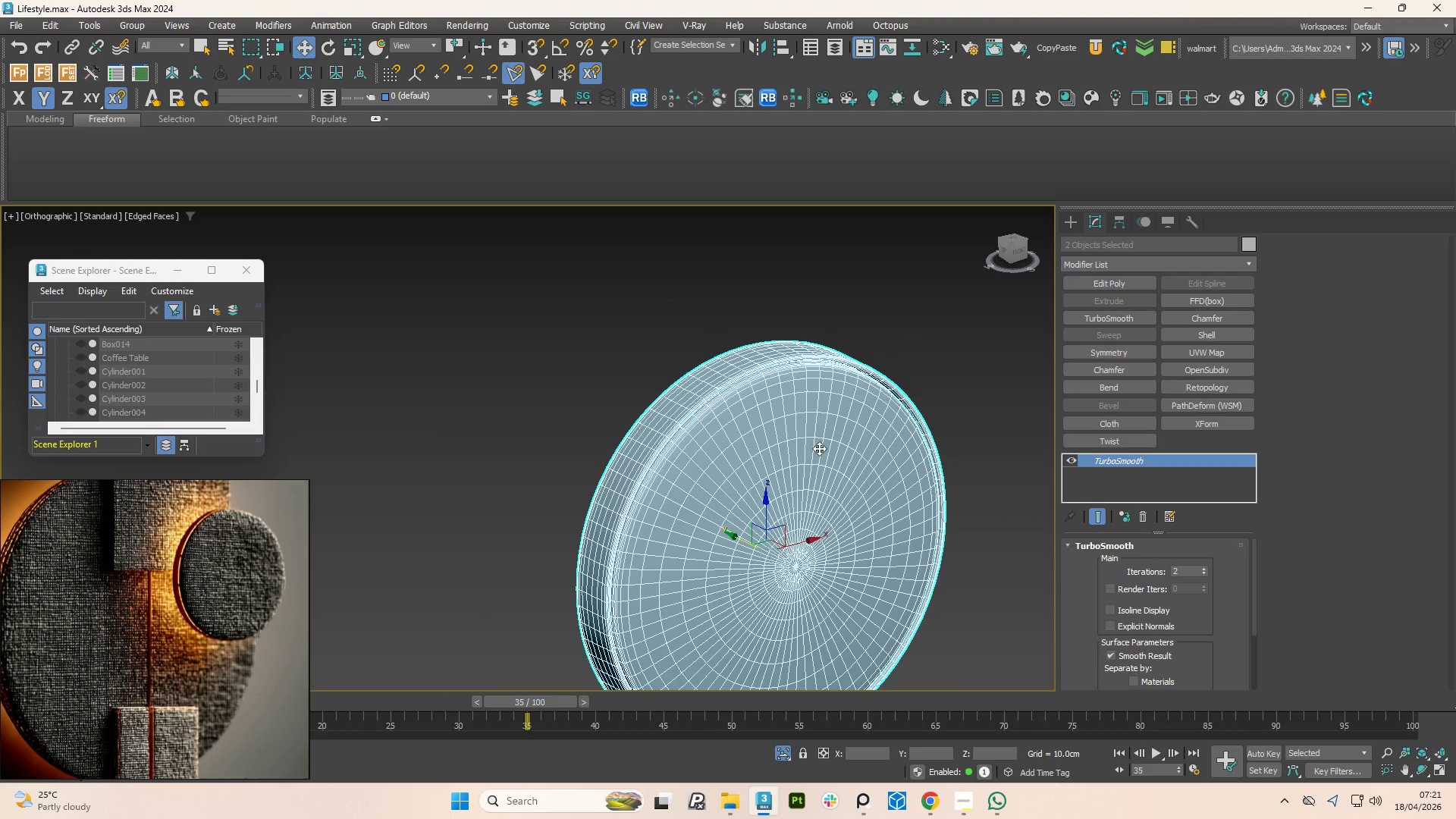 
left_click([818, 449])
 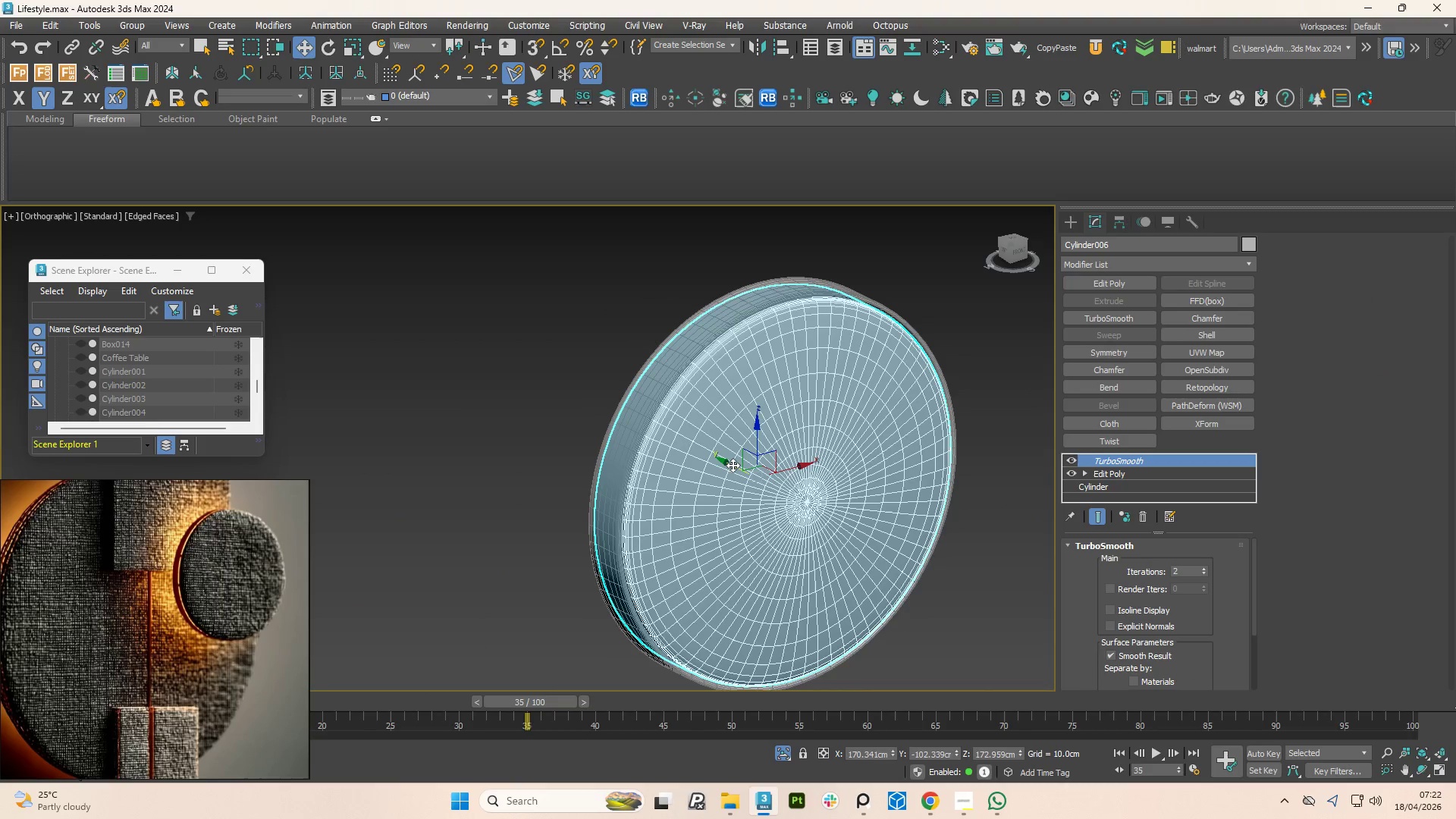 
left_click_drag(start_coordinate=[731, 465], to_coordinate=[740, 469])
 